 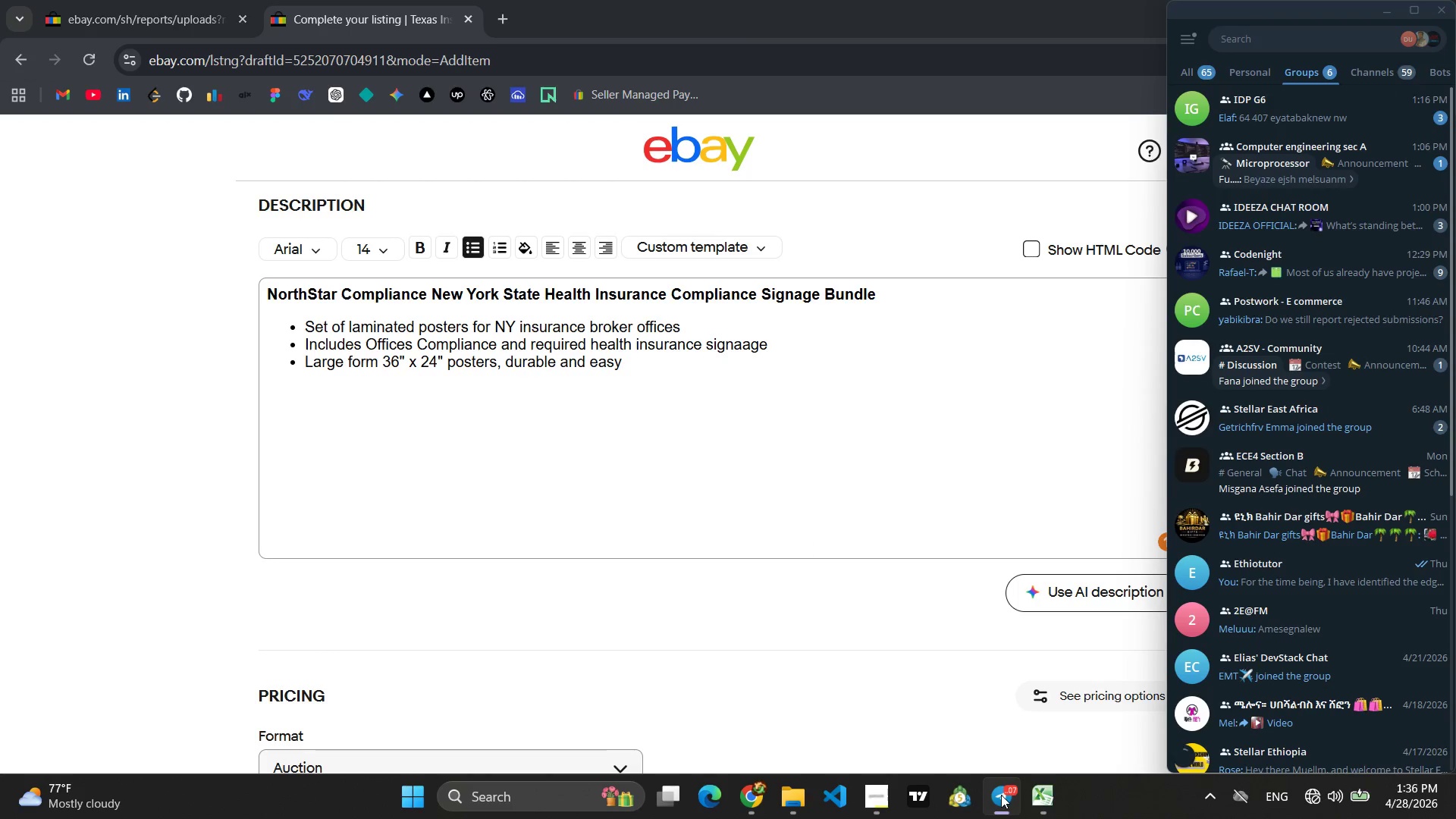 
left_click([1205, 452])
 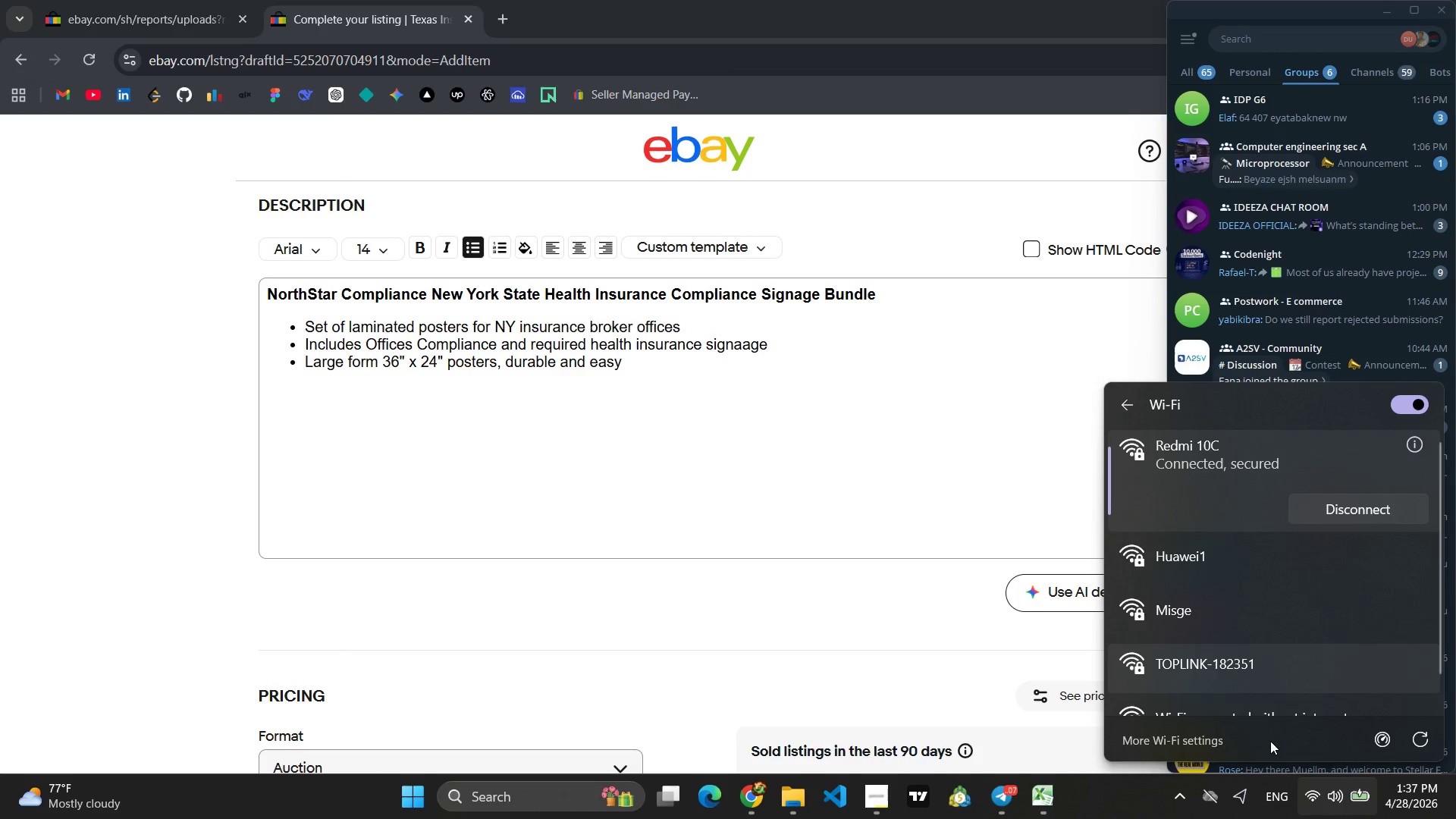 
left_click([1323, 812])
 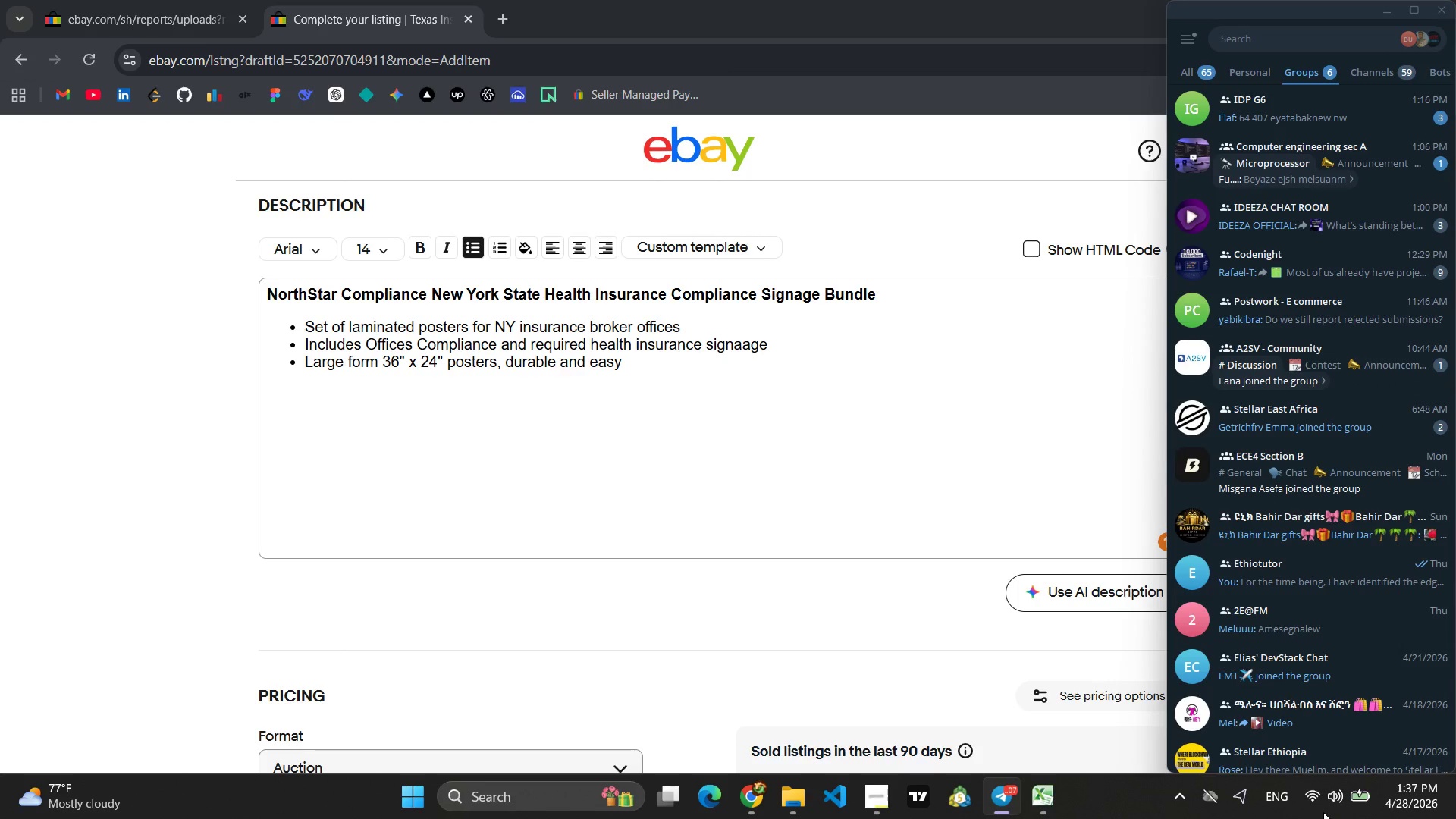 
left_click([889, 466])
 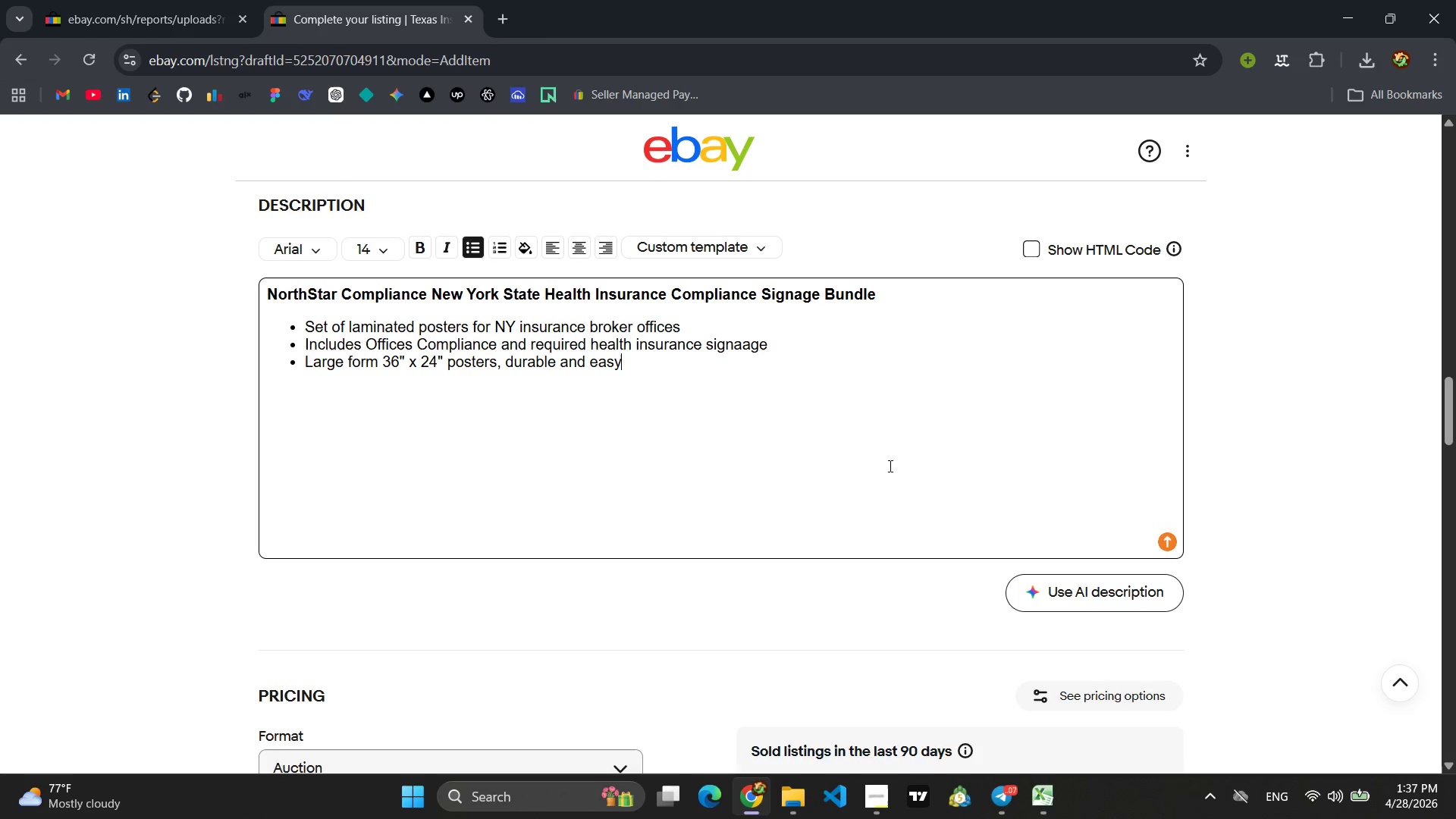 
wait(11.81)
 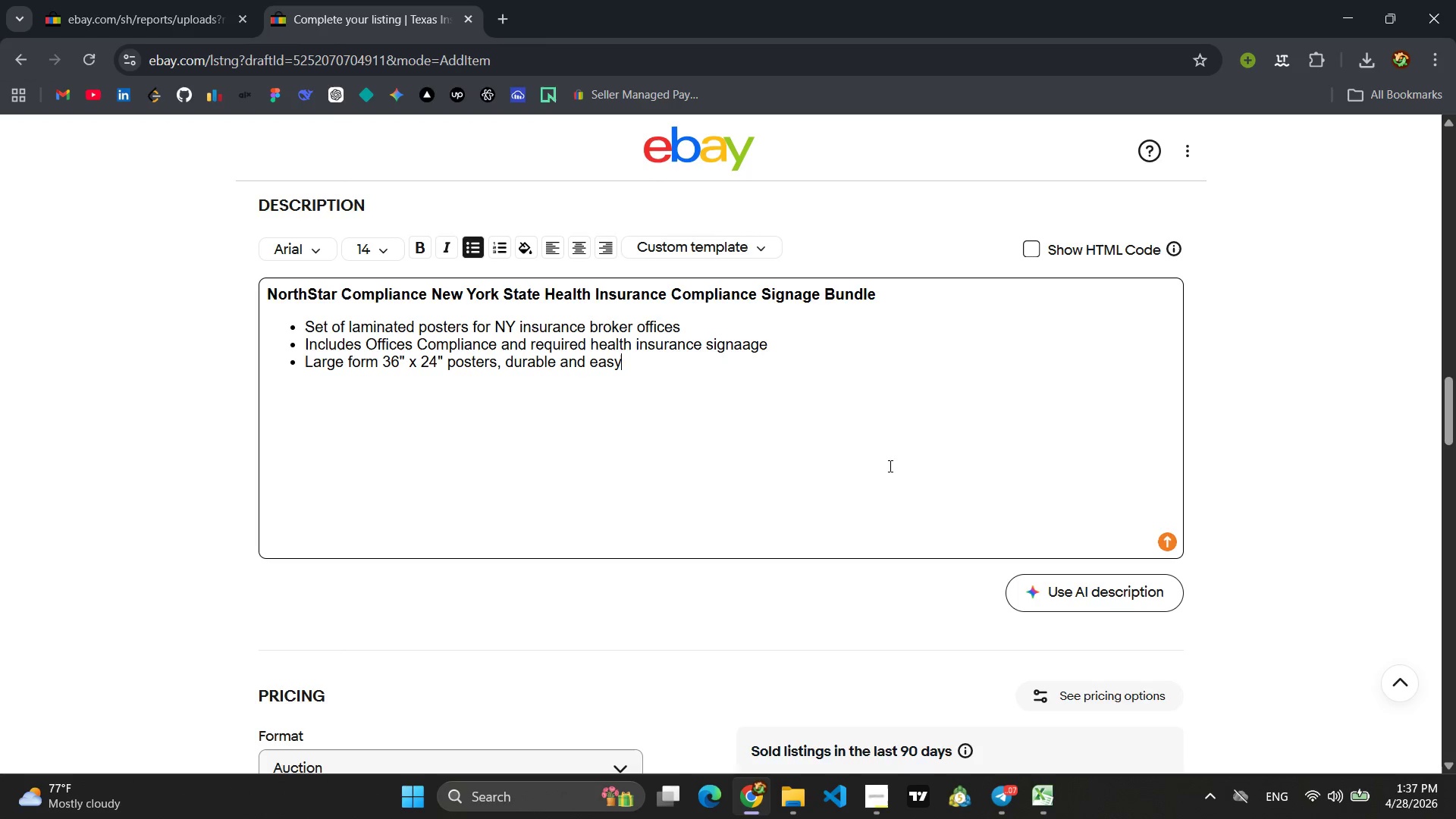 
left_click([984, 812])
 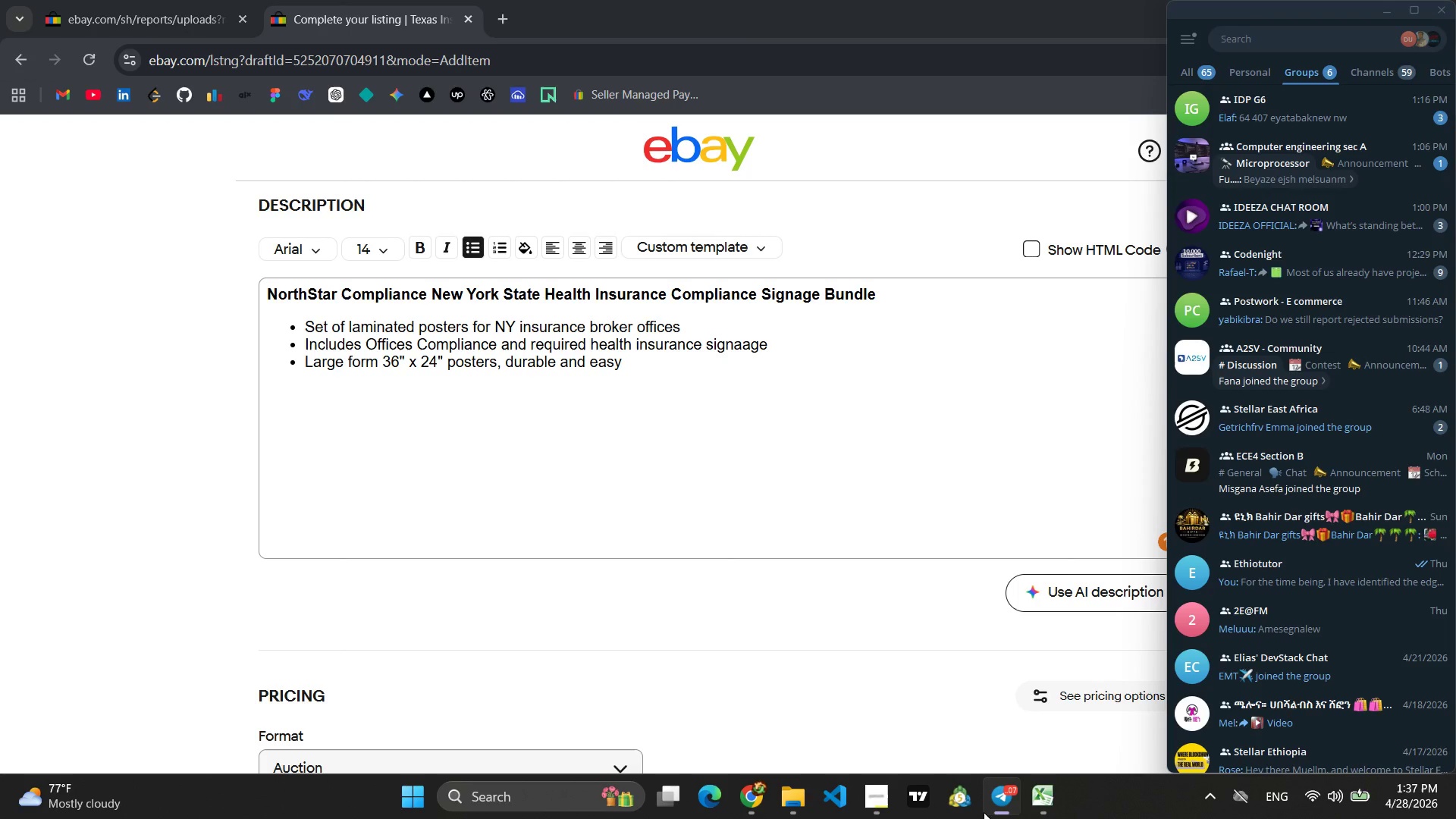 
left_click([802, 484])
 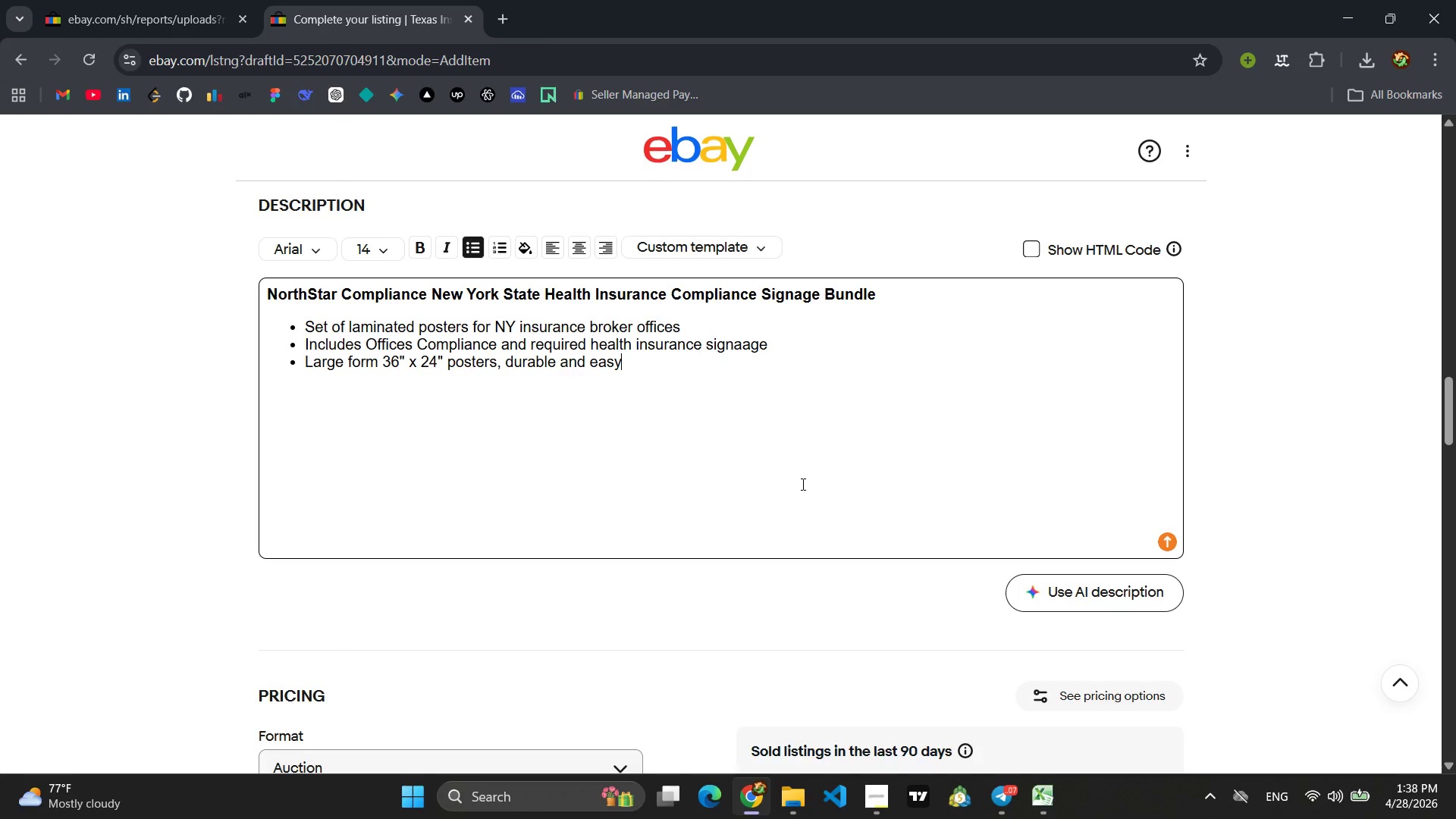 
wait(43.38)
 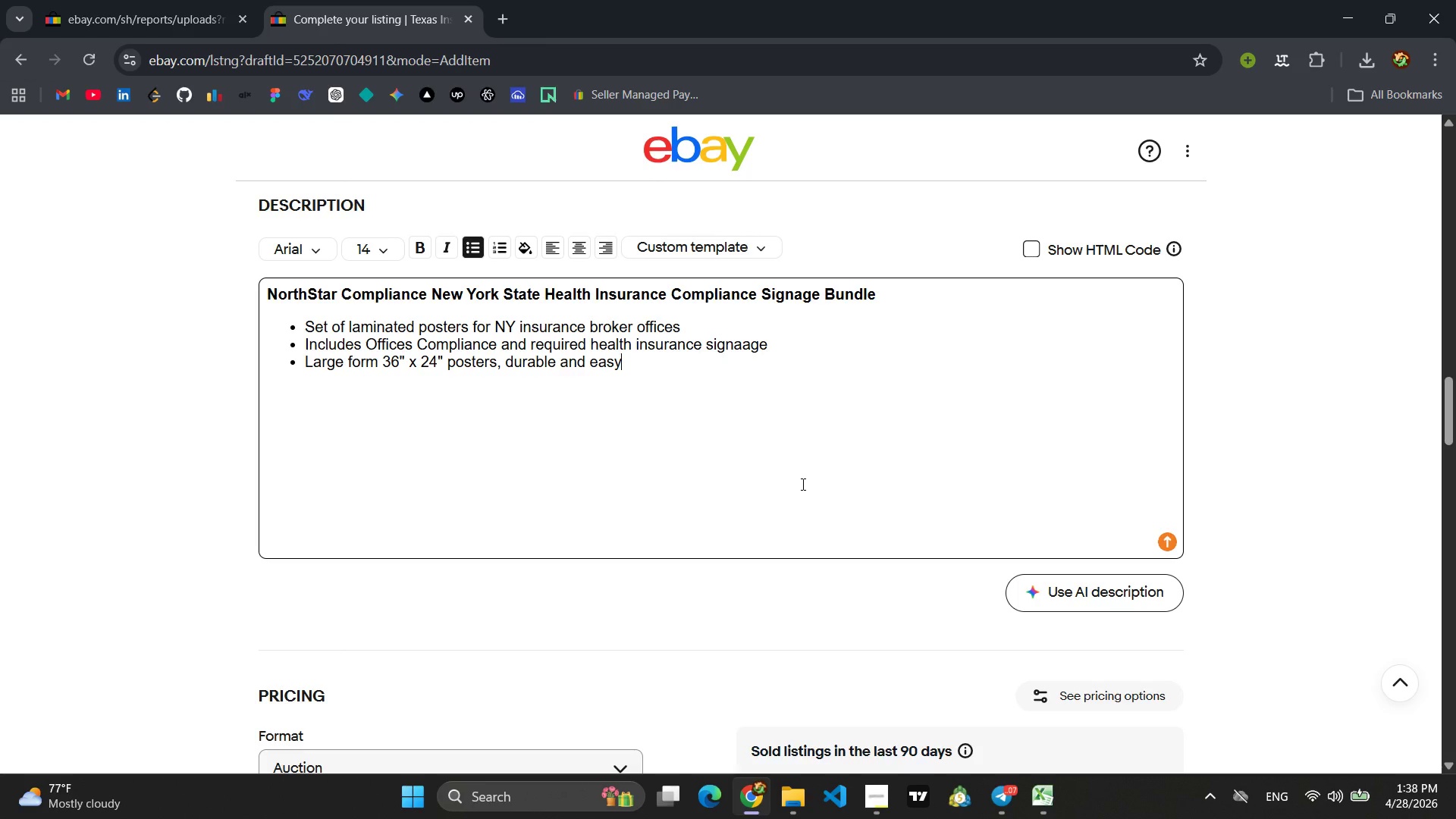 
scroll: coordinate [806, 627], scroll_direction: up, amount: 2.0
 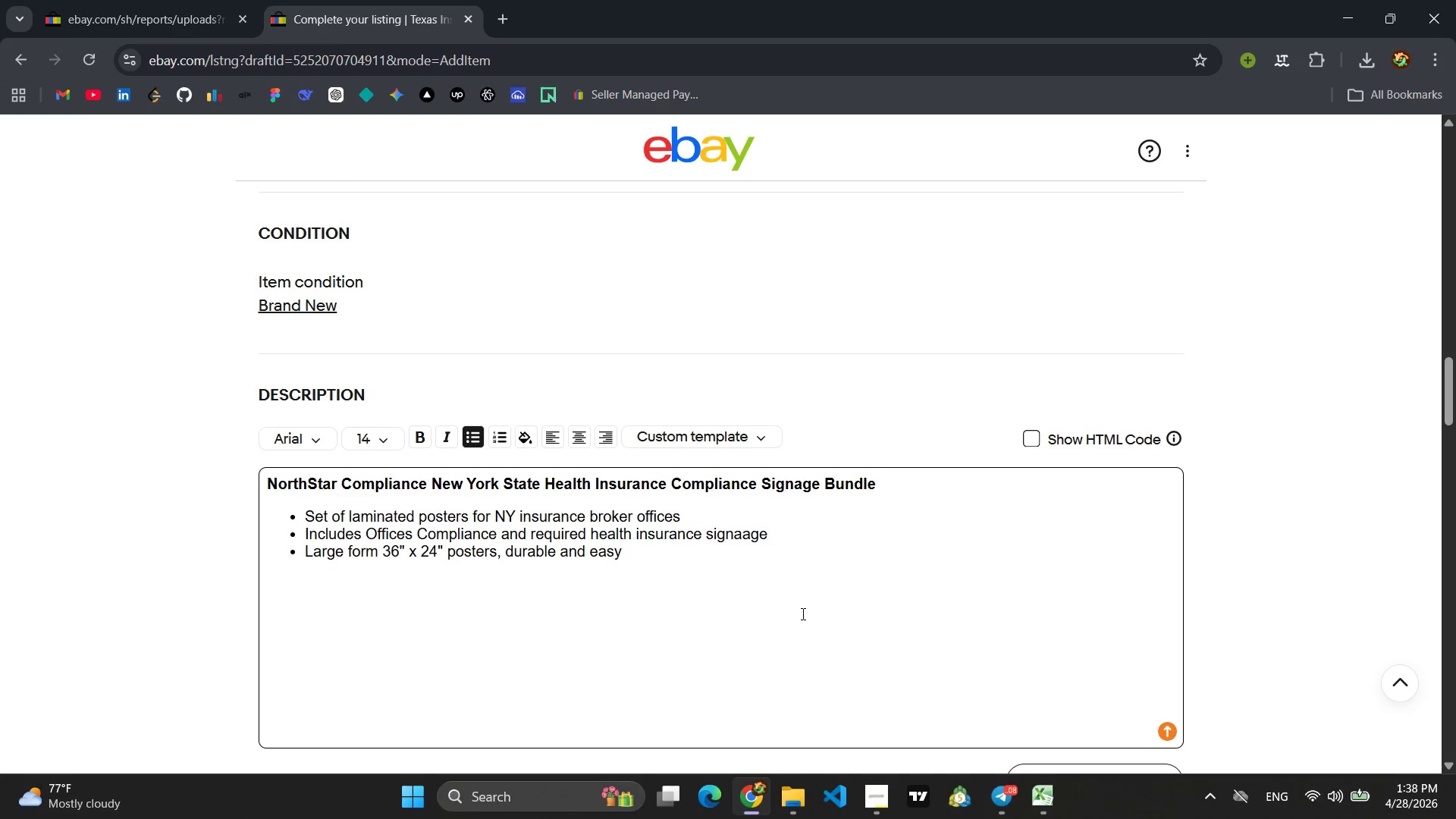 
wait(18.17)
 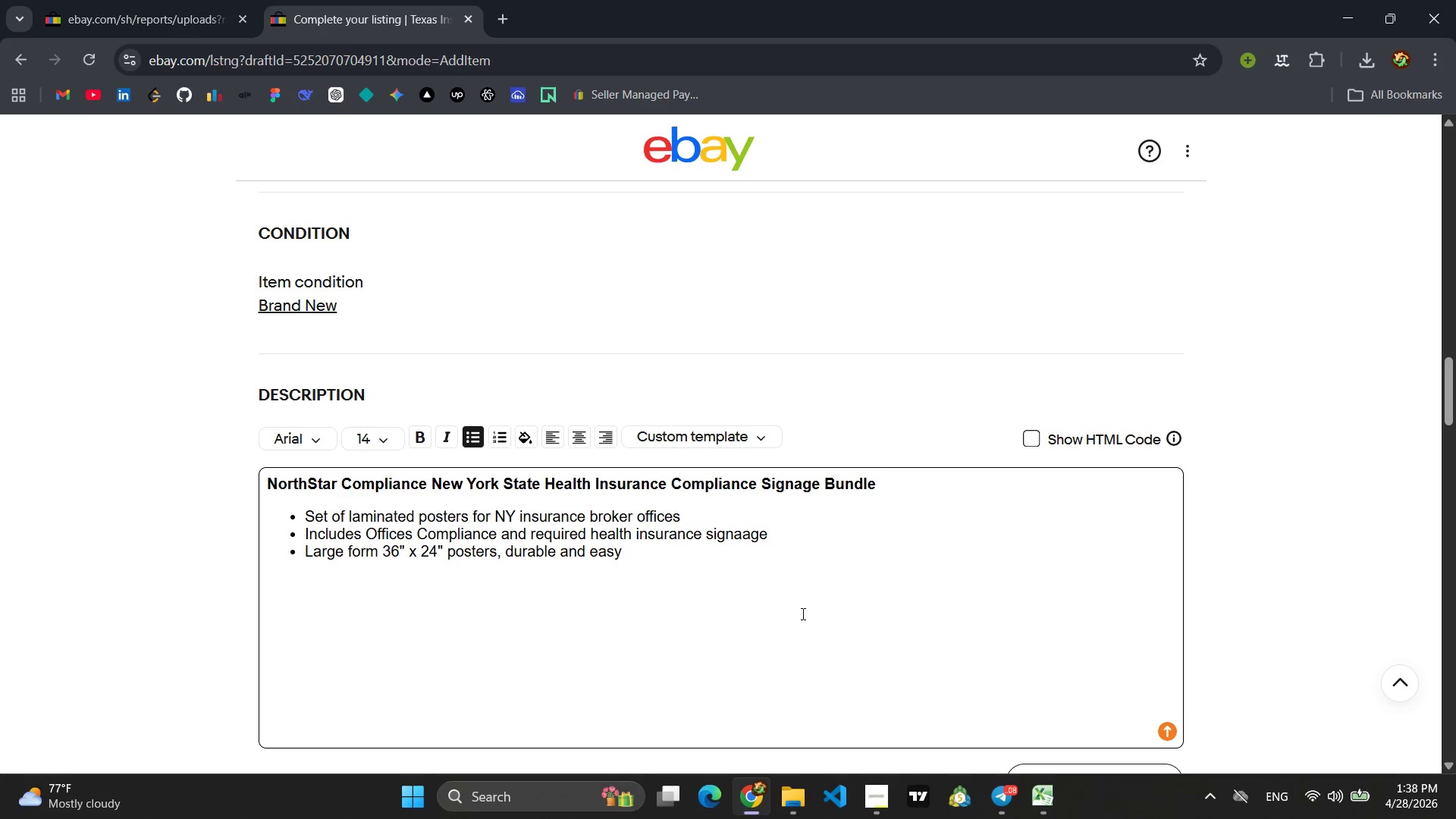 
left_click_drag(start_coordinate=[500, 481], to_coordinate=[432, 484])
 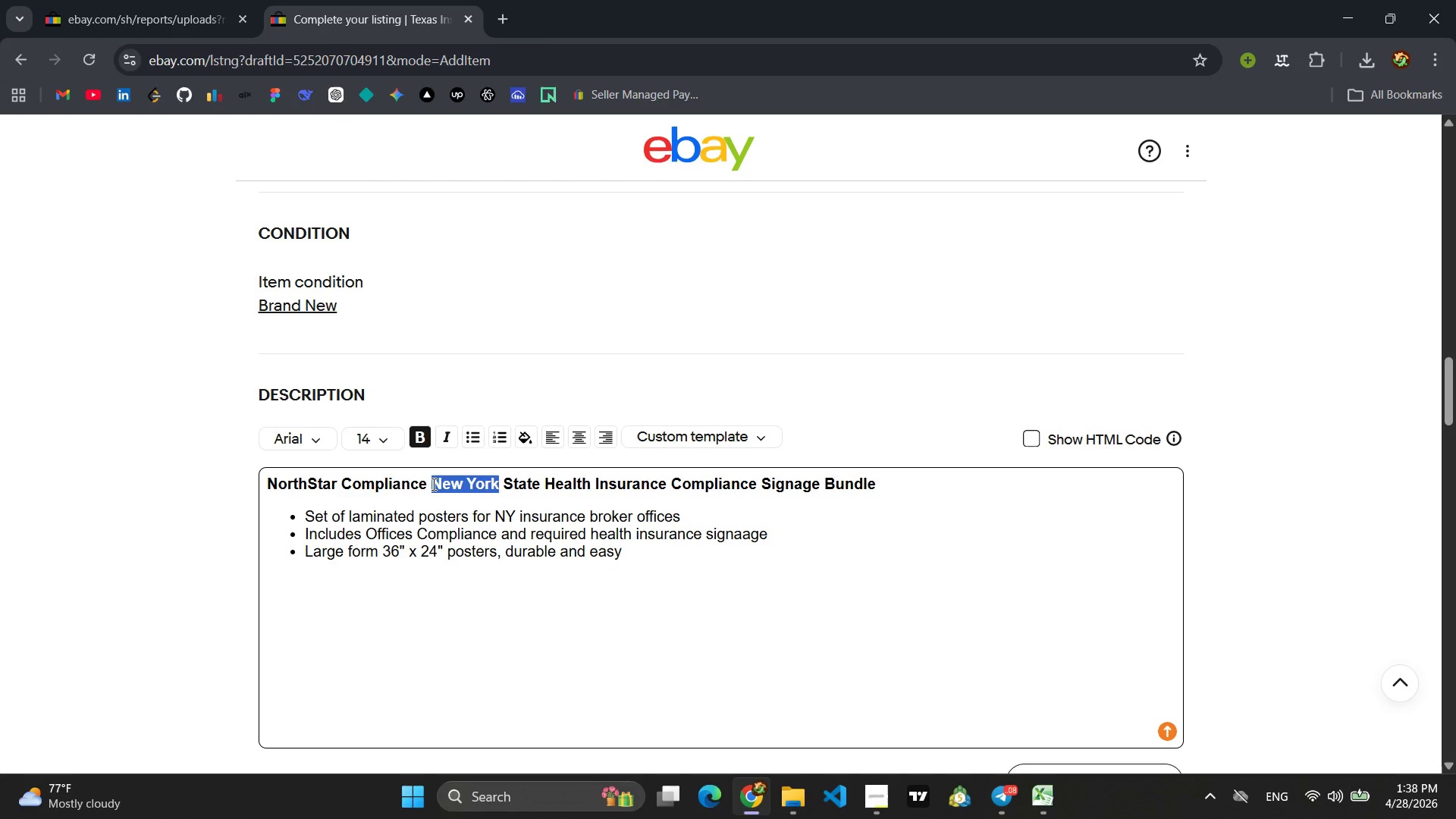 
type(Texas)
 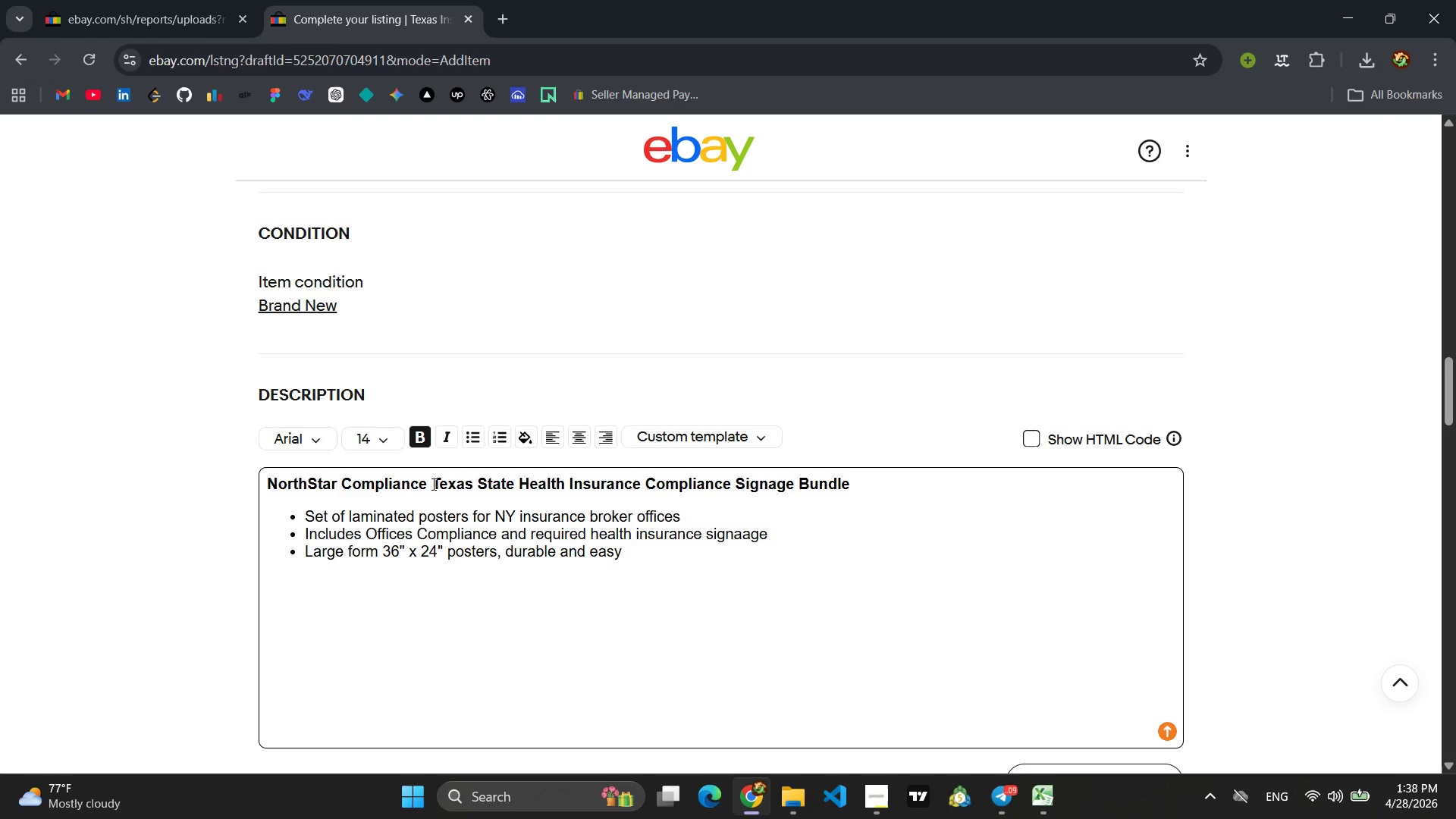 
wait(5.92)
 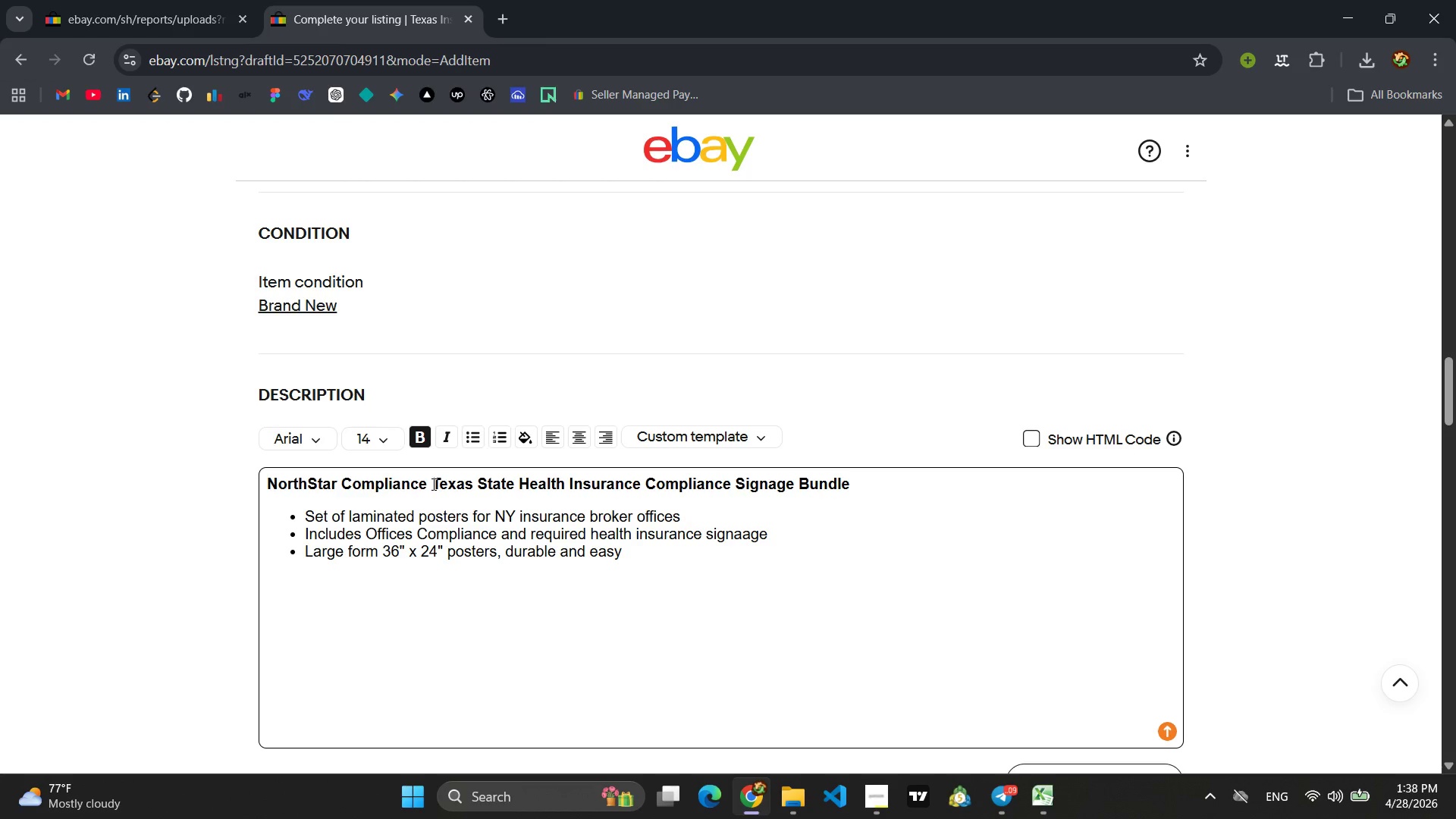 
left_click_drag(start_coordinate=[875, 485], to_coordinate=[226, 471])
 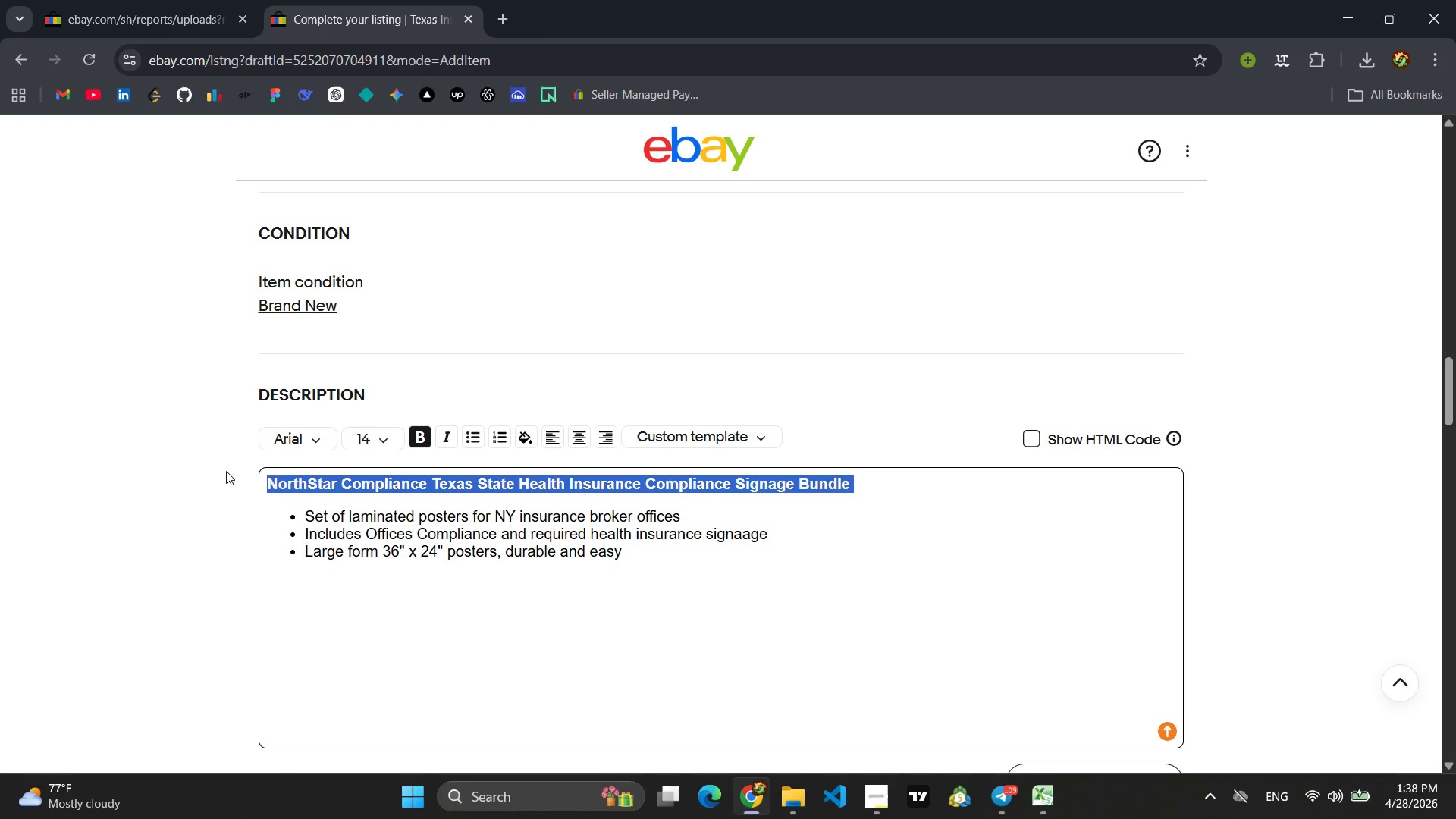 
type(NorthStar COmp)
key(Backspace)
key(Backspace)
key(Backspace)
type(ompliance Texas i)
key(Backspace)
type(Inus)
key(Backspace)
key(Backspace)
type(surance Broker Licenc)
key(Backspace)
type(sing Study Kit-)
key(Backspace)
type( - p)
key(Backspace)
type(Py)
key(Backspace)
type(hysical COmpl)
key(Backspace)
key(Backspace)
key(Backspace)
key(Backspace)
type(ompliance Kit Bundle)
 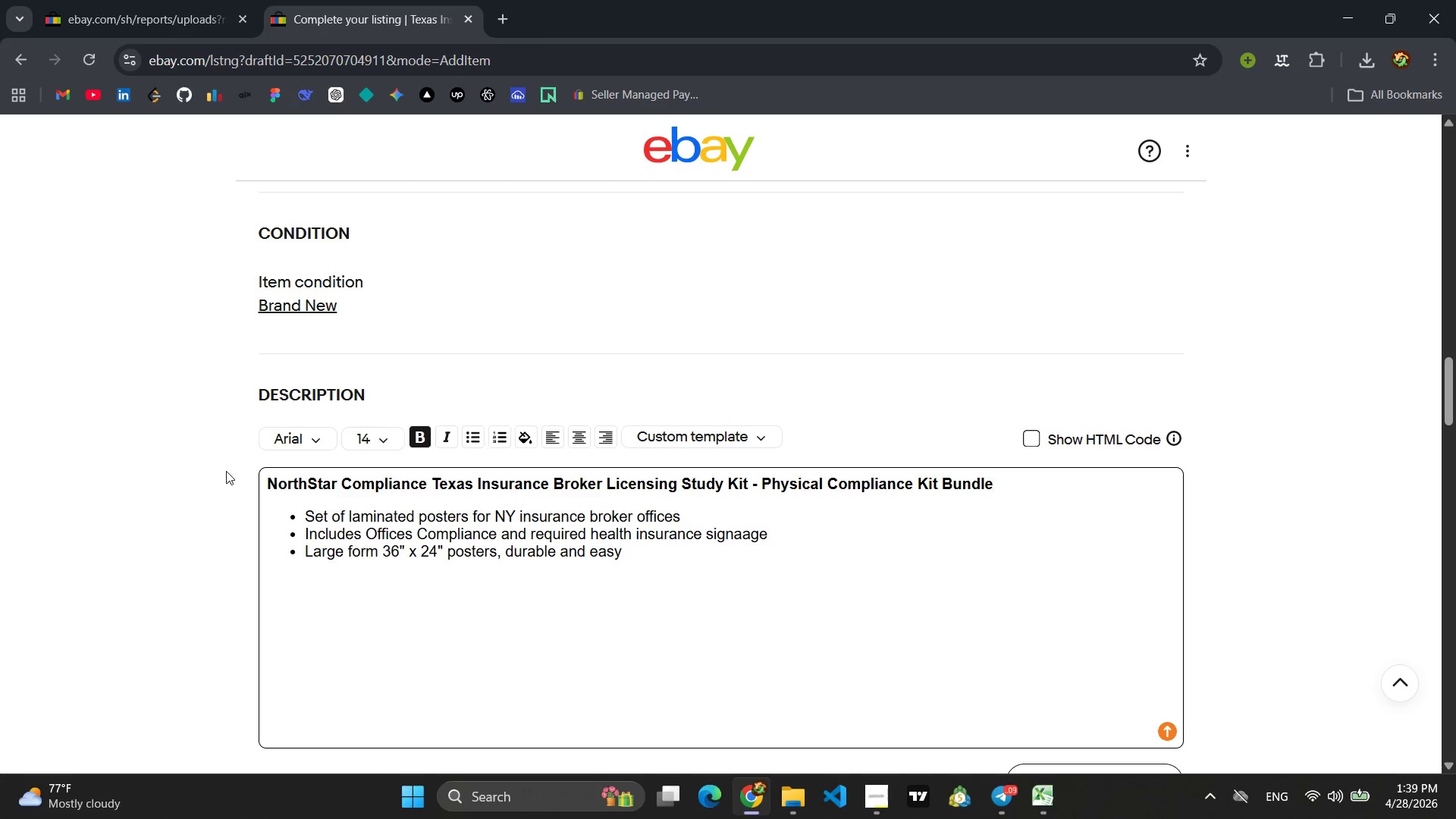 
wait(6.31)
 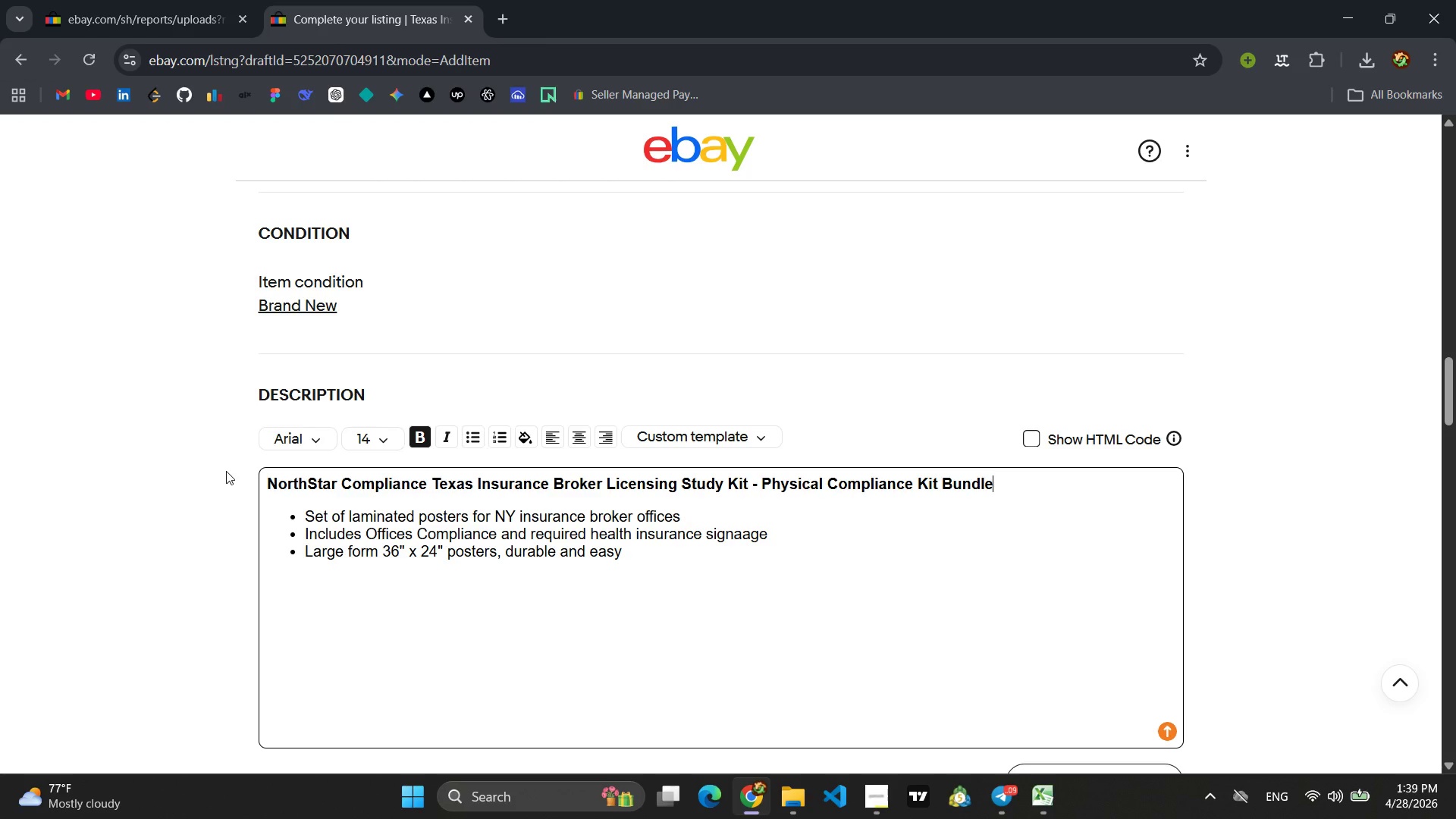 
left_click_drag(start_coordinate=[626, 557], to_coordinate=[297, 514])
 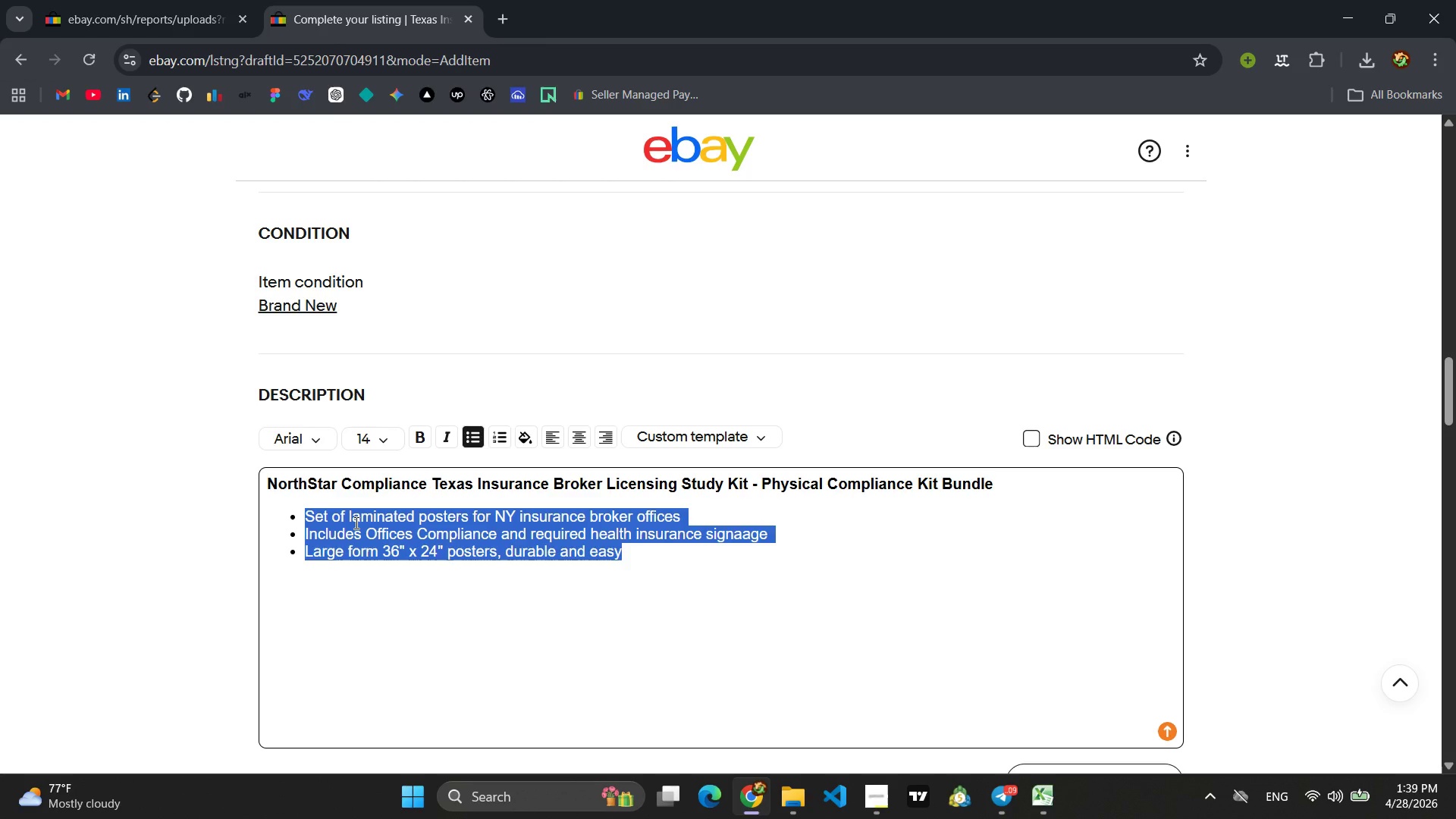 
type(COm)
key(Backspace)
key(Backspace)
type(om)
 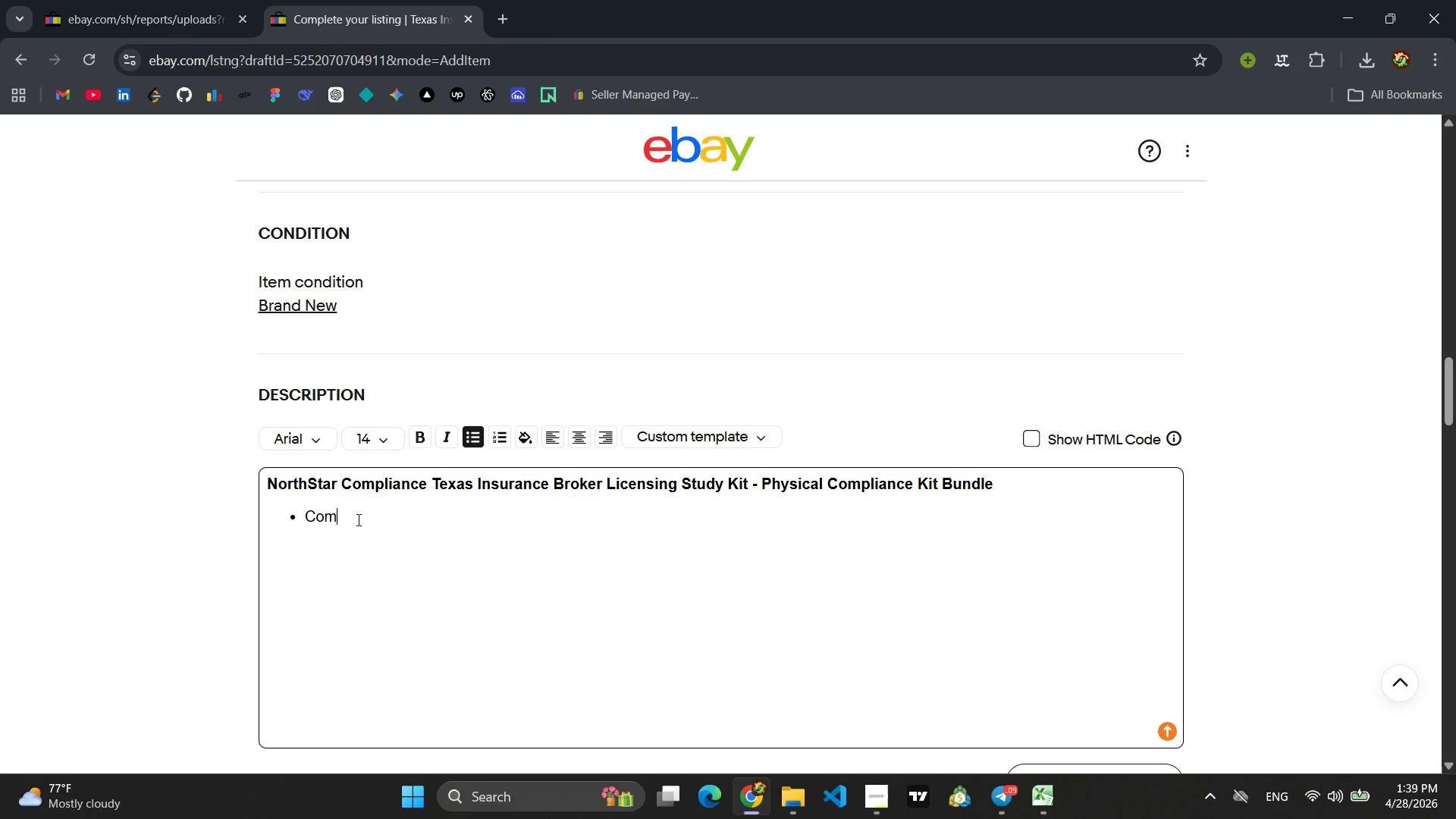 
type(plate )
key(Backspace)
key(Backspace)
key(Backspace)
type(e)
key(Backspace)
key(Backspace)
type(ete std)
key(Backspace)
type(udy system )
 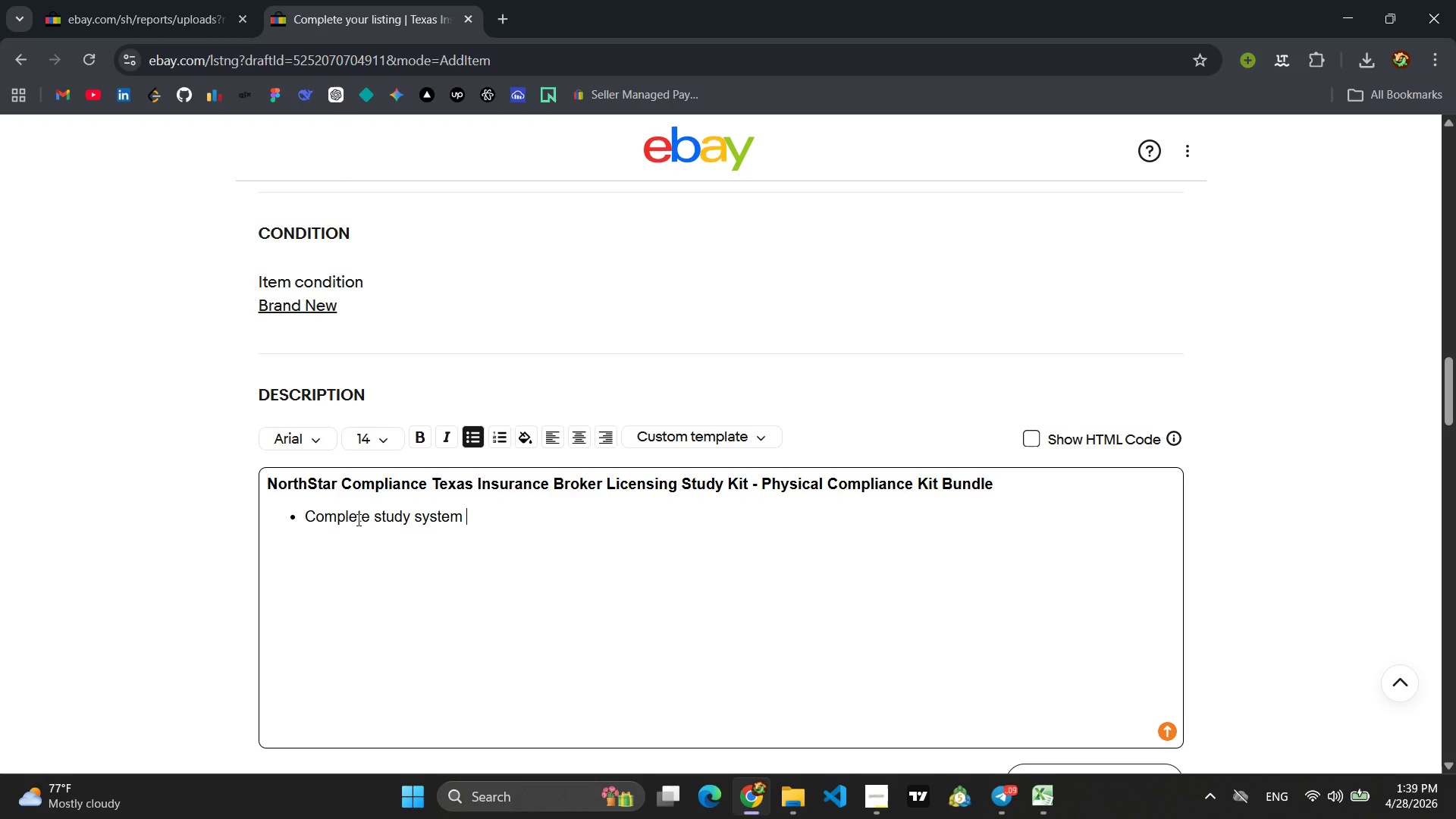 
wait(7.39)
 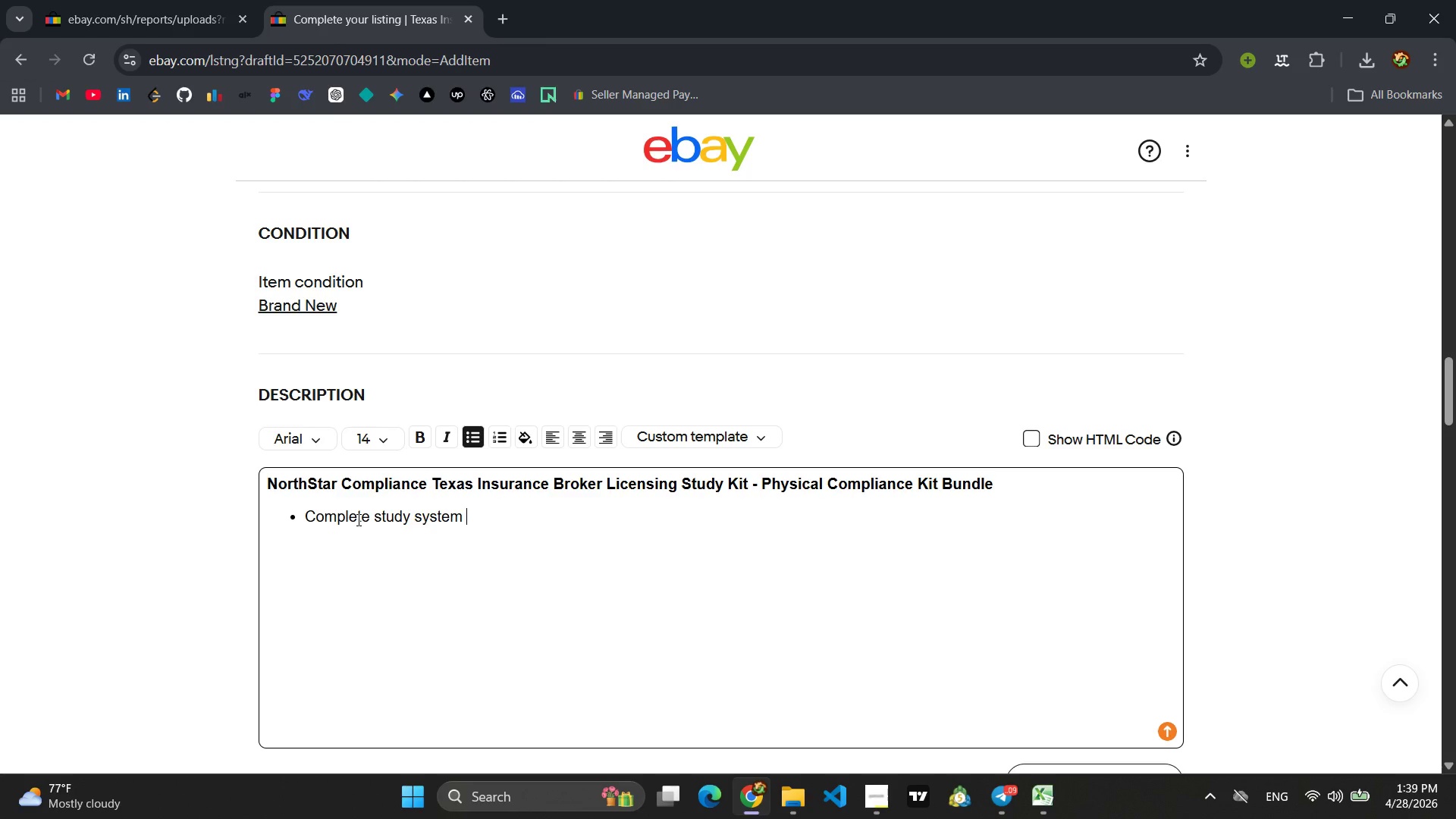 
type(for )
 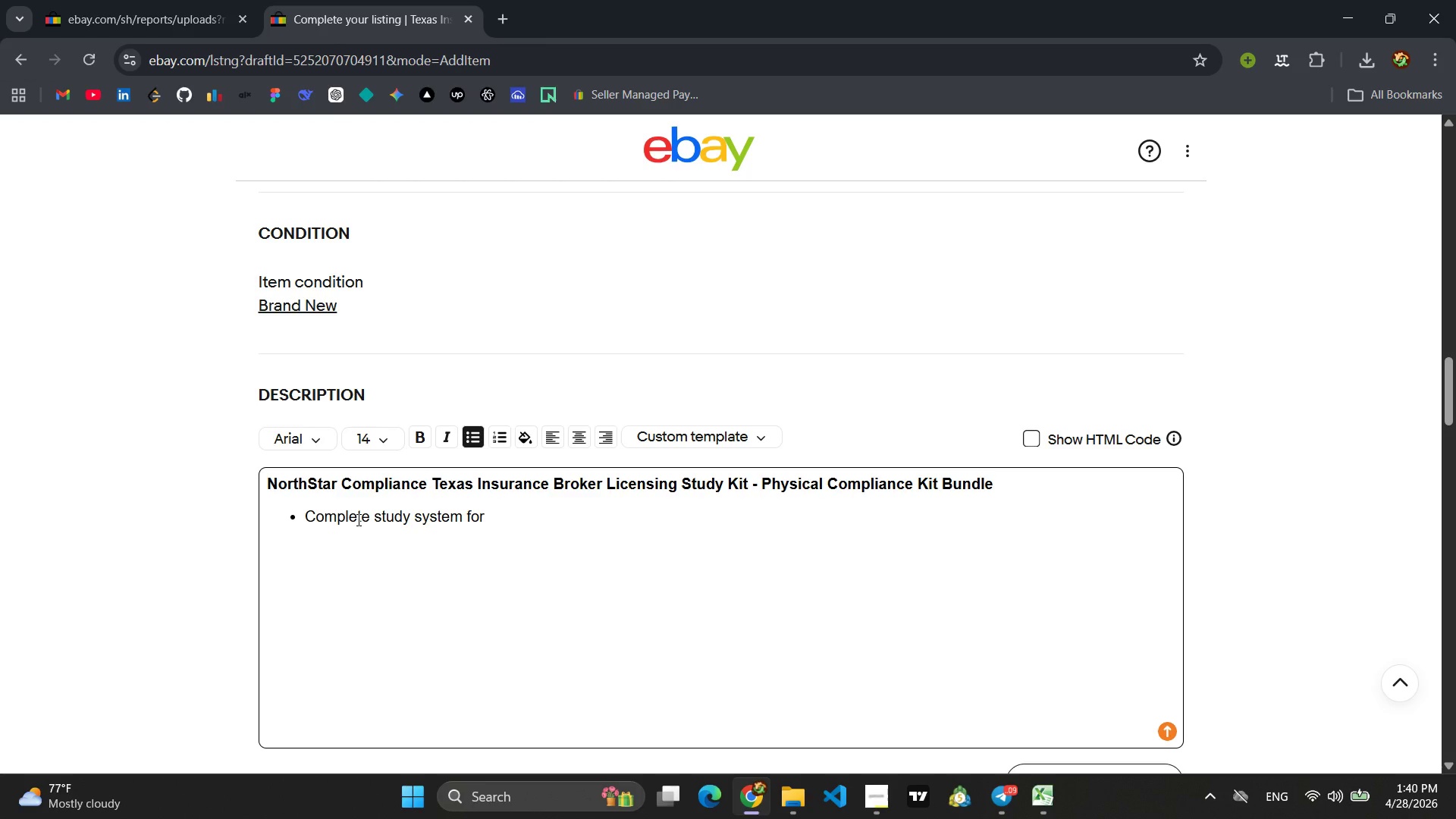 
wait(8.67)
 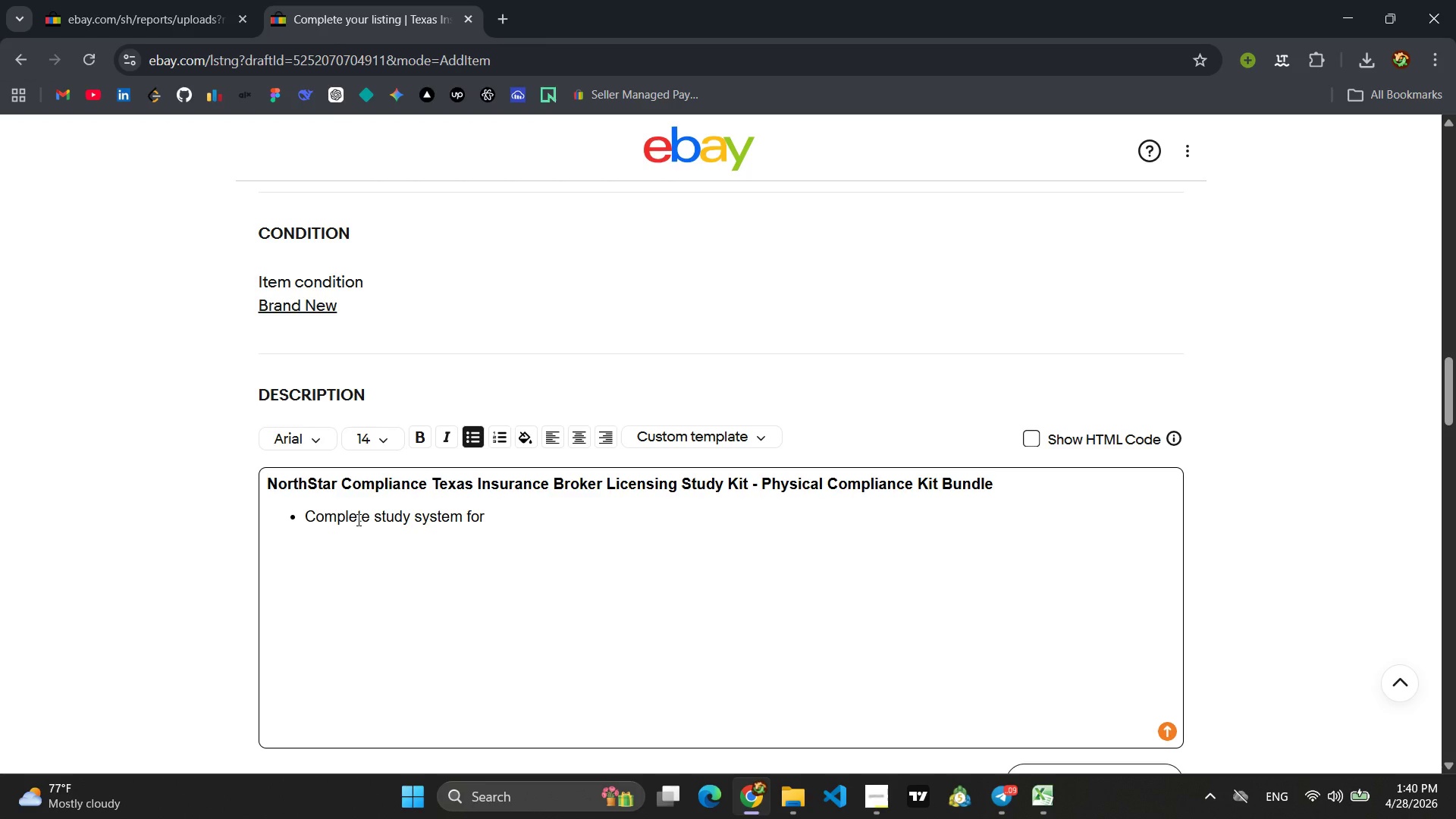 
type(the Te)
key(Backspace)
type(x)
key(Backspace)
type(exas insurance license exam)
 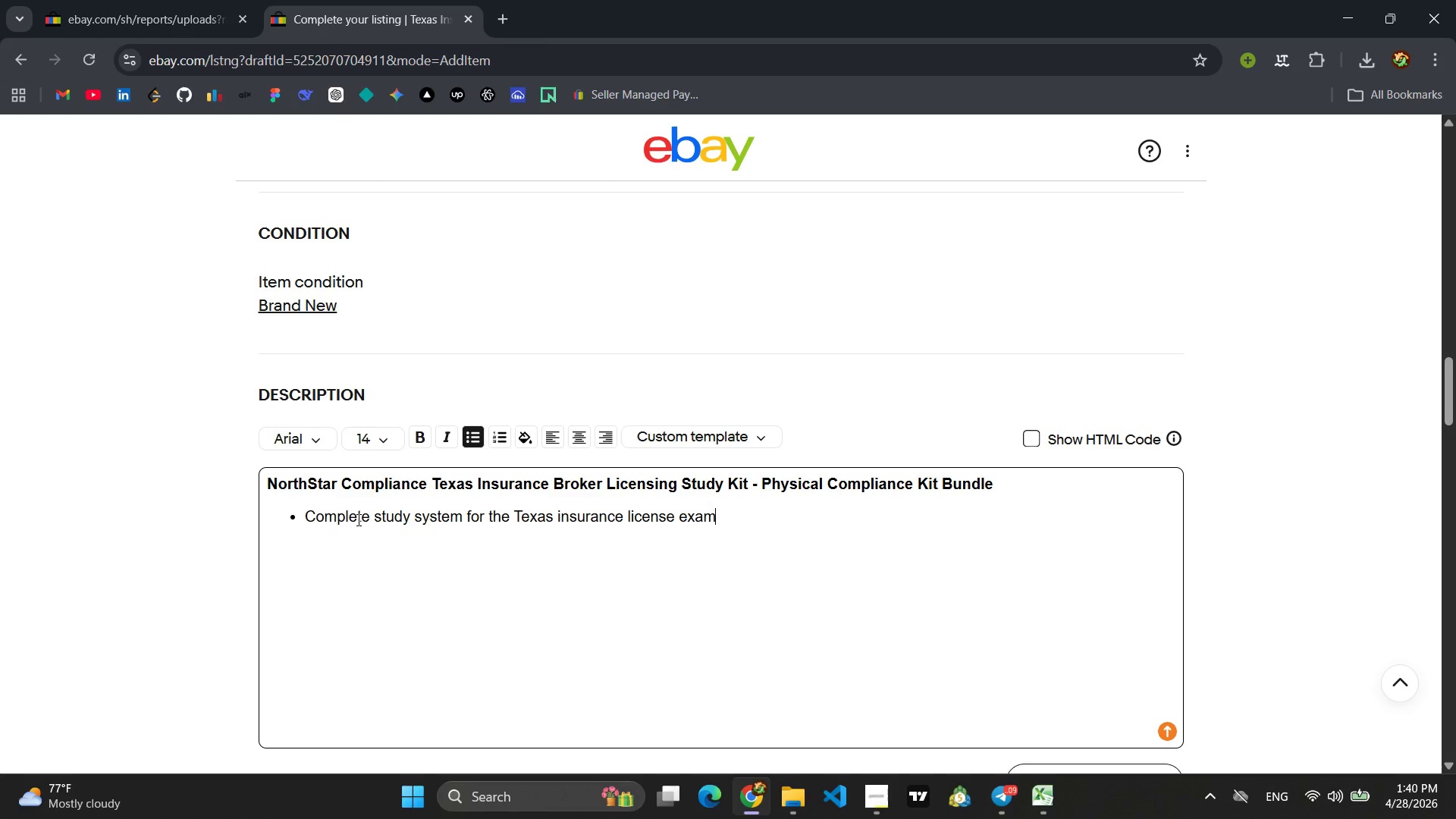 
key(Enter)
 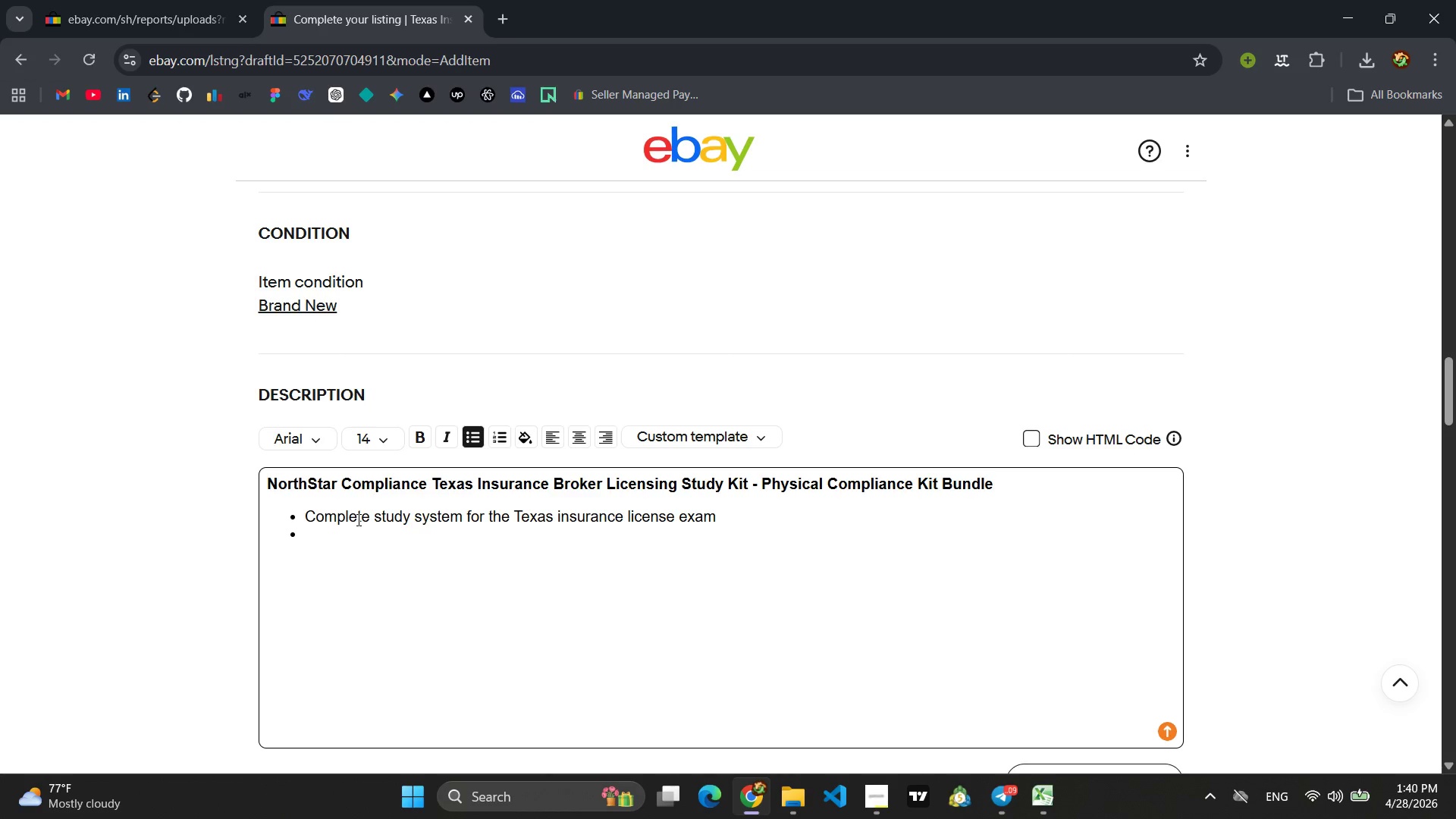 
type(Includes hardcore textbook, flashcards, and Text)
key(Backspace)
type(e)
key(Backspace)
type(as sa)
key(Backspace)
type(tate regulations )
 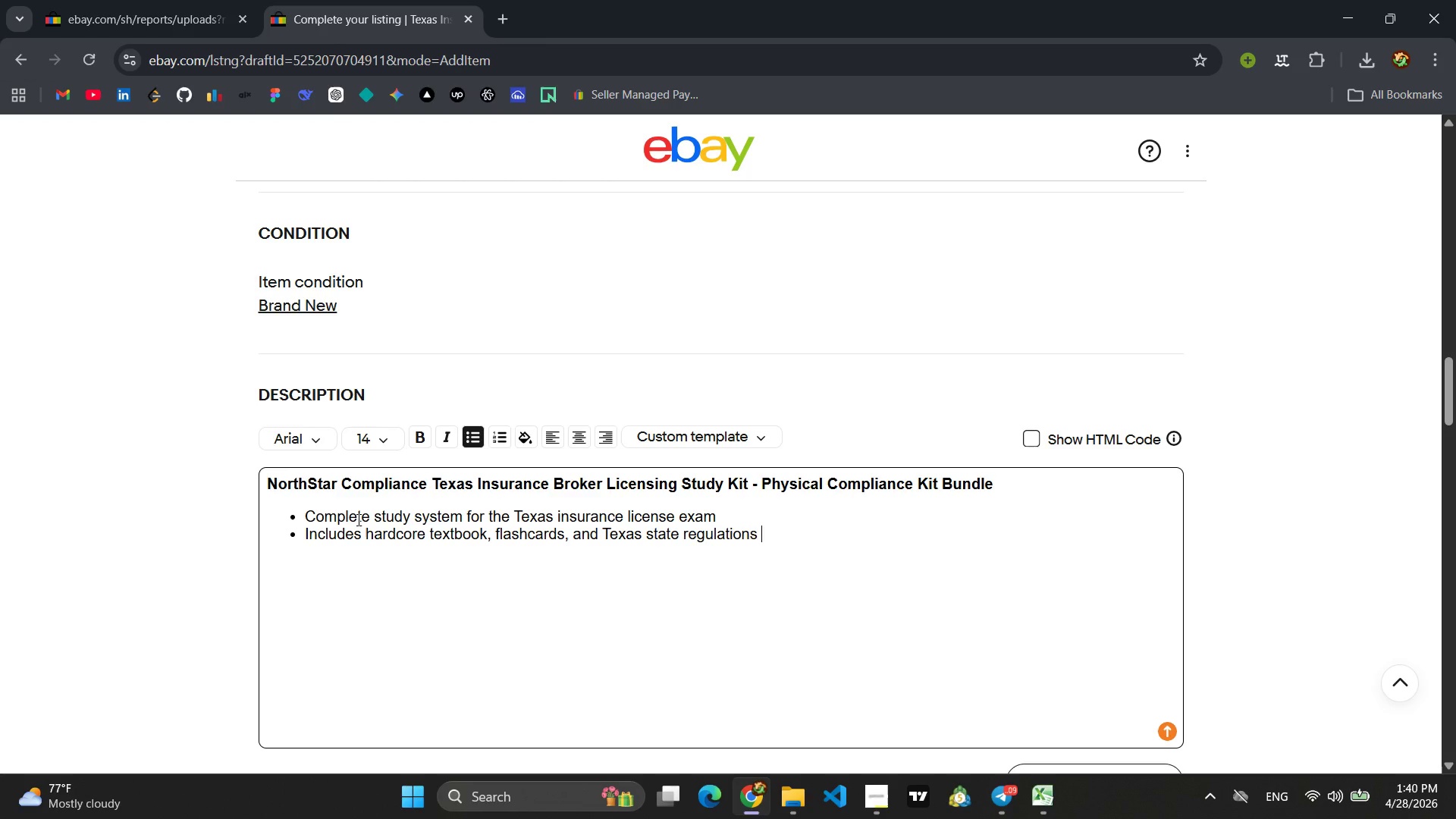 
key(Enter)
 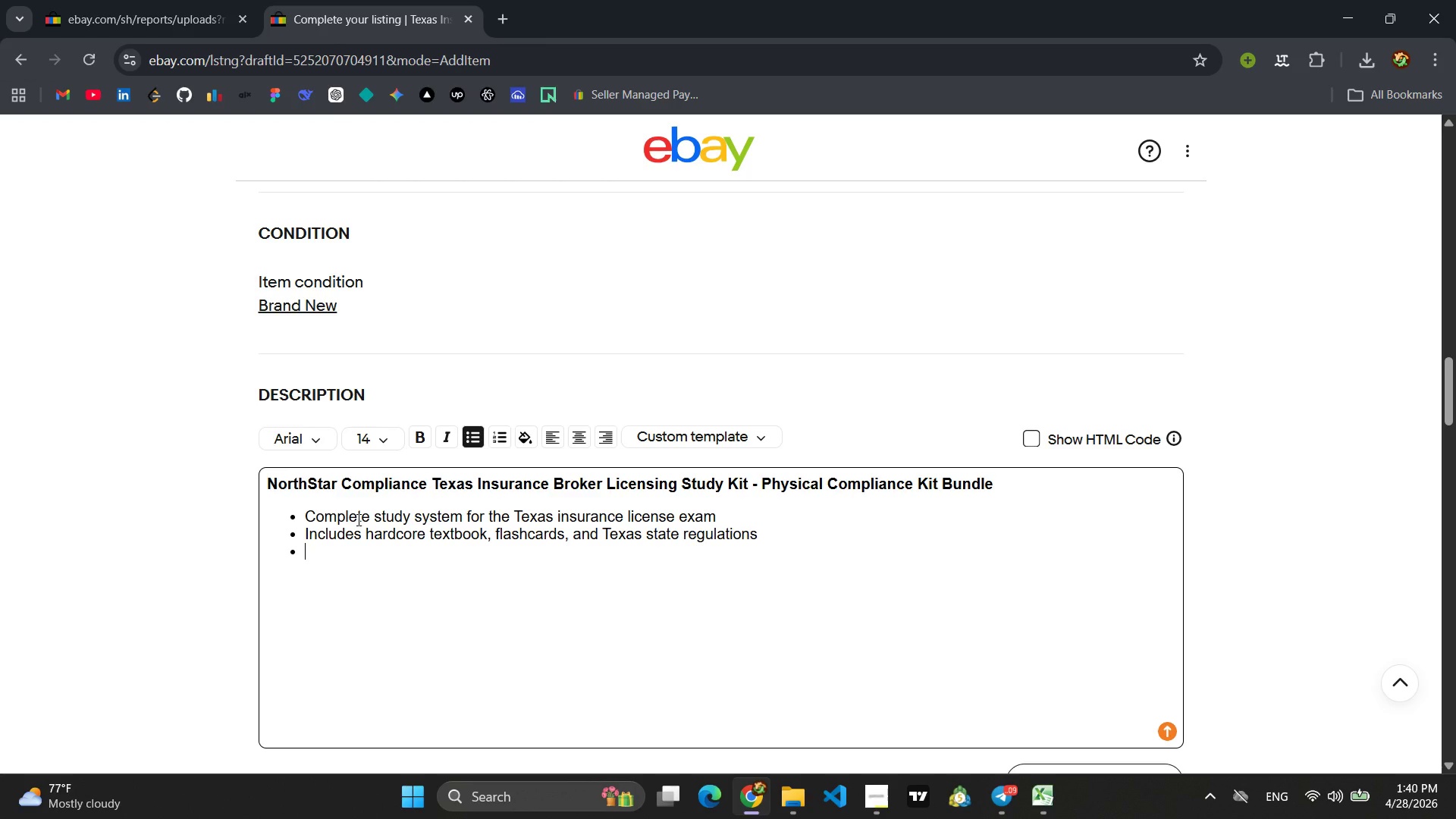 
type(Covers all required topics for life )
key(Backspace)
type(, health, and accident licesning )
key(Backspace)
key(Backspace)
key(Backspace)
key(Backspace)
key(Backspace)
key(Backspace)
type(nsing)
 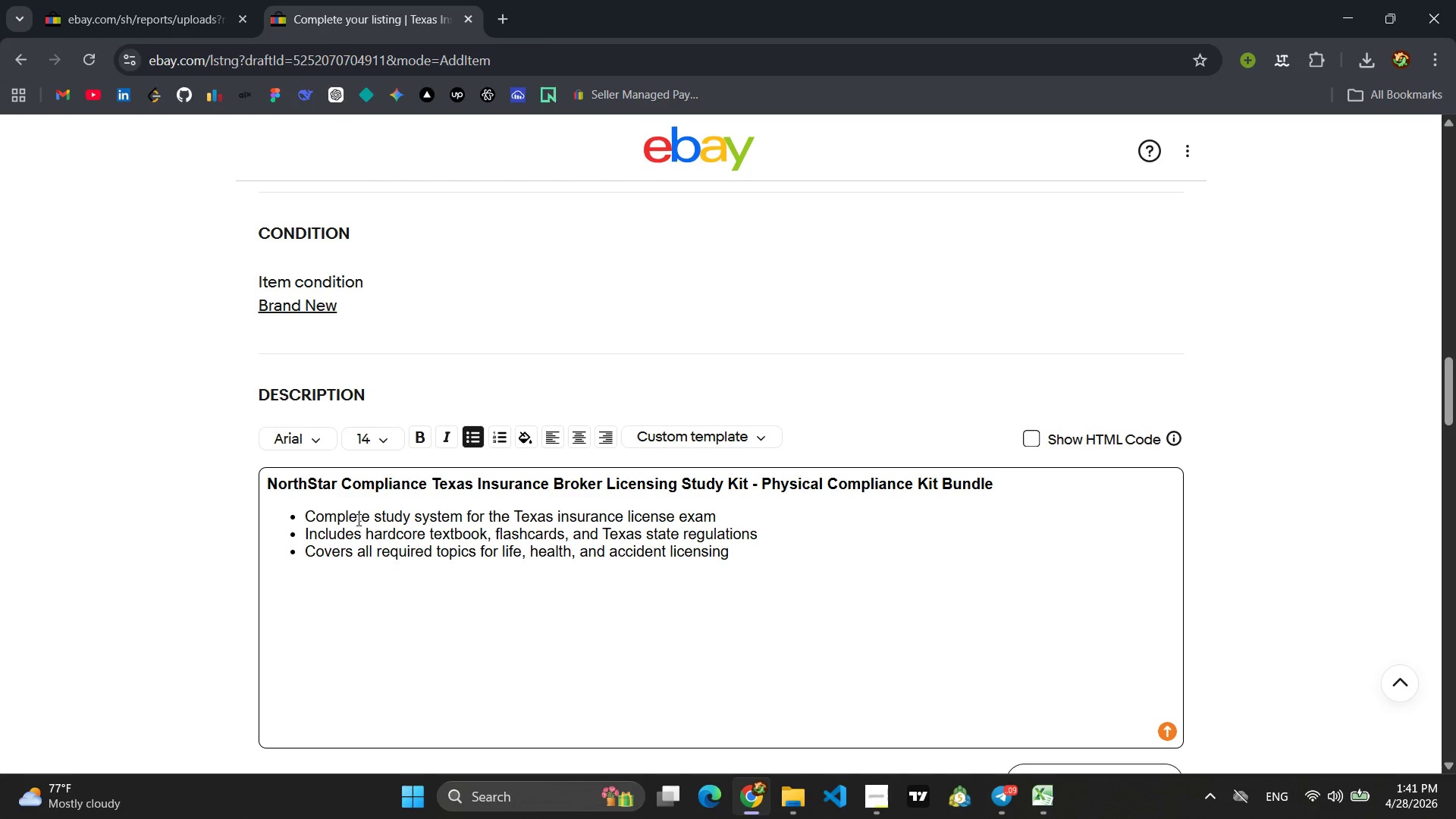 
key(Enter)
 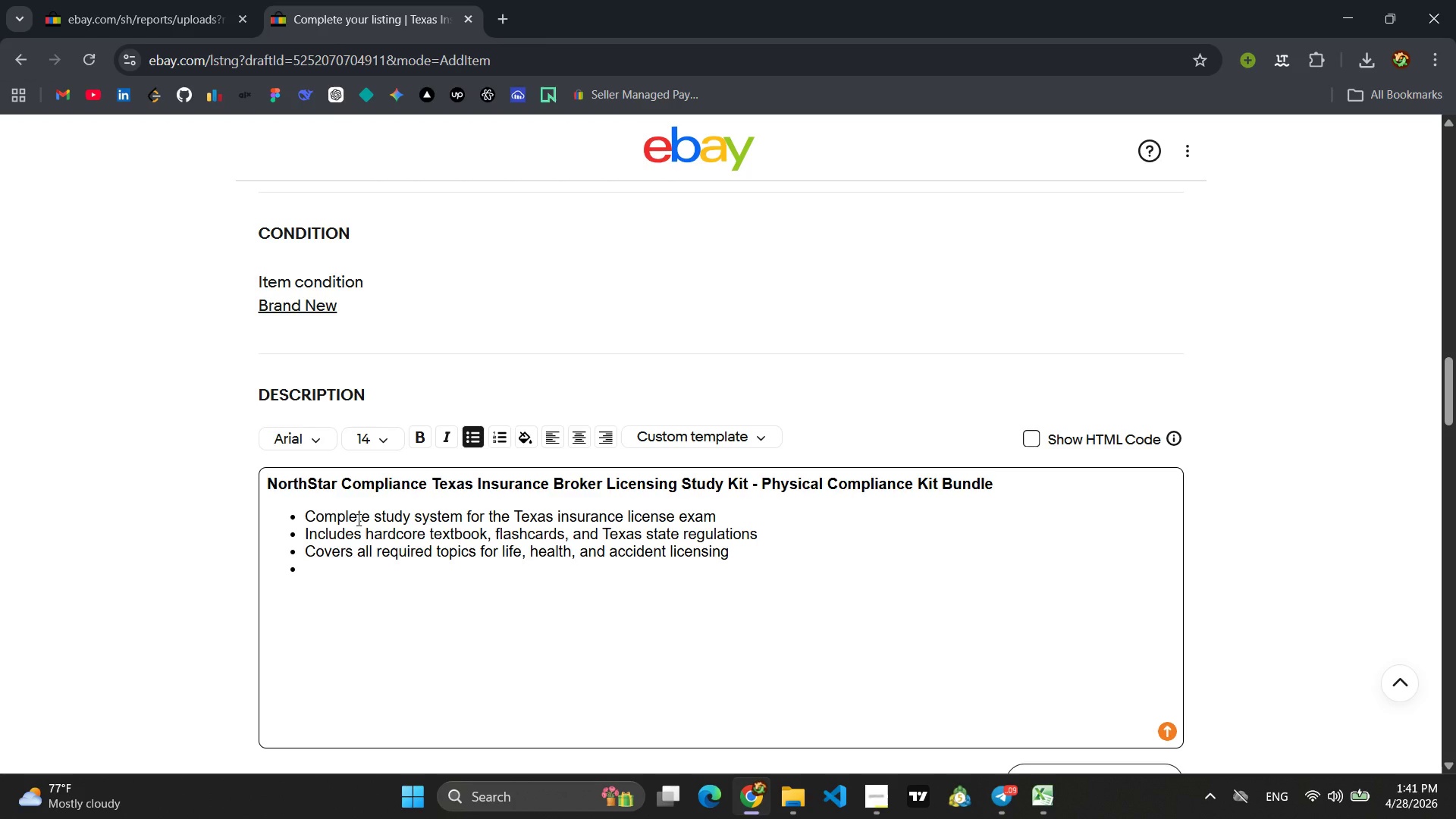 
type(Dimensns )
key(Backspace)
type(: 11" x 9" z)
key(Backspace)
type(x 2", wight )
key(Backspace)
key(Backspace)
key(Backspace)
key(Backspace)
key(Backspace)
type(eight 5.2 lbs)
 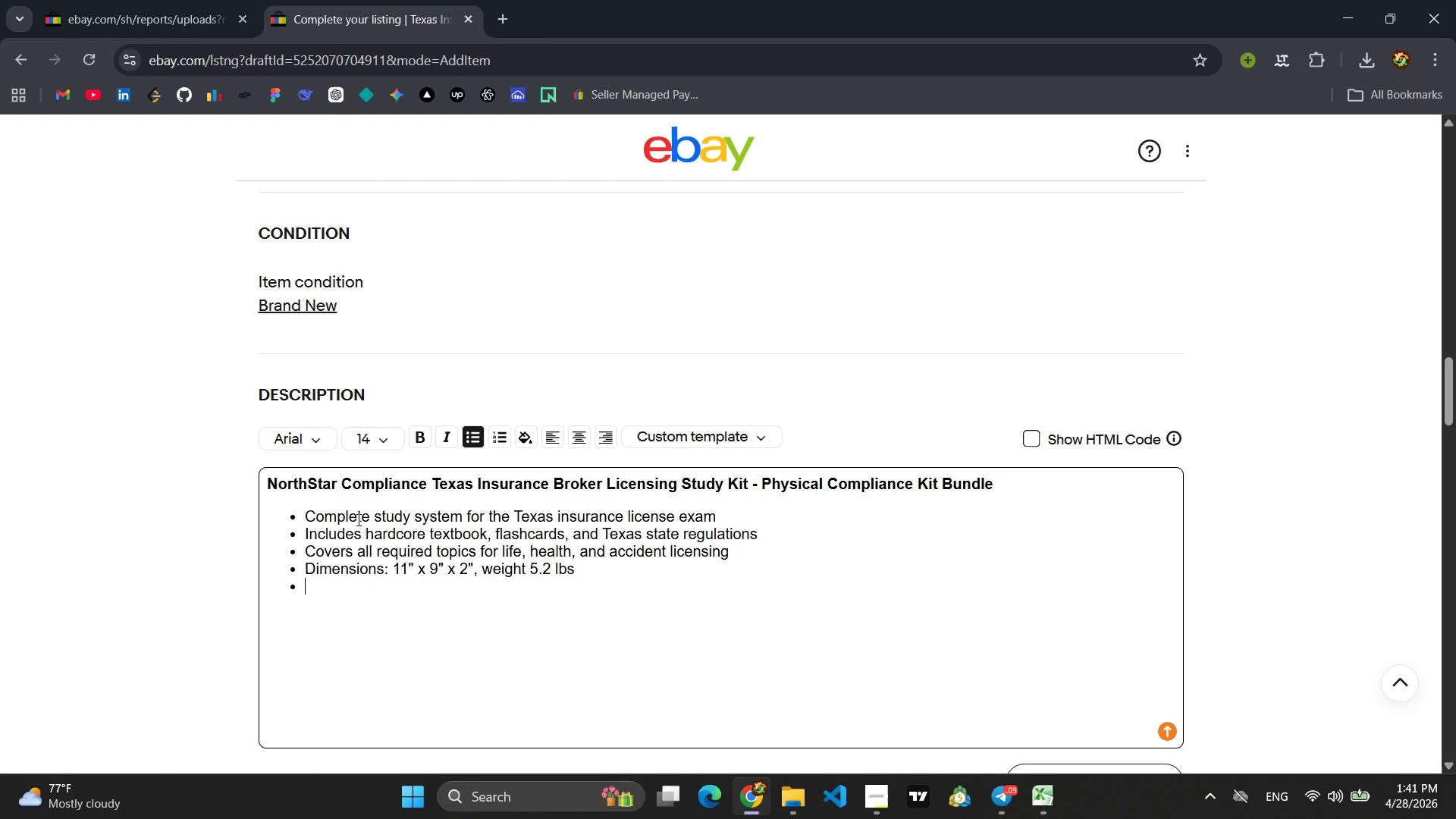 
hold_key(key=O, duration=0.34)
 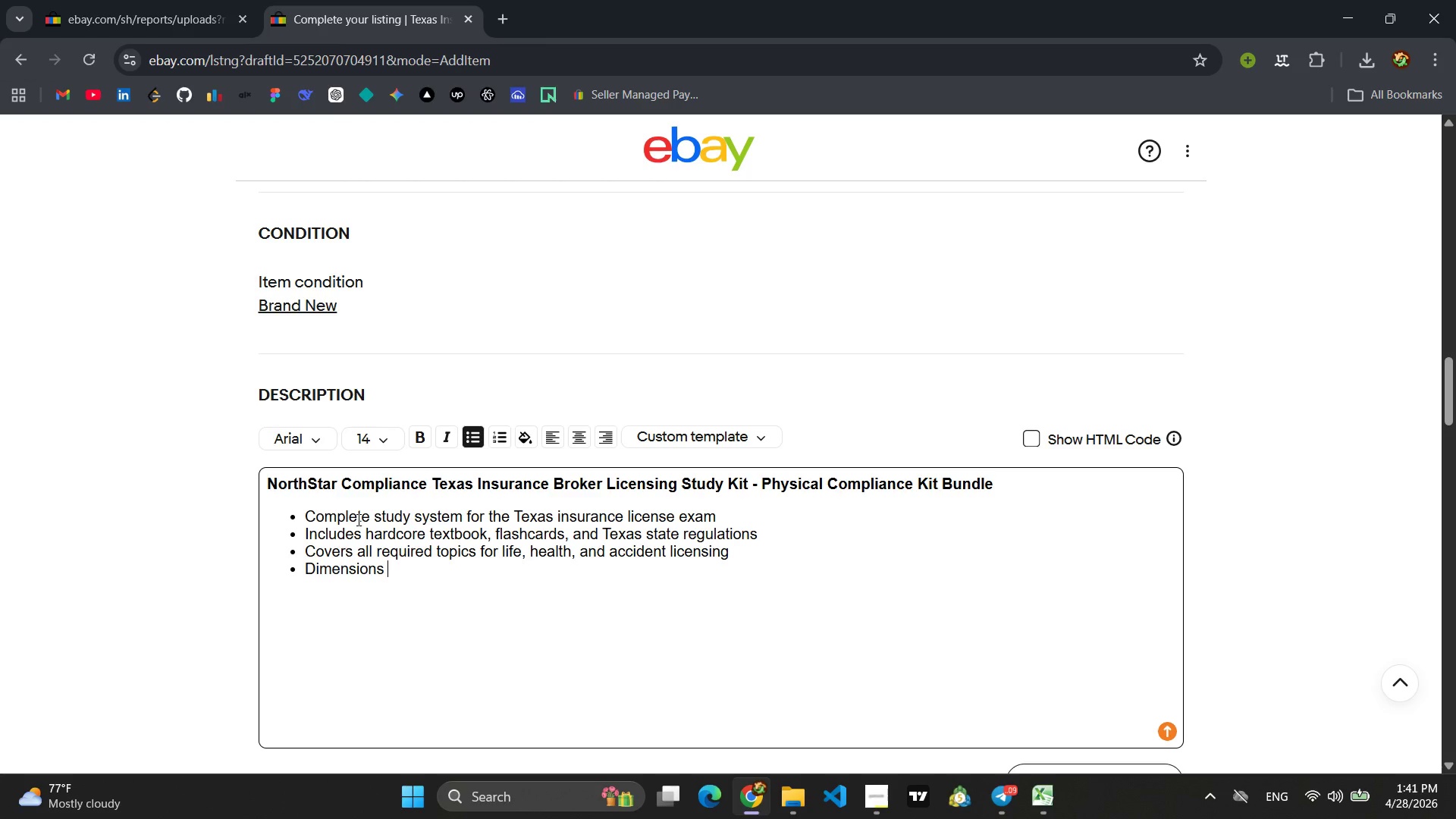 
key(Enter)
 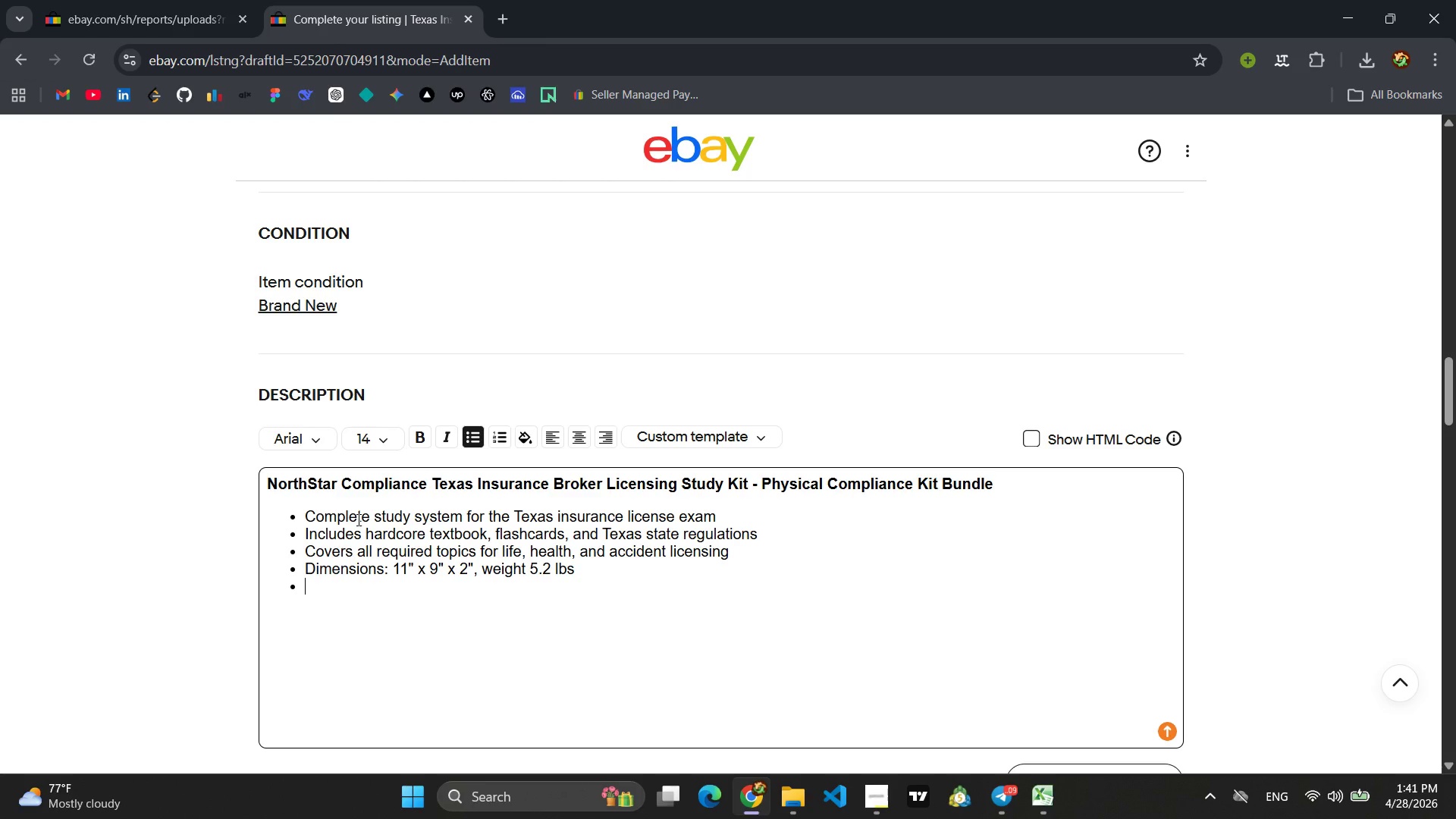 
type(Perfect for self-paced exam prem)
key(Backspace)
type(parations)
key(Backspace)
 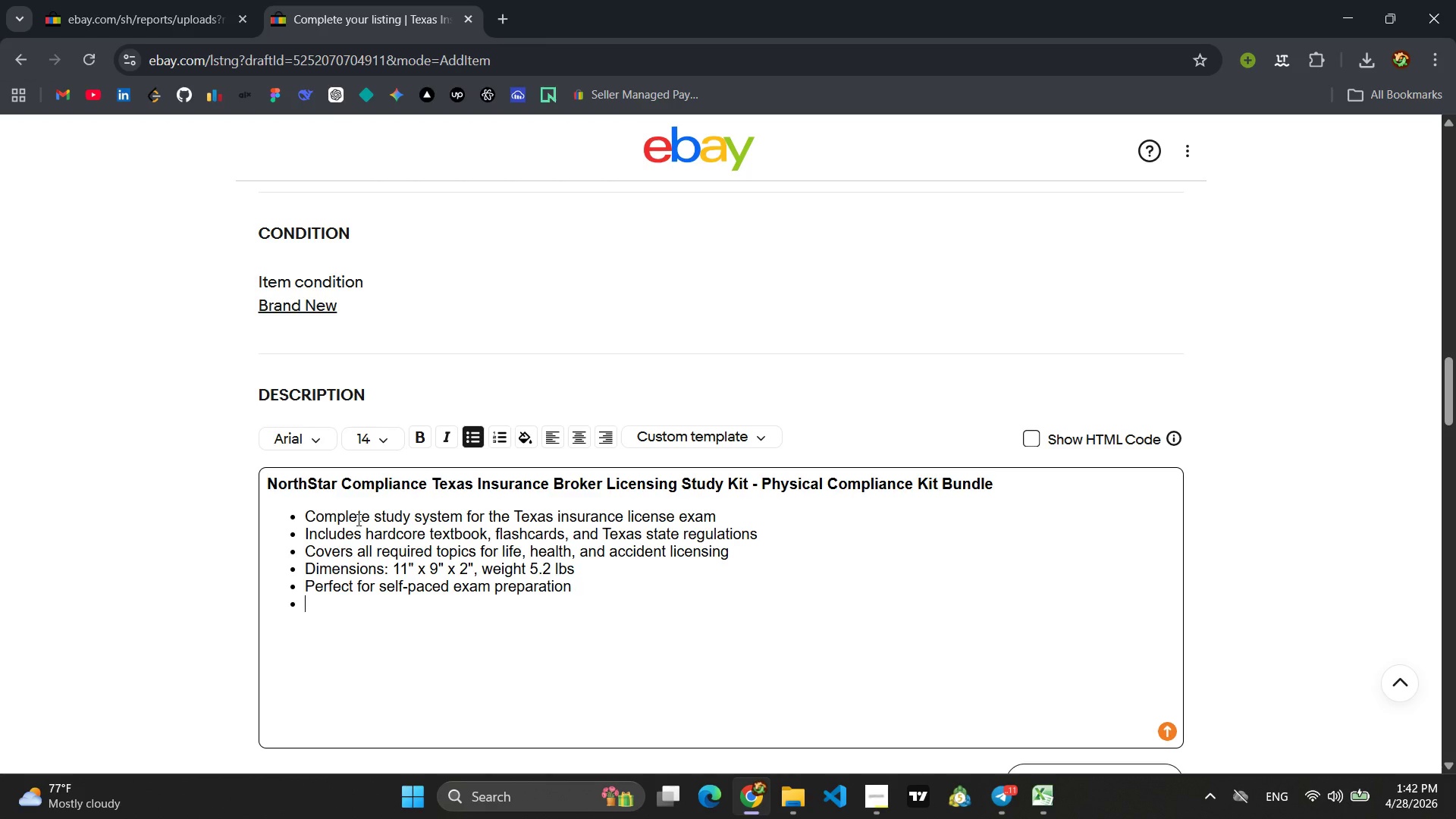 
key(Enter)
 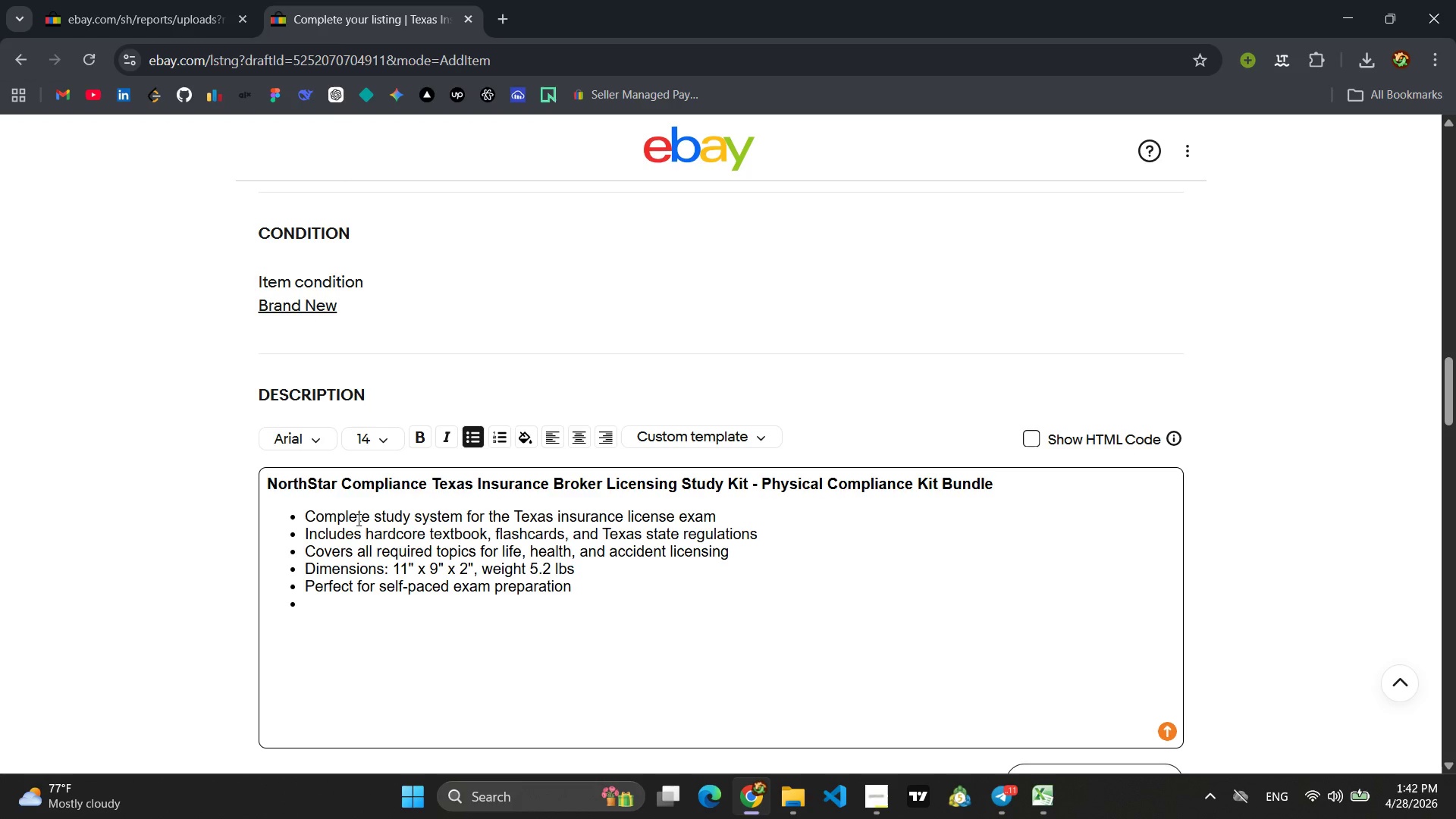 
type(Condition )
key(Backspace)
type(: New)
 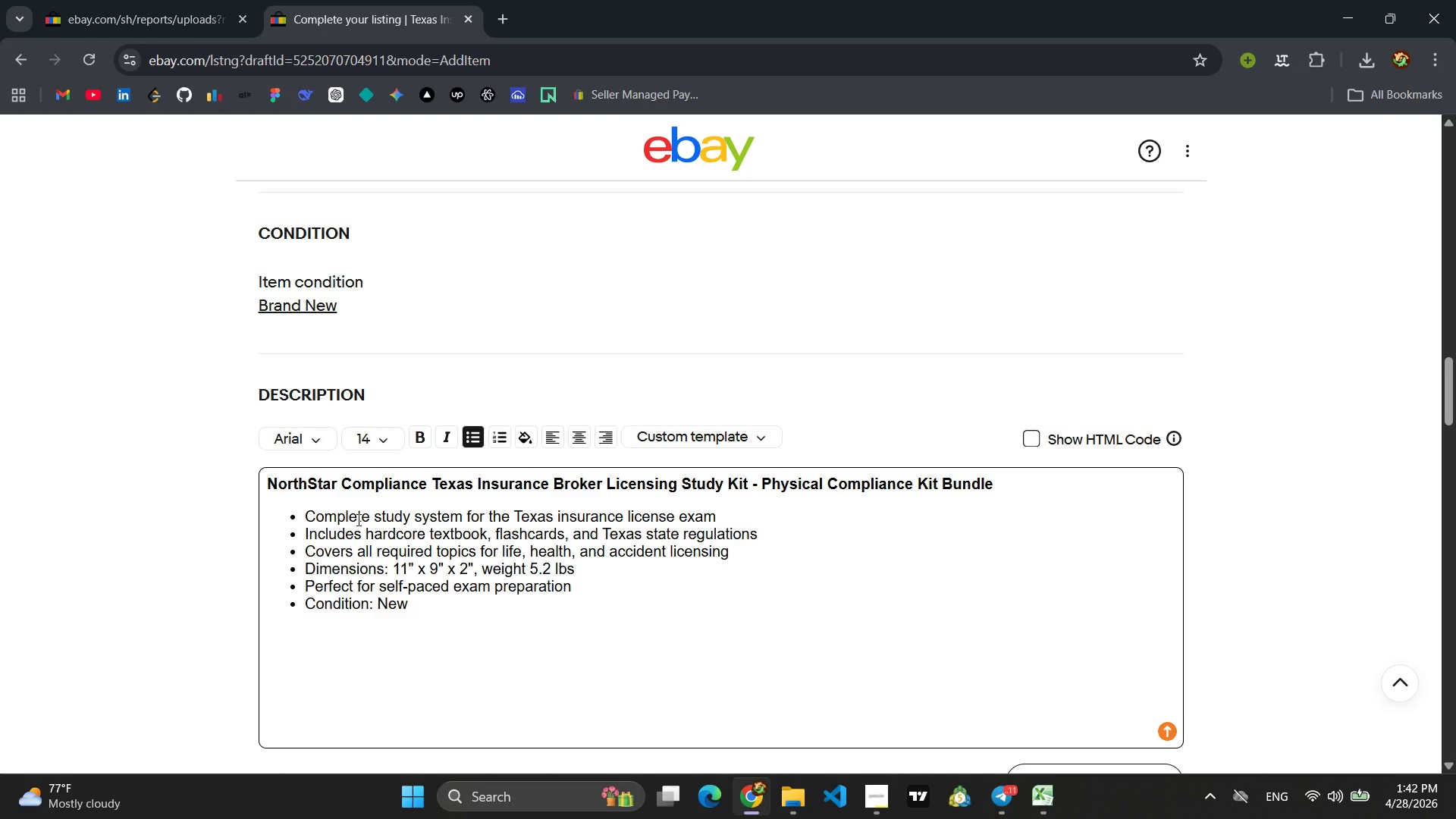 
key(Enter)
 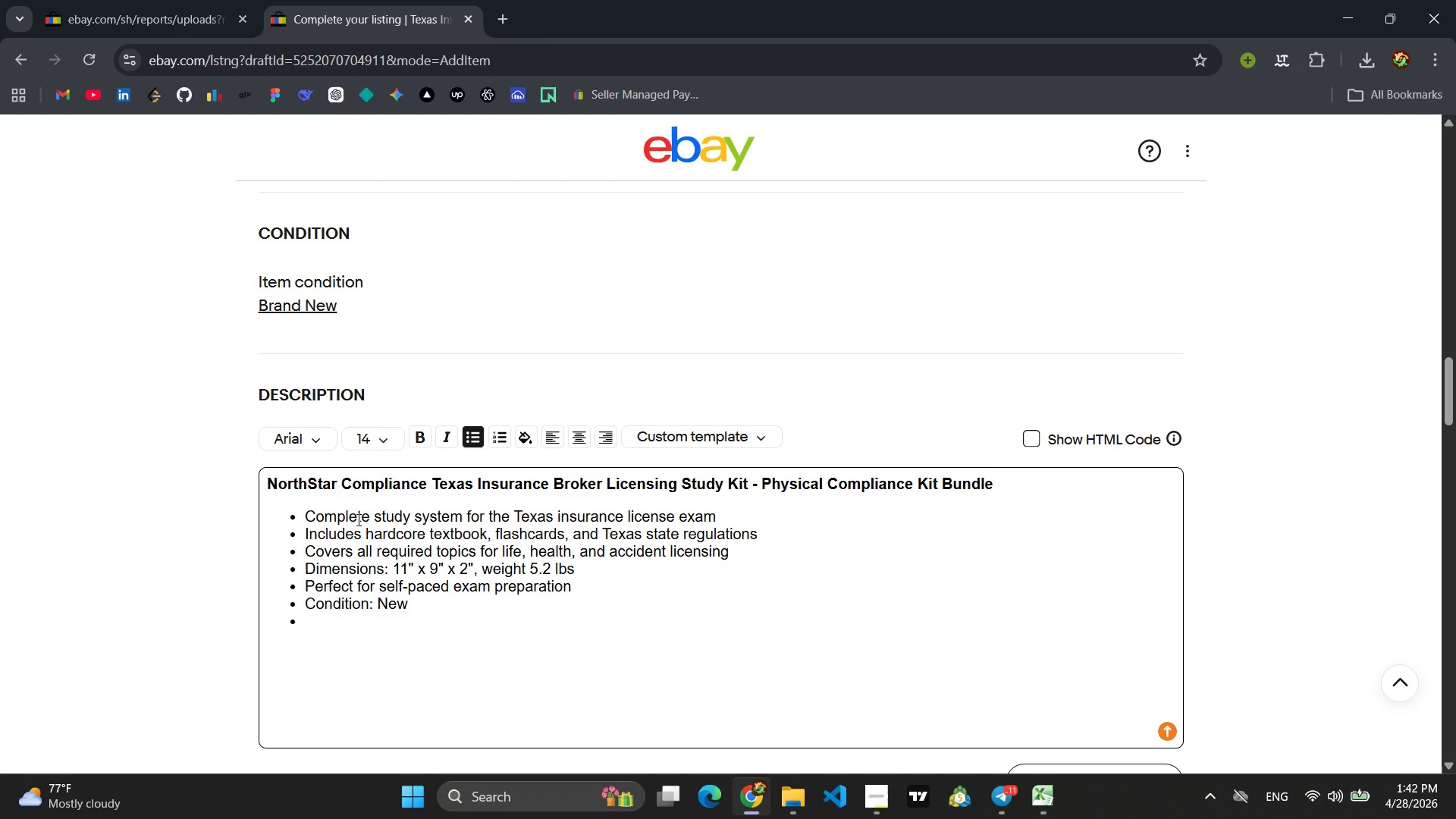 
type(SKU: NSB-TX-0003)
 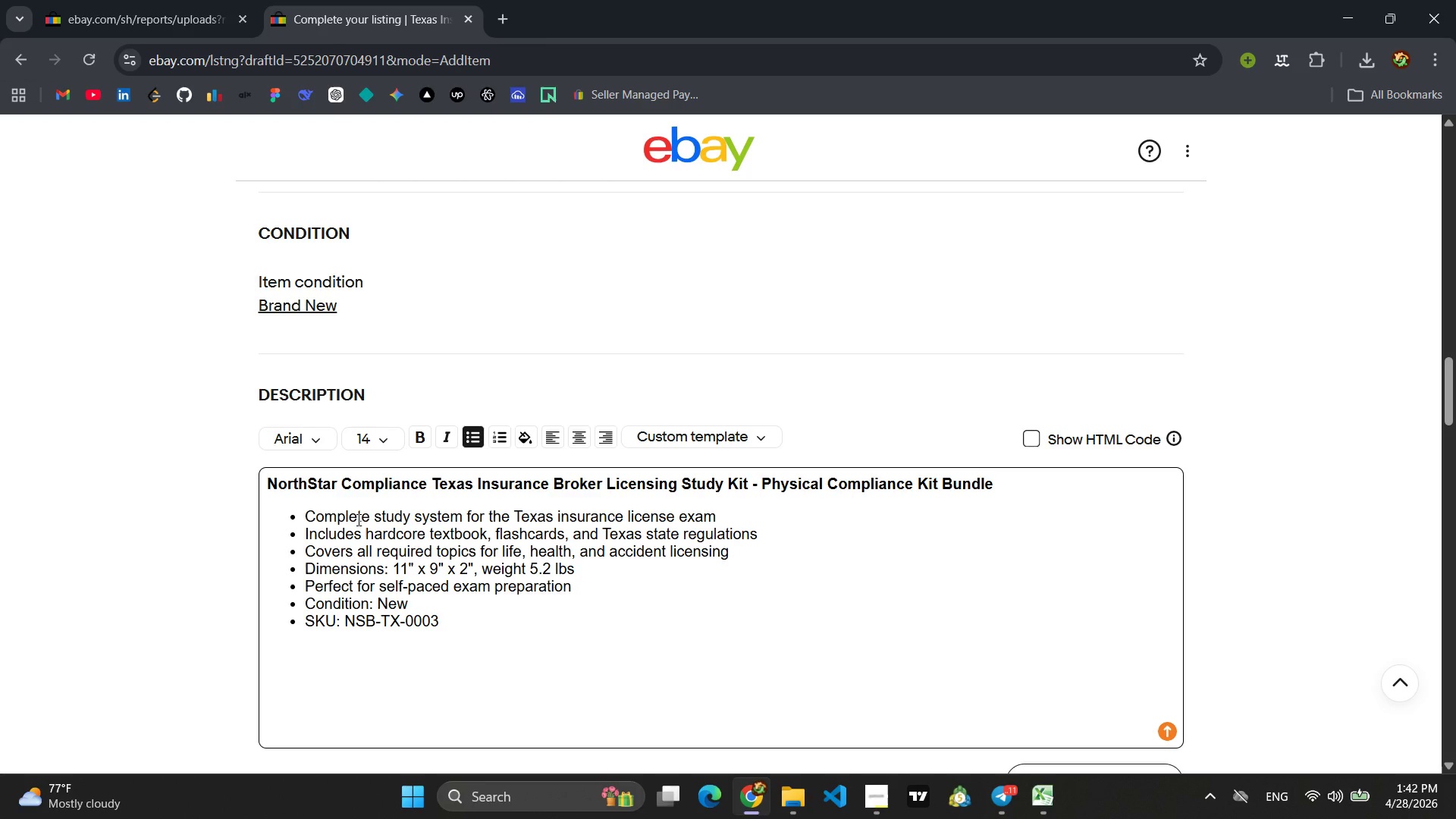 
key(Enter)
 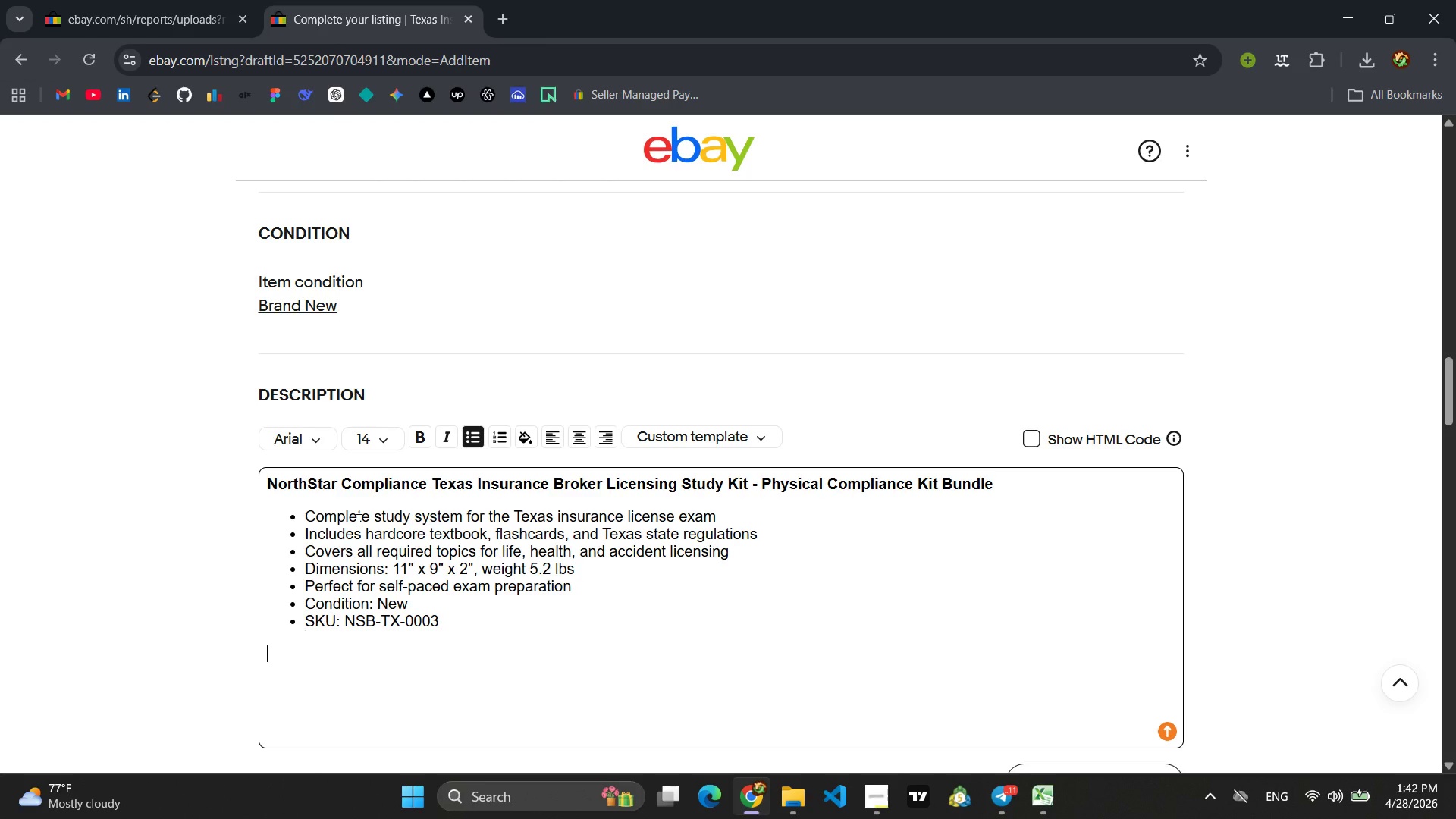 
key(Enter)
 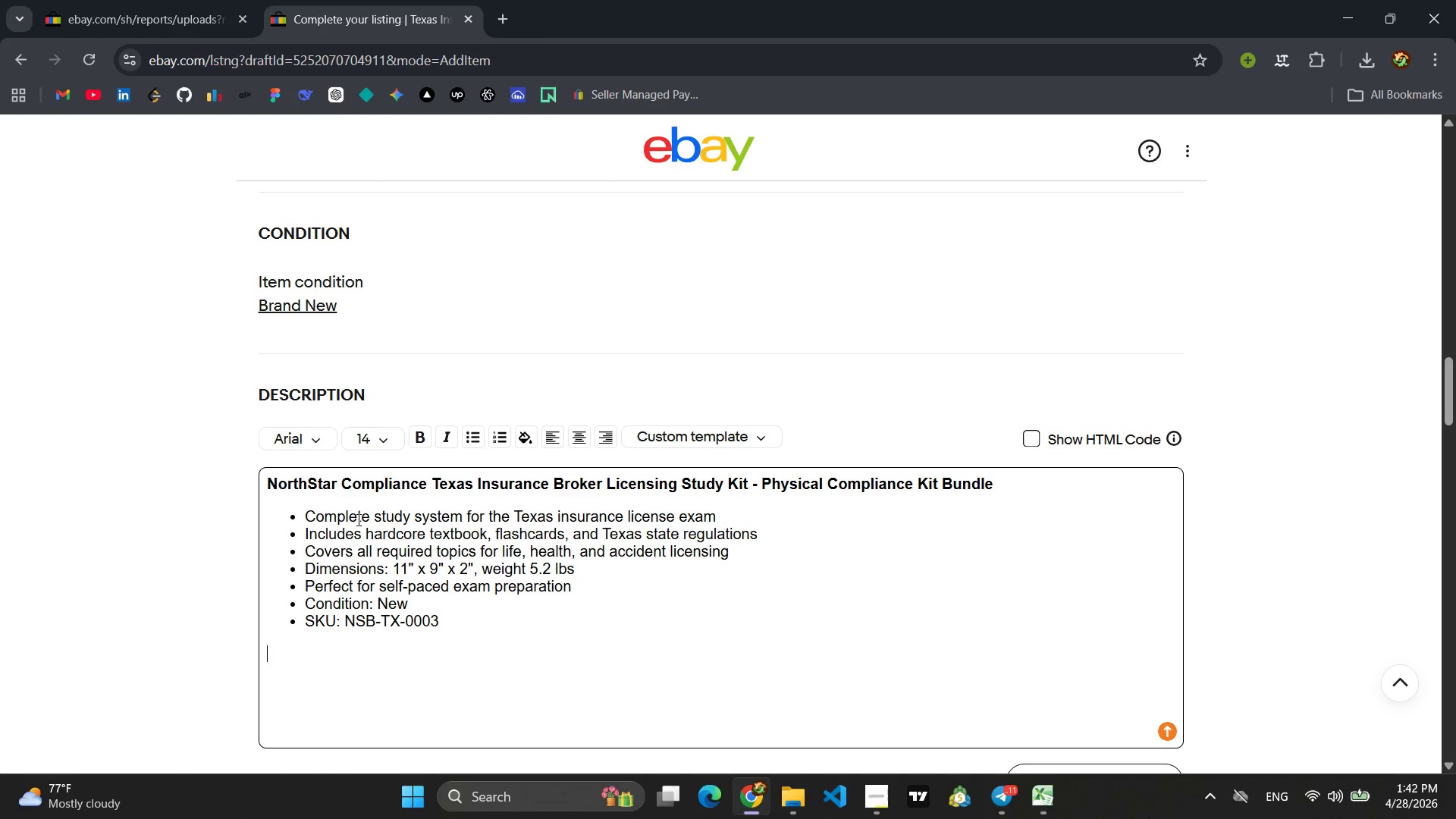 
type(Texas insu)
 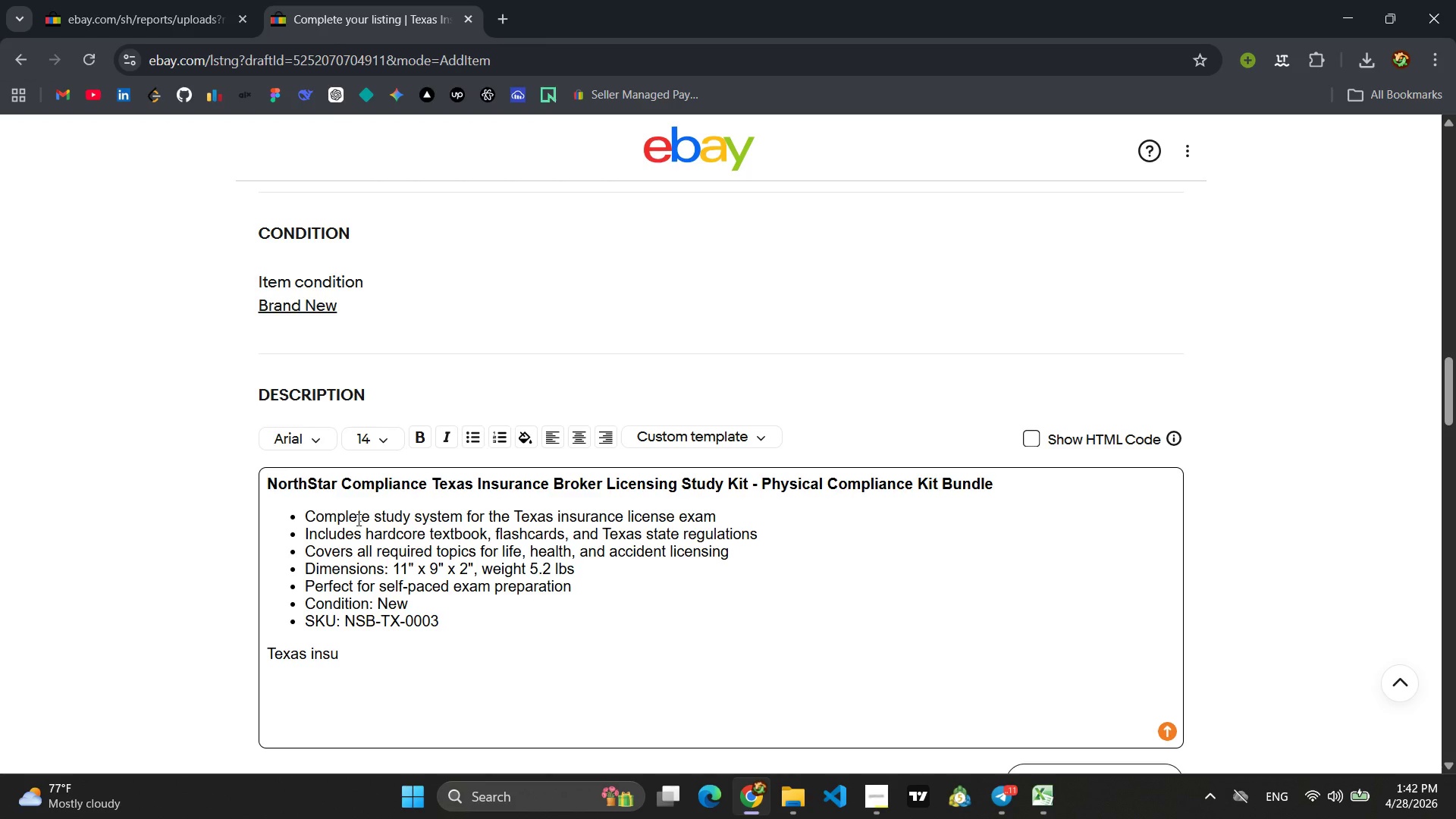 
type(rance study kit )
key(Backspace)
type(, broker license exam, flashcards, state regulation )
 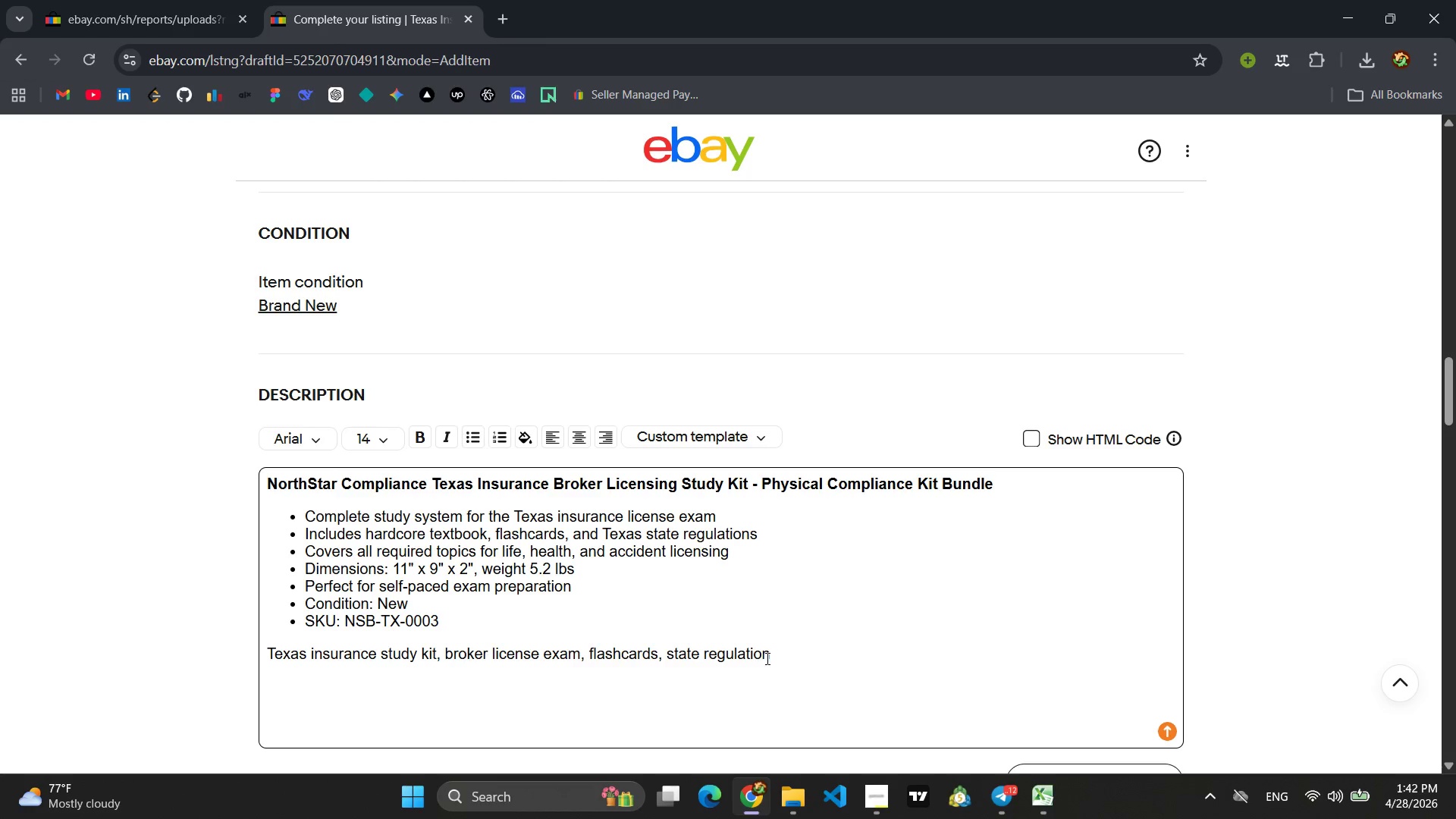 
wait(5.14)
 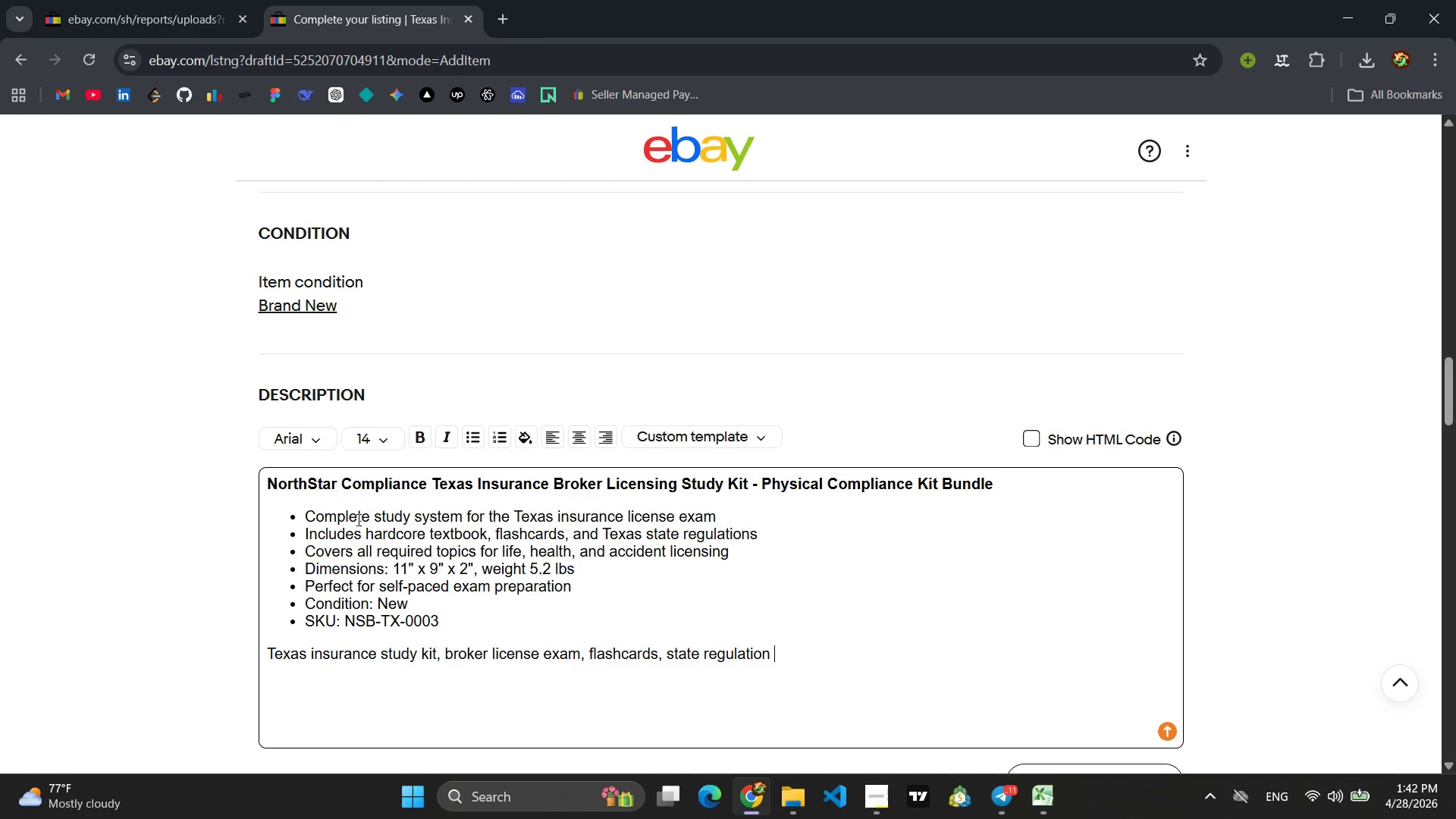 
key(Backspace)
 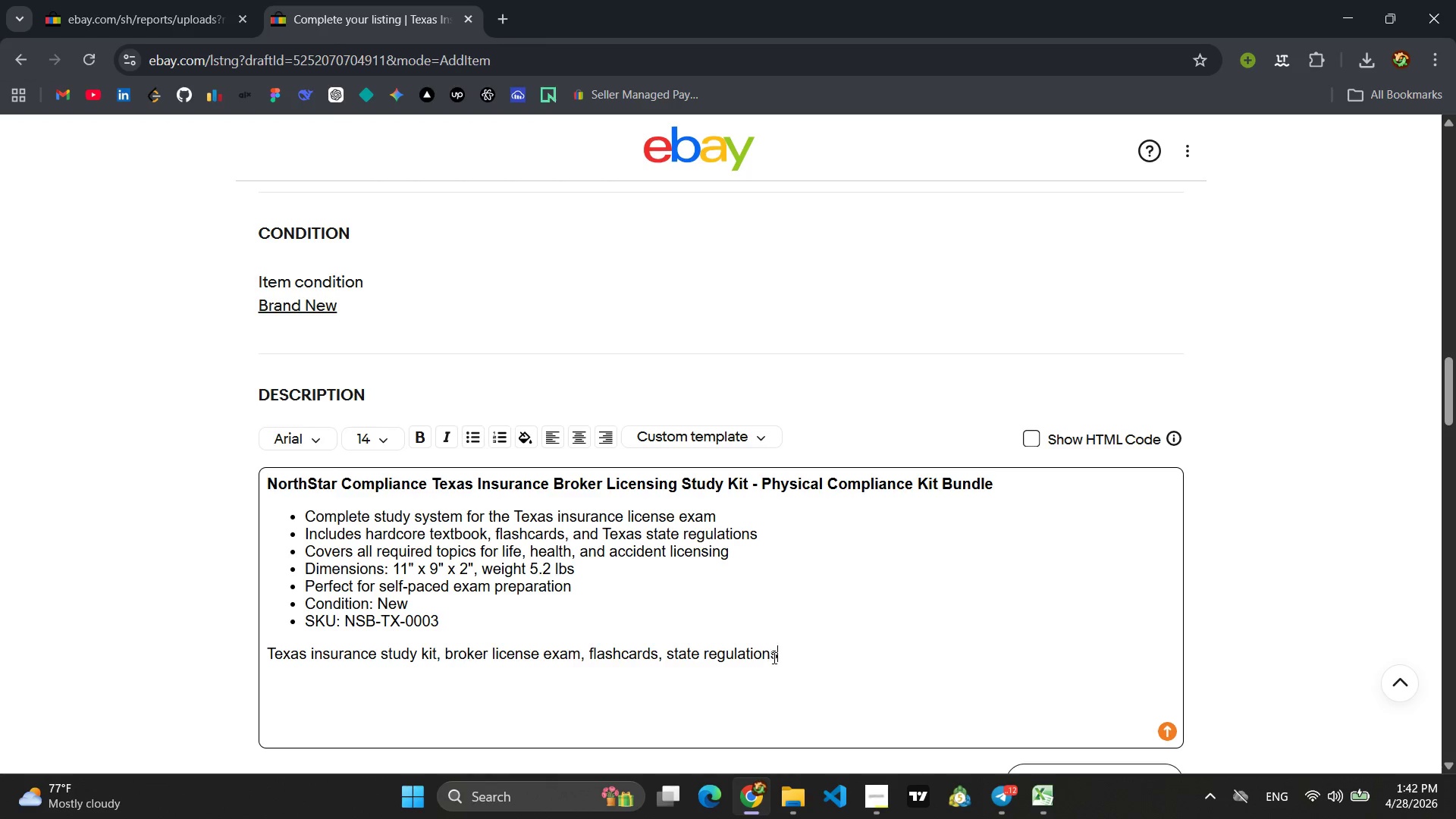 
key(S)
 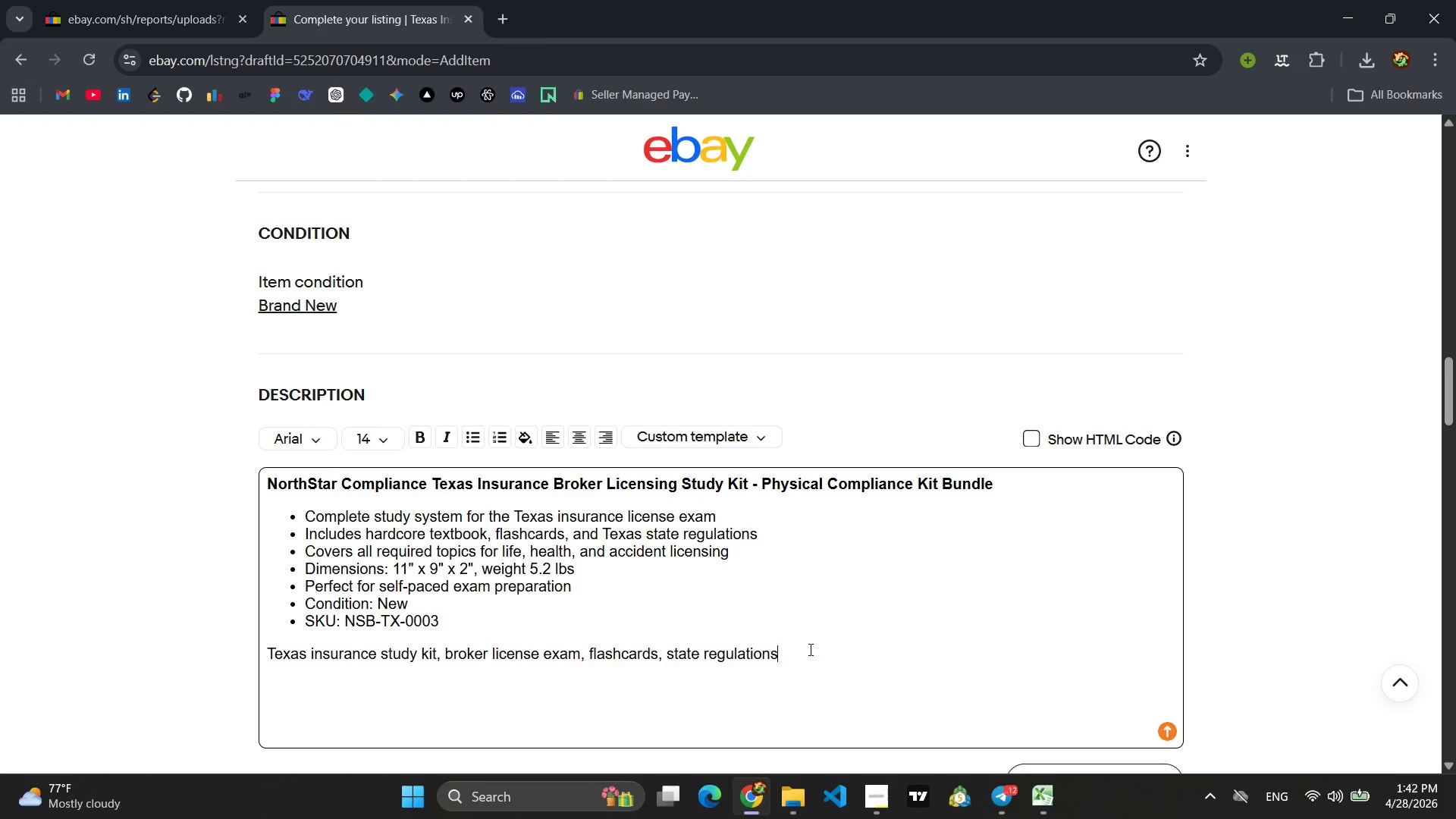 
left_click_drag(start_coordinate=[805, 649], to_coordinate=[229, 667])
 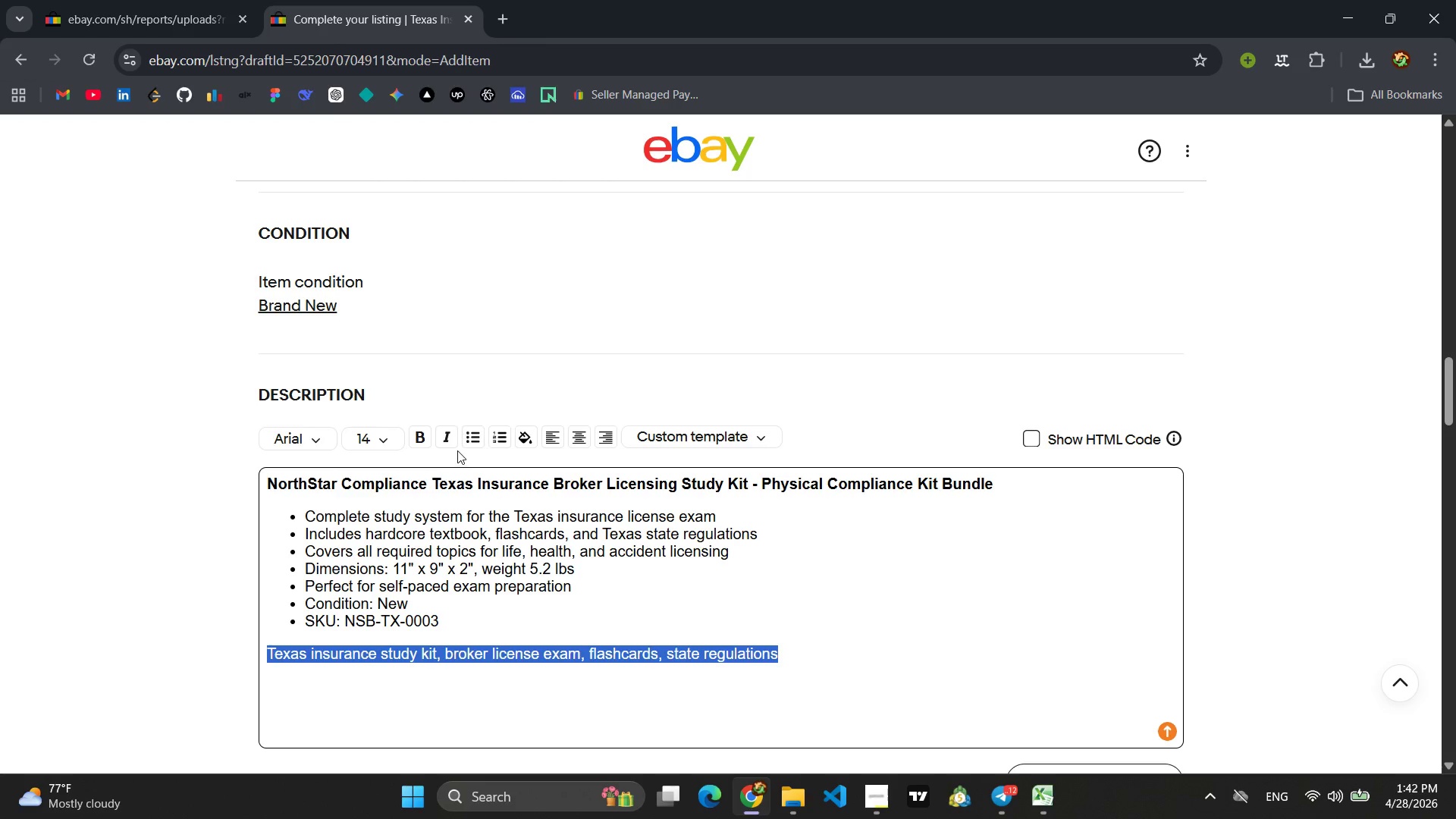 
left_click([448, 436])
 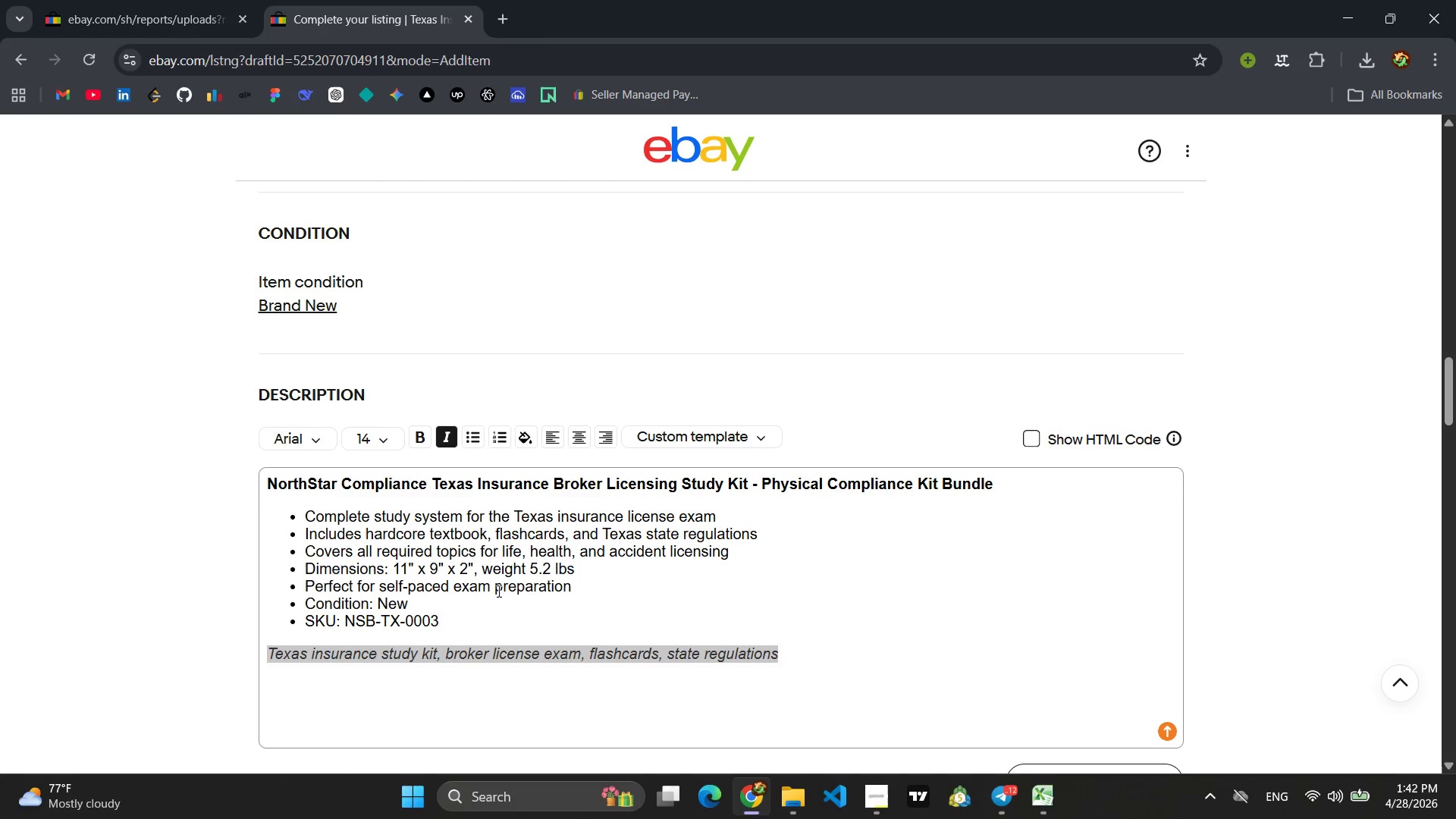 
left_click([512, 623])
 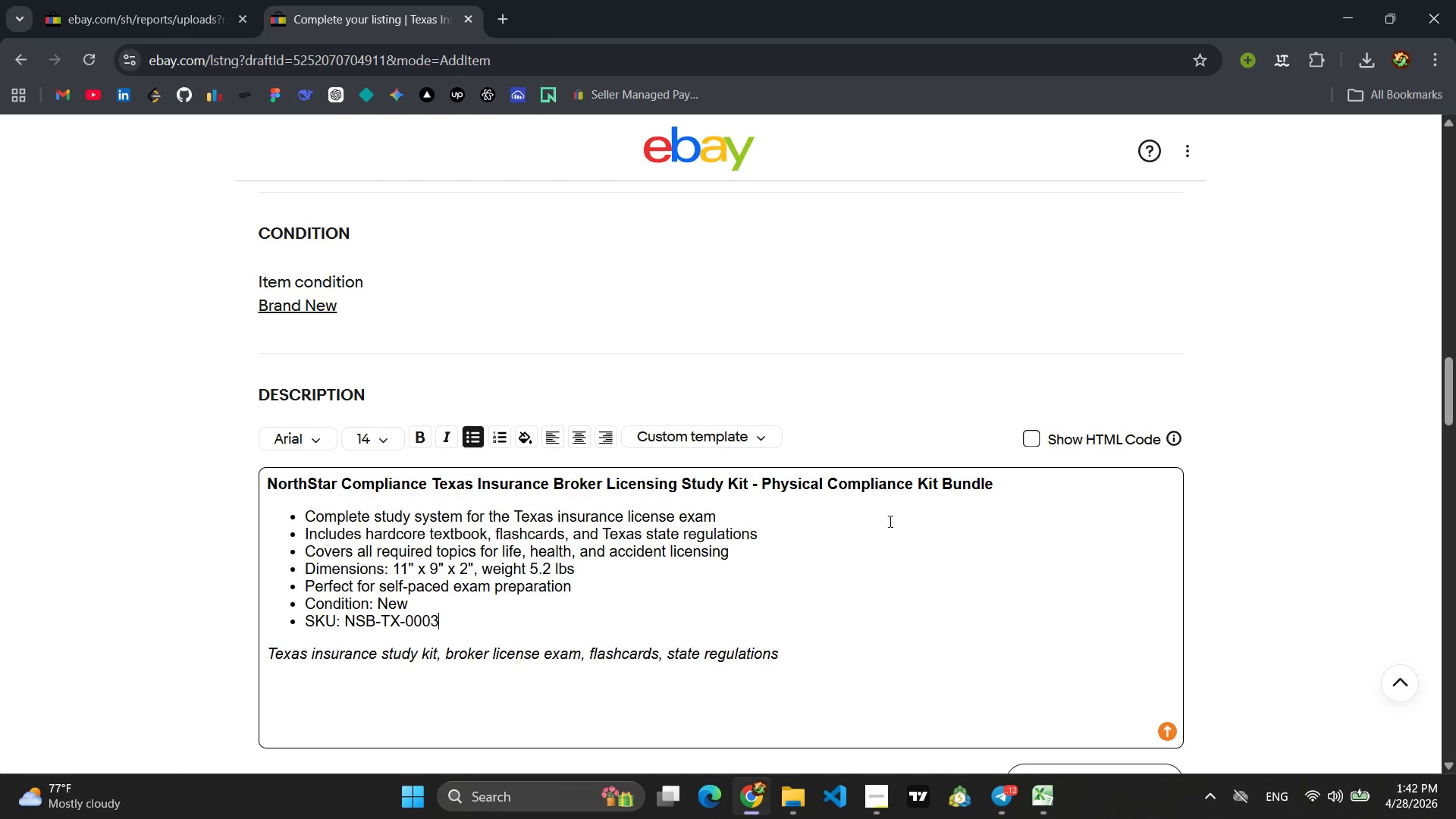 
left_click([1040, 441])
 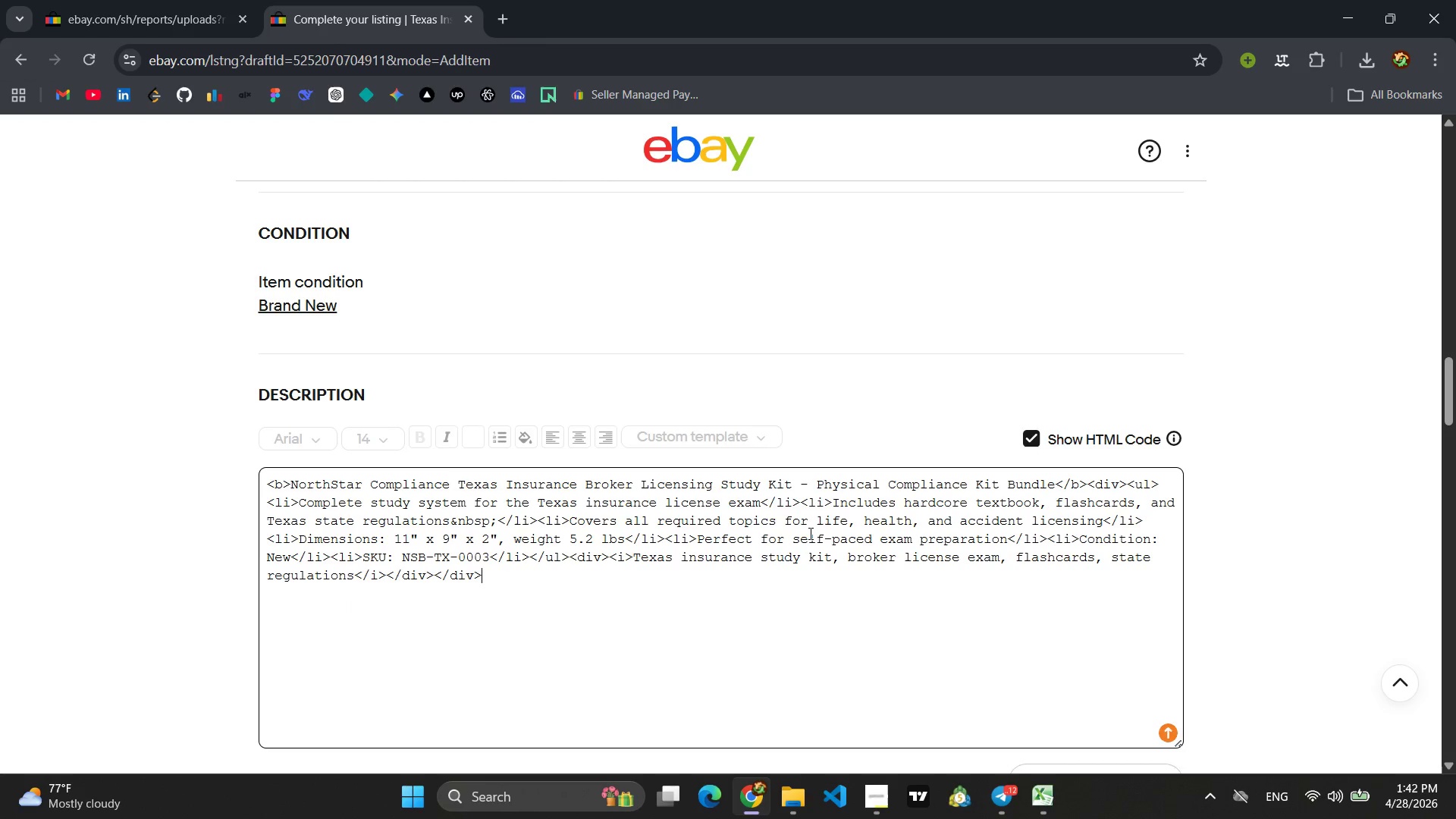 
left_click([808, 533])
 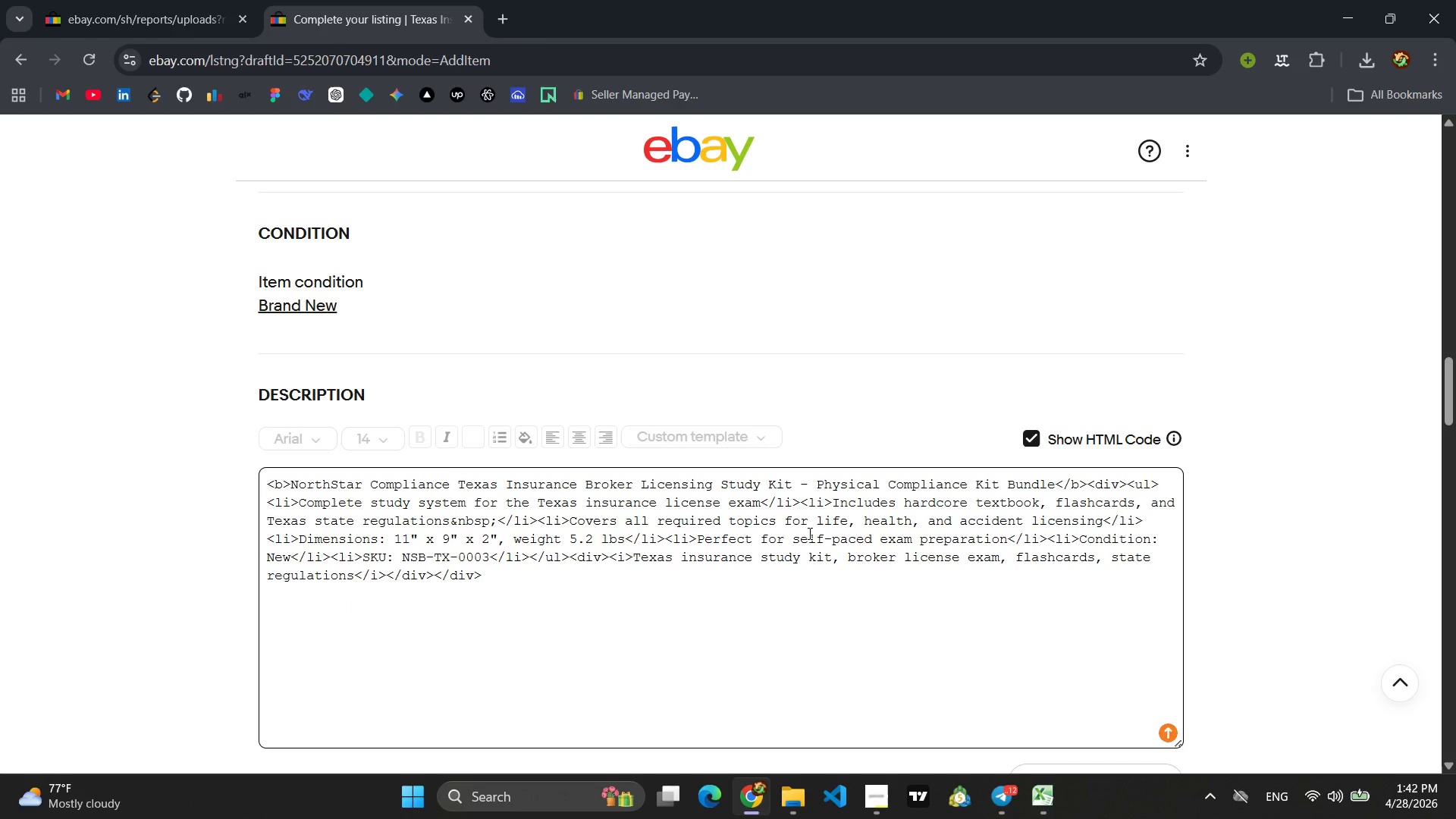 
key(Control+A)
 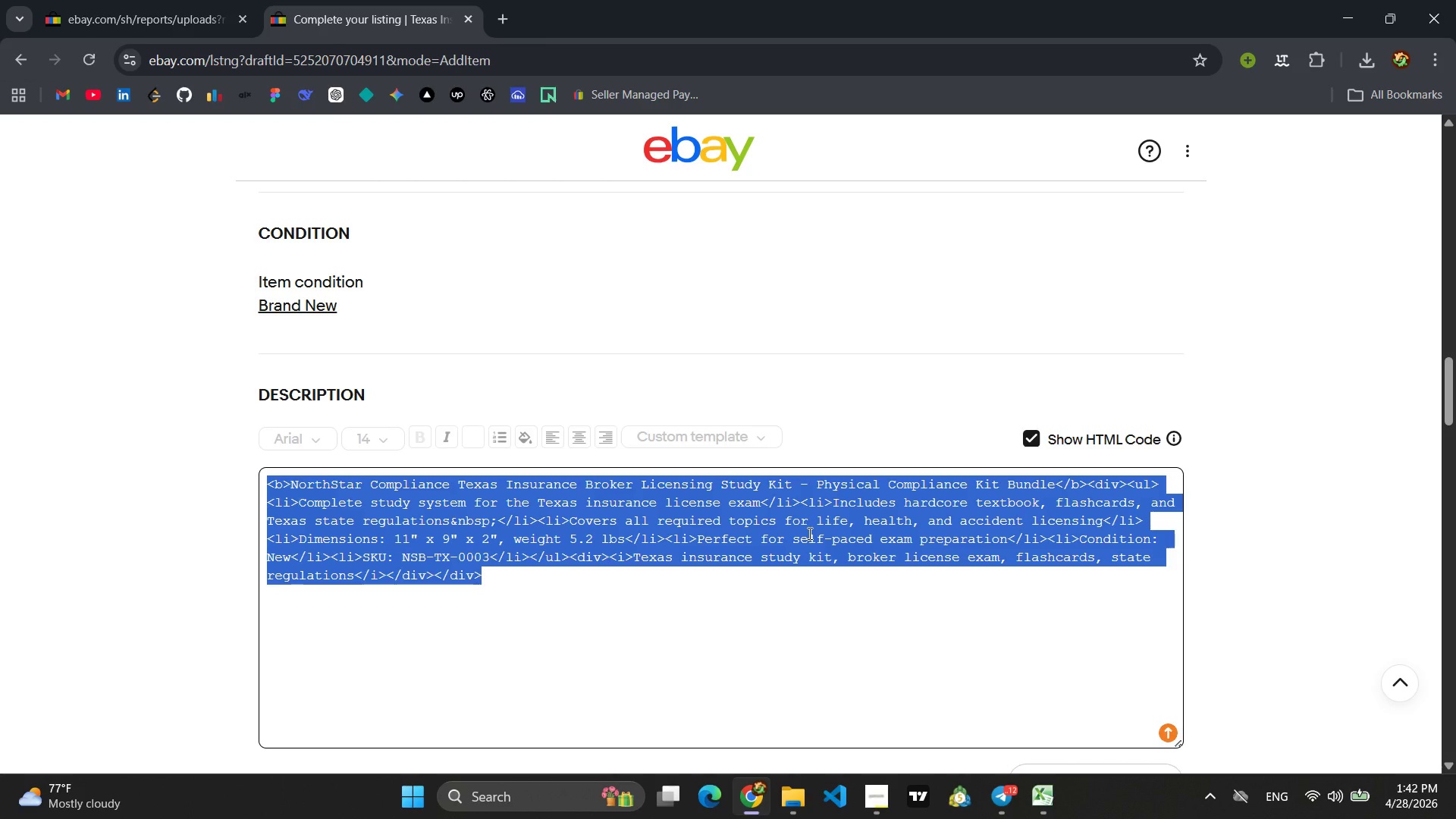 
key(Control+C)
 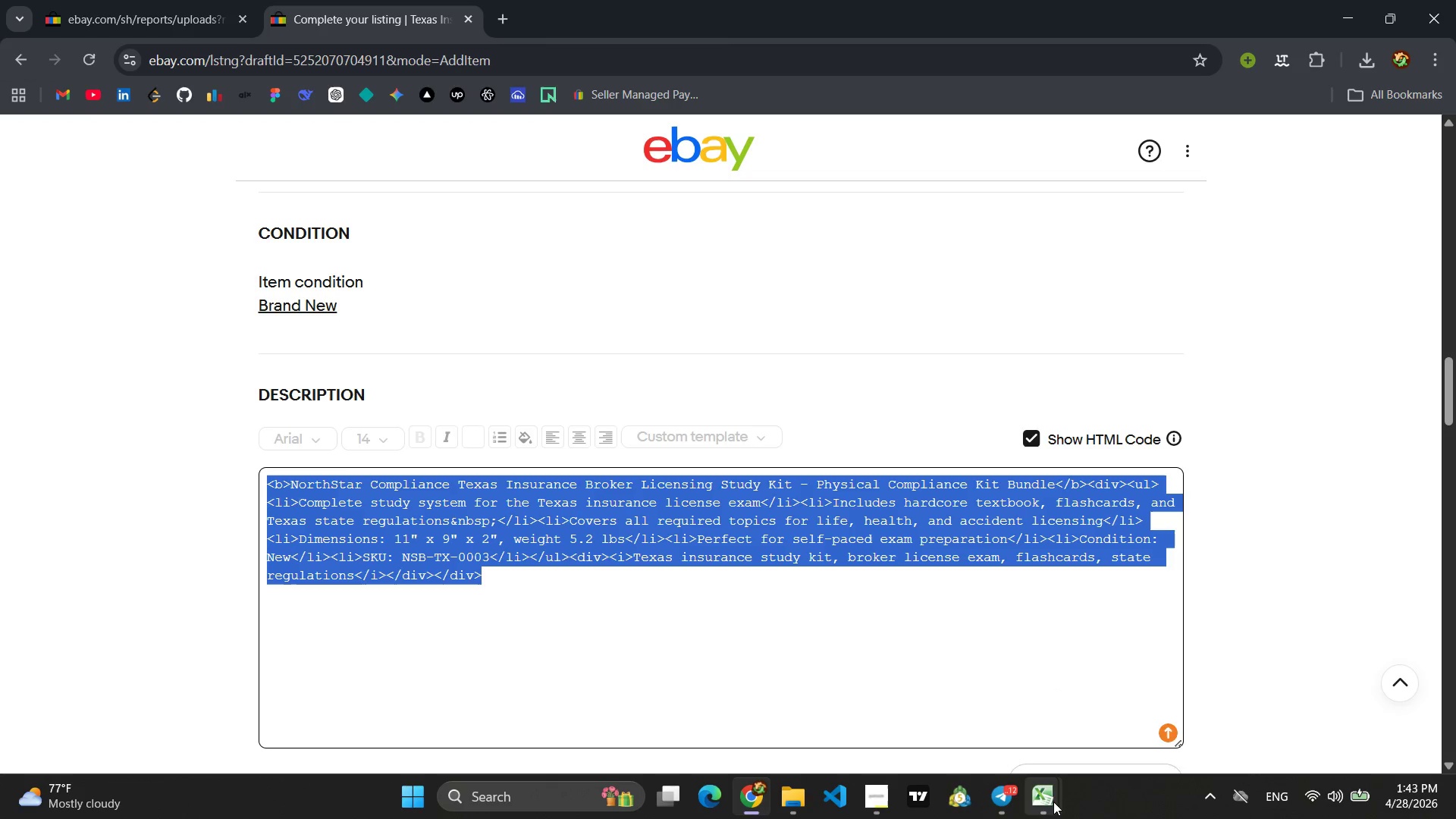 
left_click([1131, 705])
 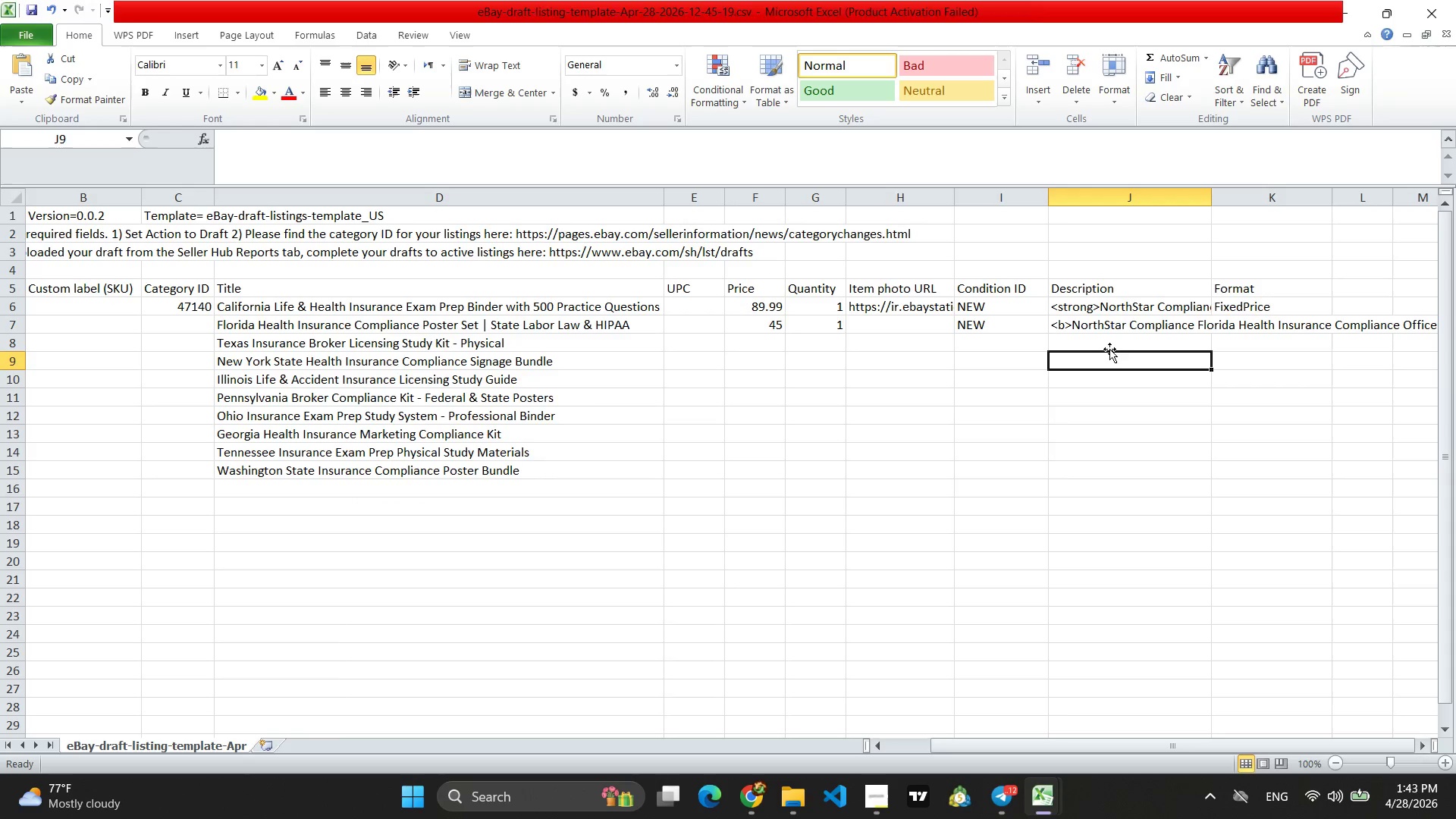 
left_click([1104, 339])
 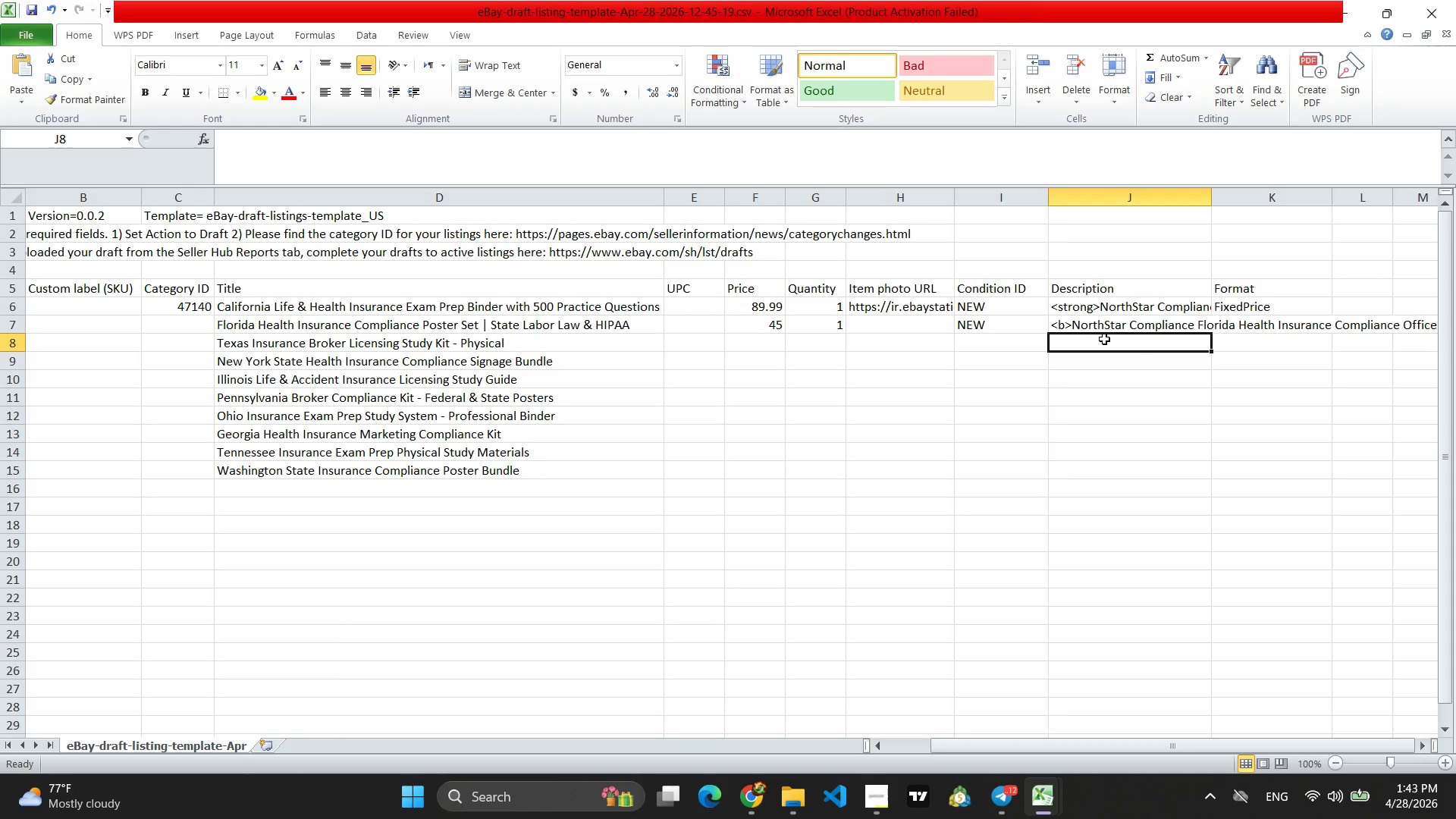 
key(Control+V)
 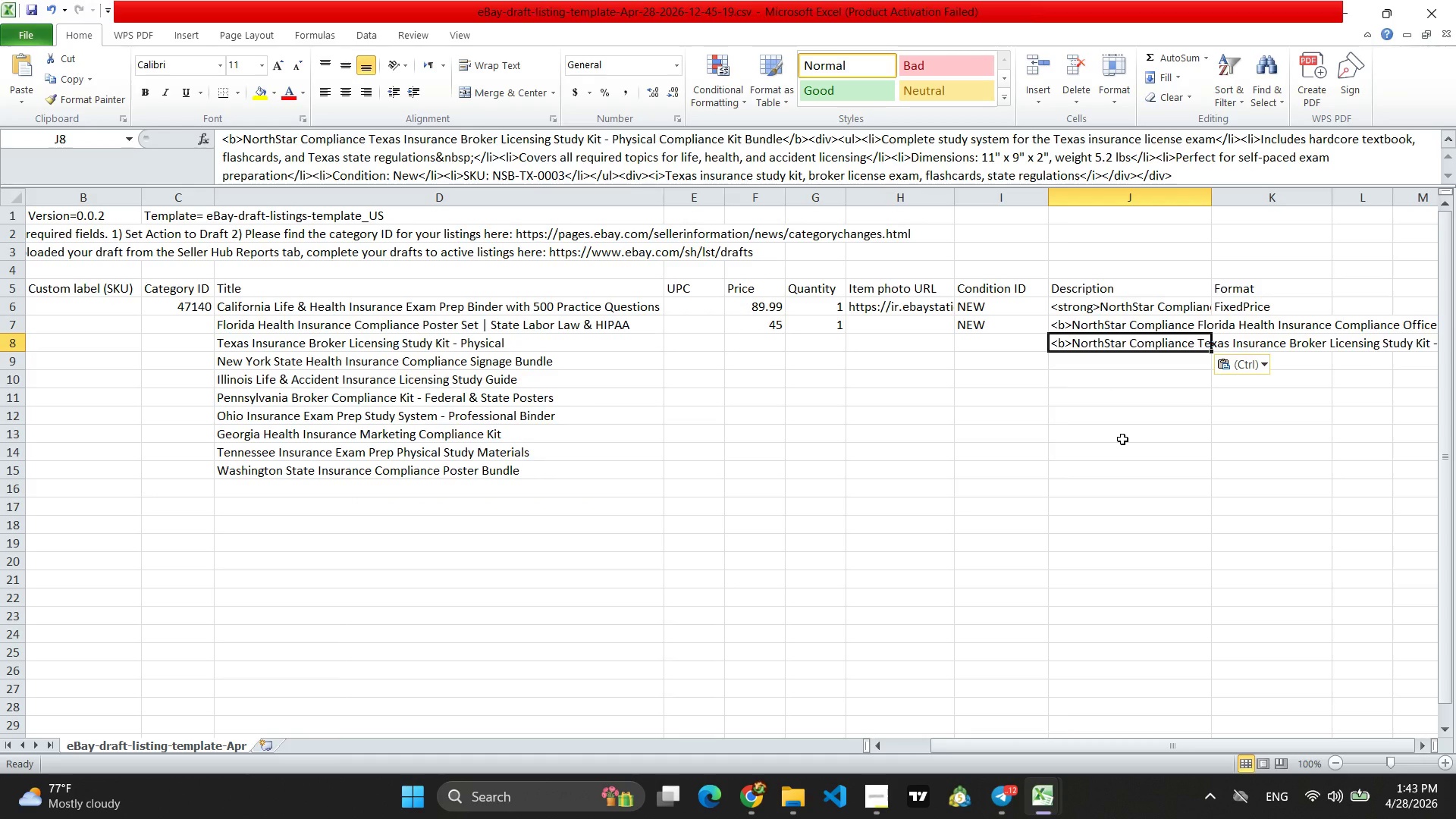 
left_click([1125, 465])
 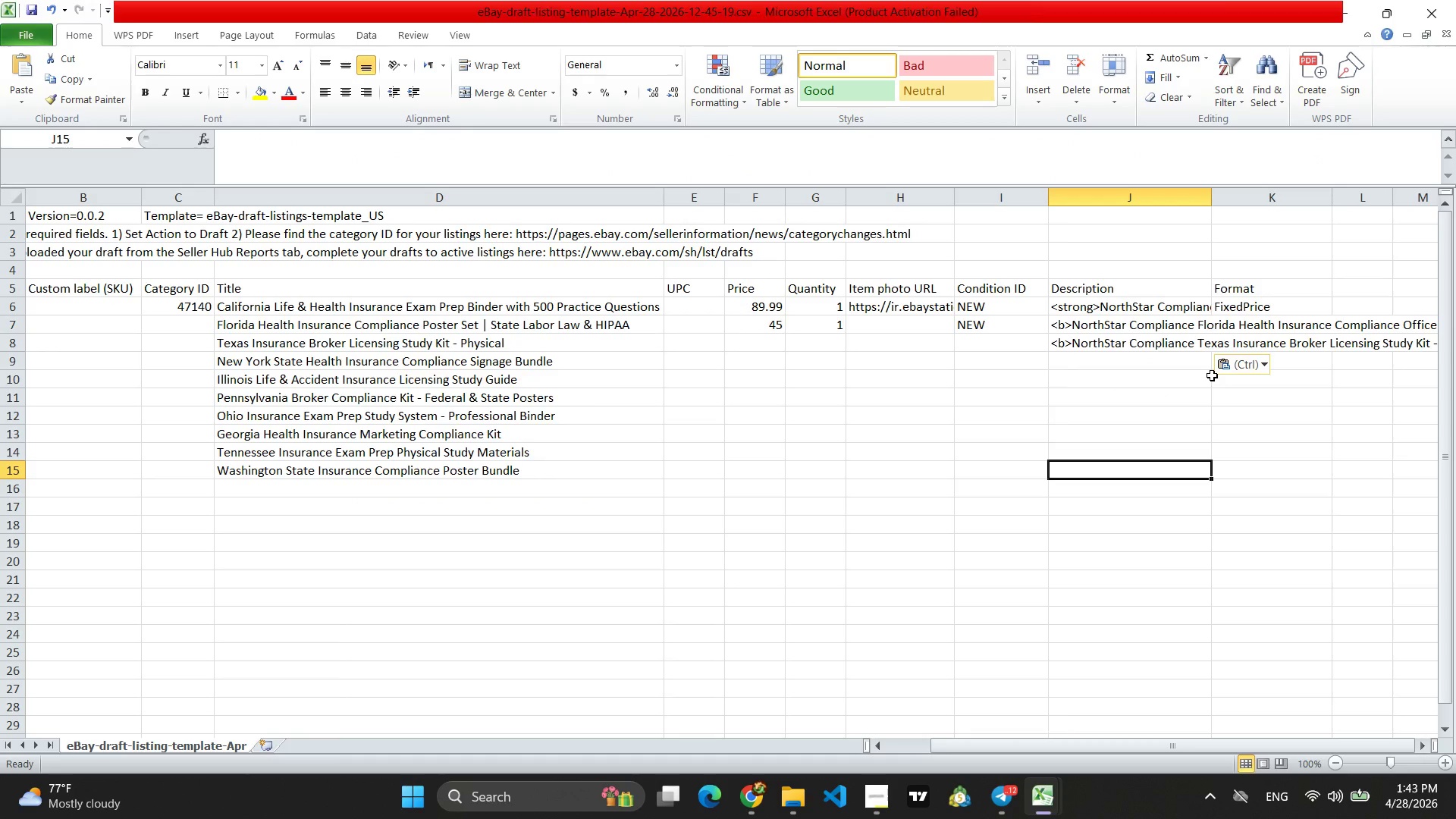 
left_click([1275, 331])
 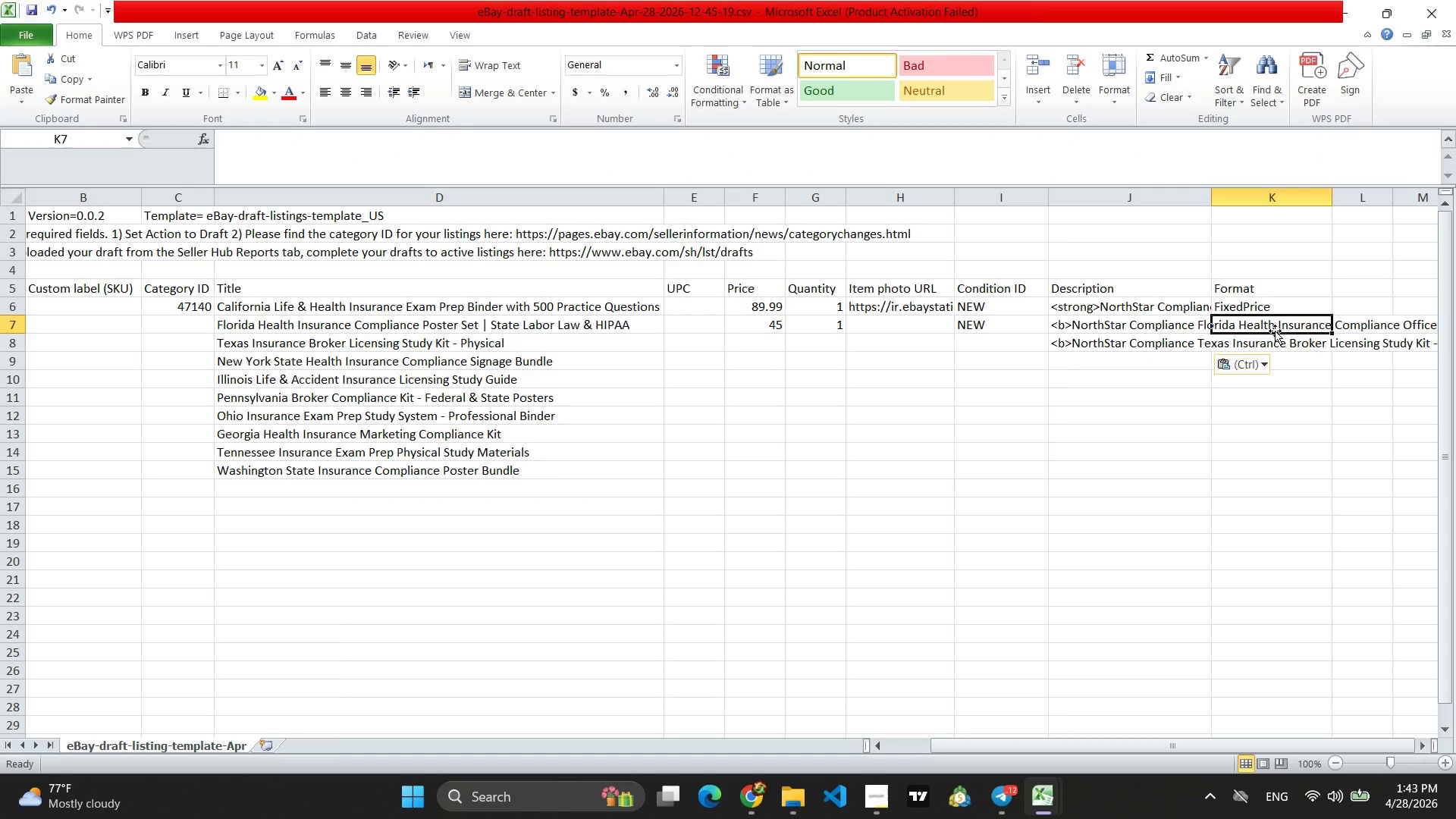 
type(FIX)
key(Tab)
 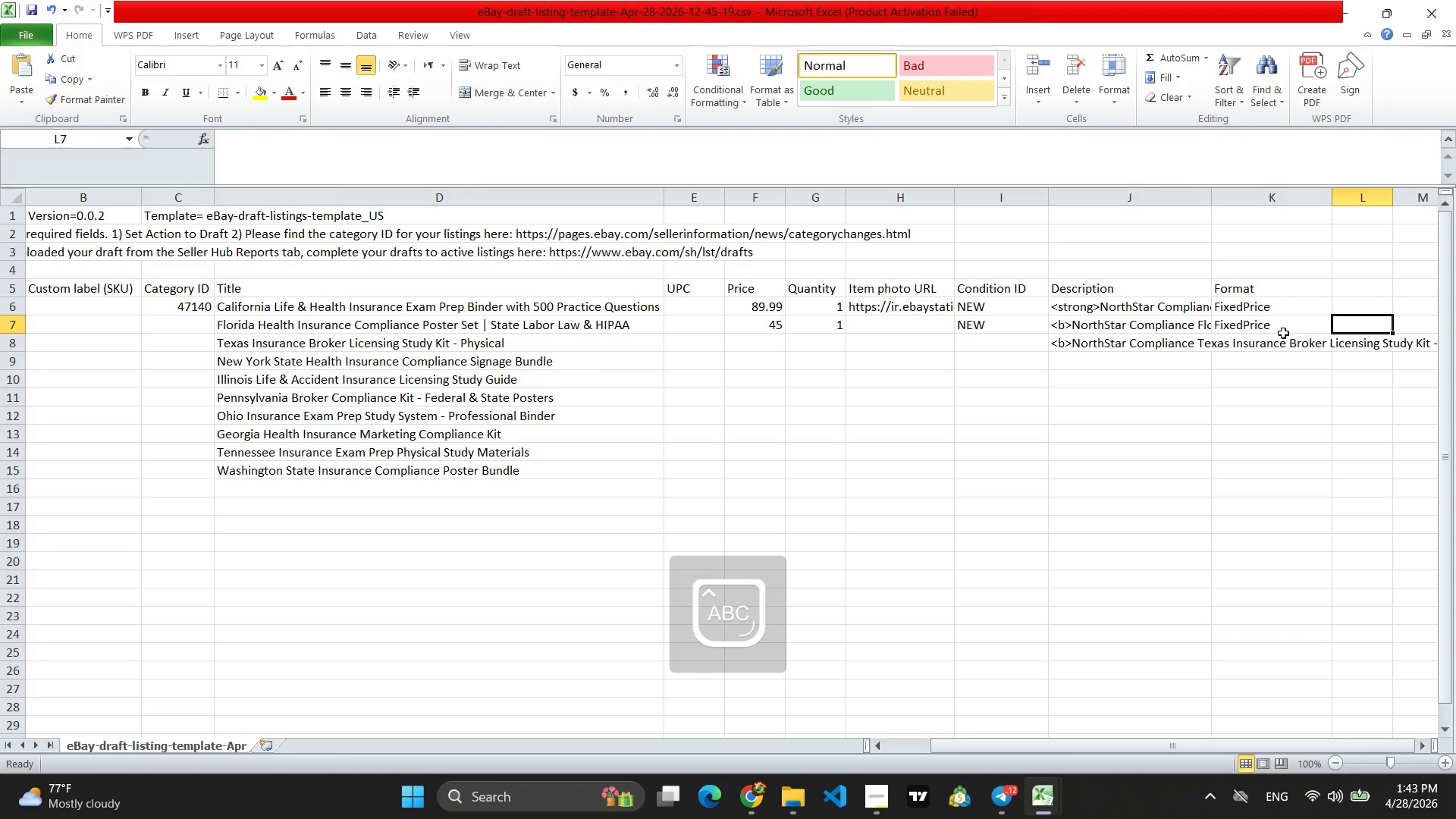 
left_click([1285, 346])
 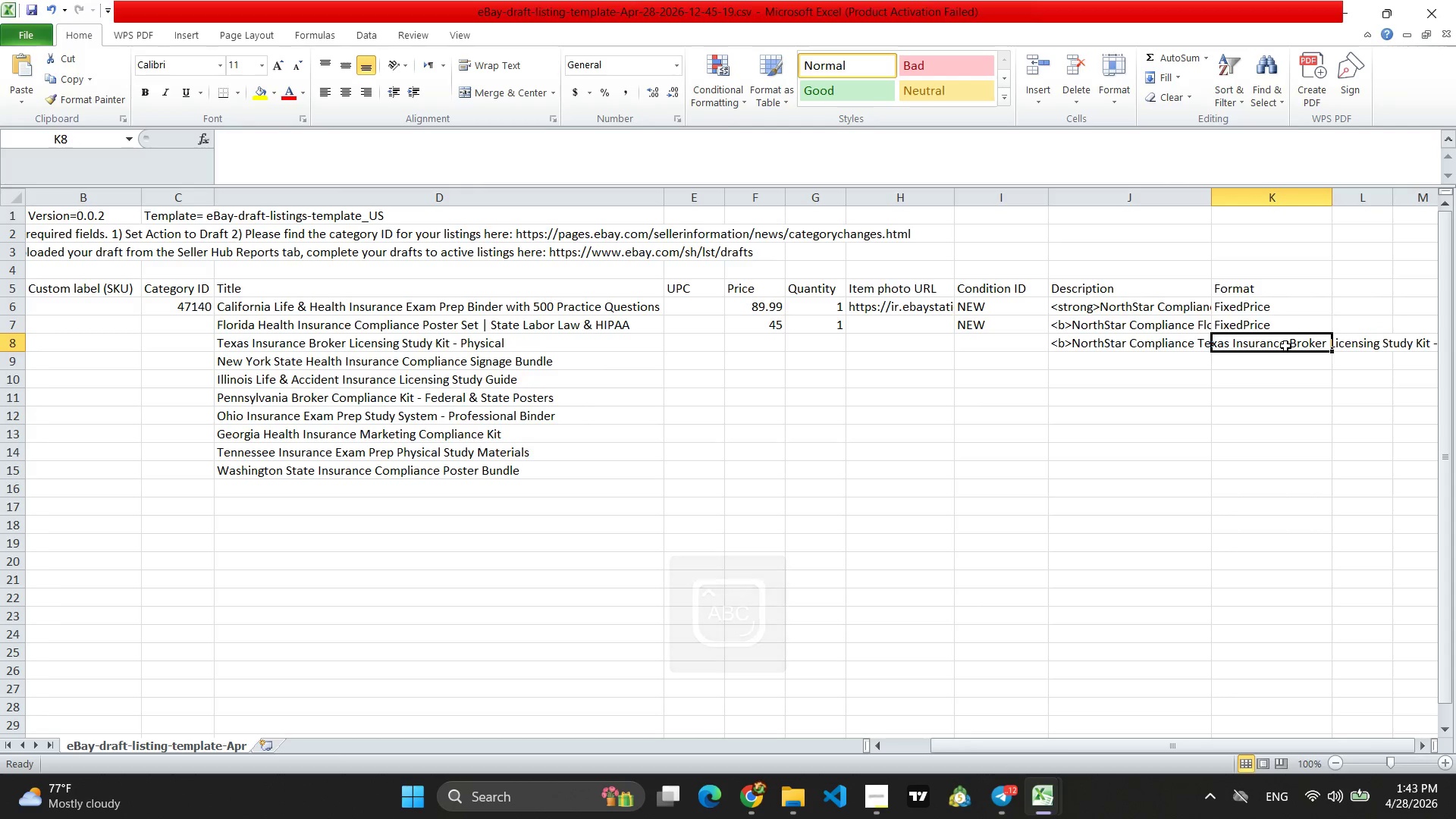 
type(FIX)
key(Tab)
 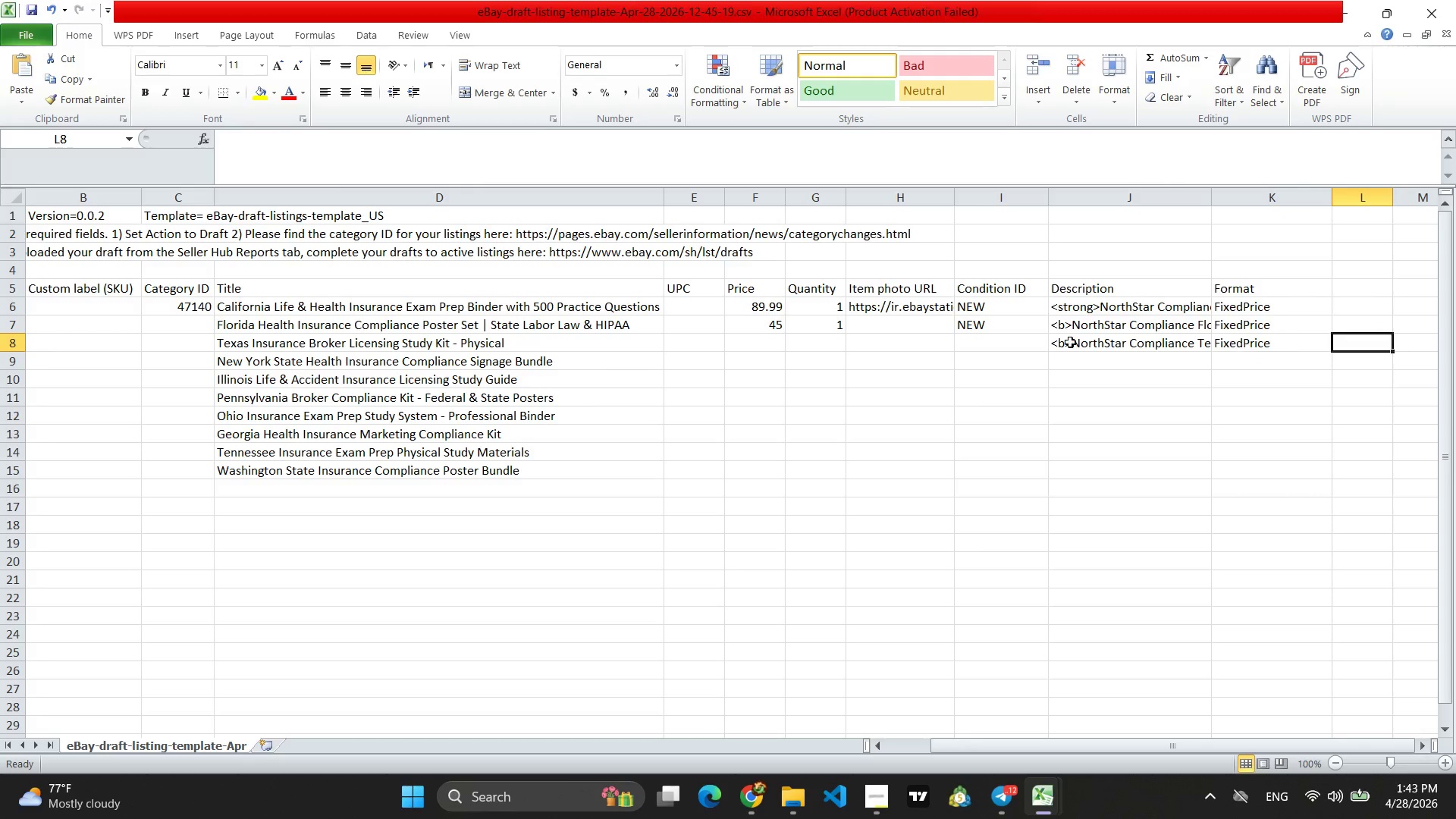 
left_click([977, 337])
 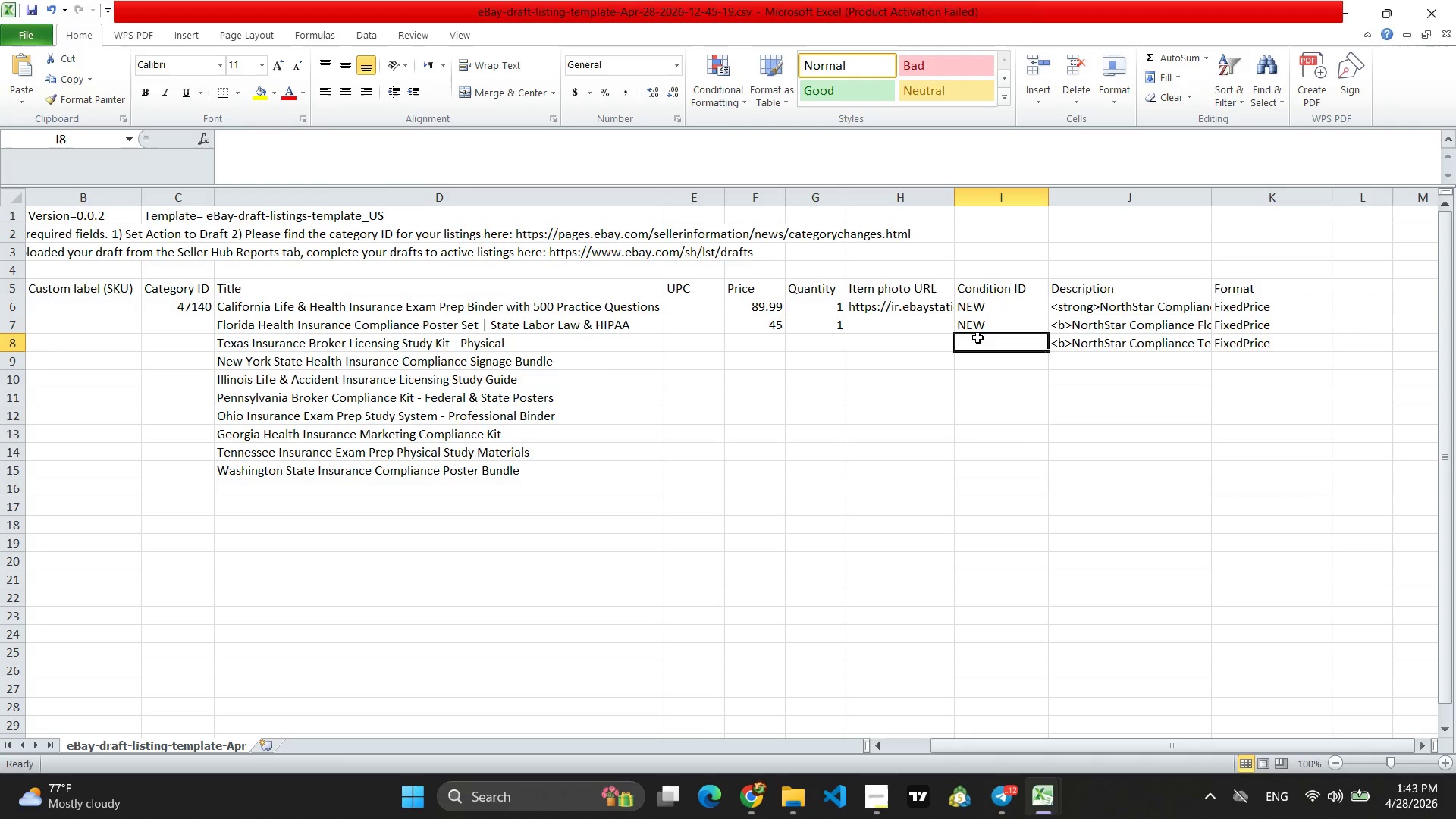 
type(NE)
key(Tab)
 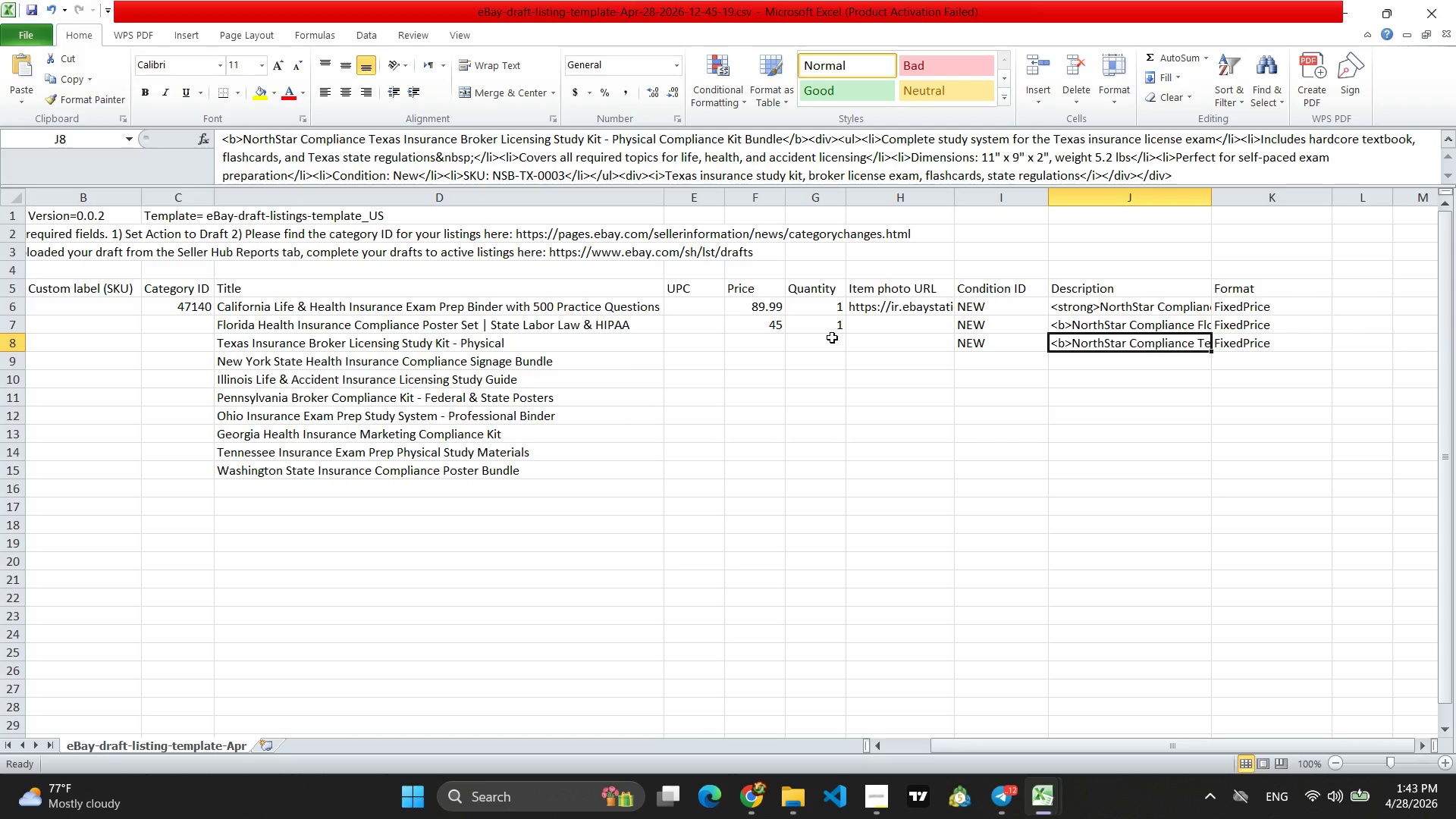 
left_click([832, 337])
 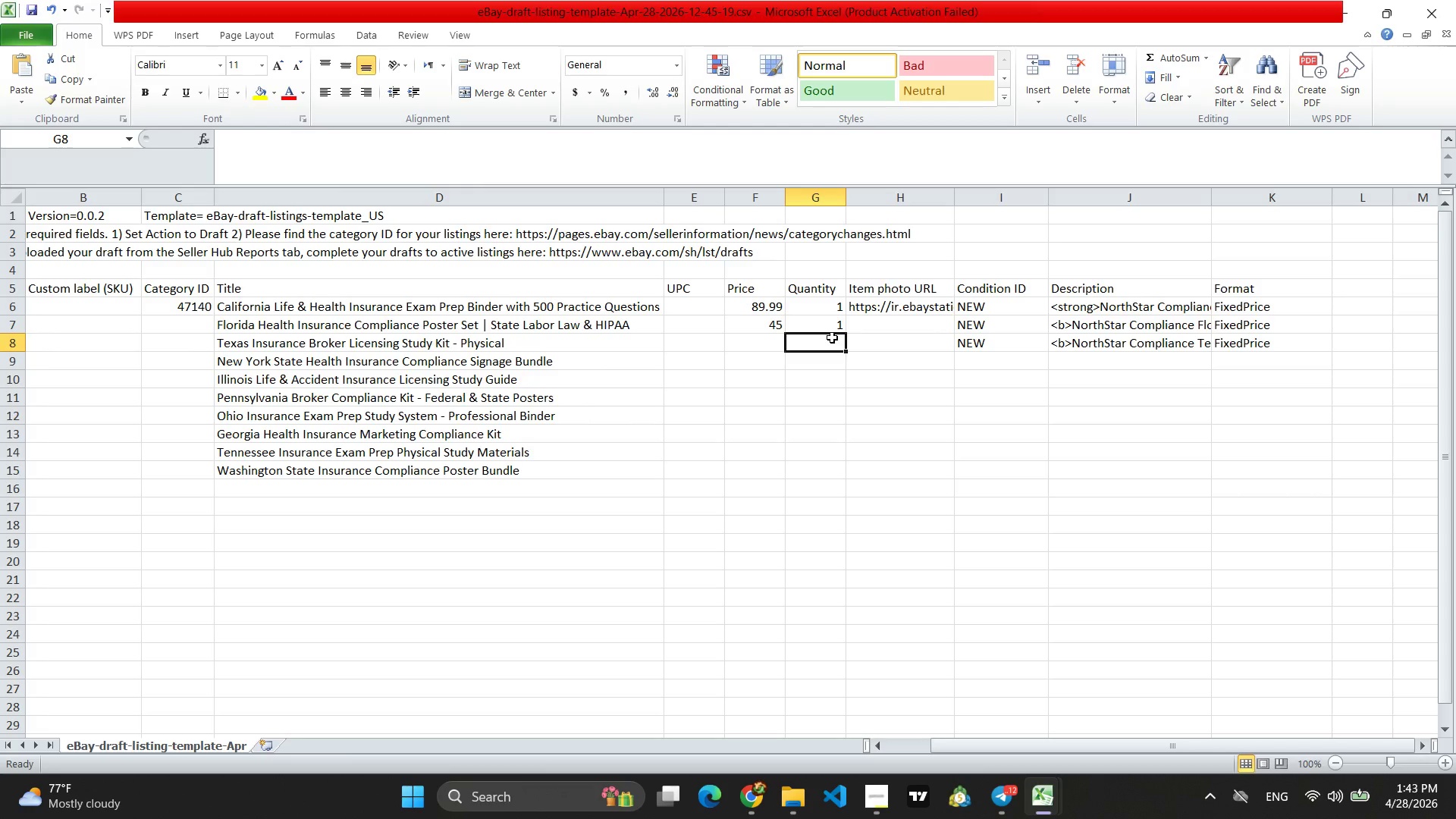 
key(1)
 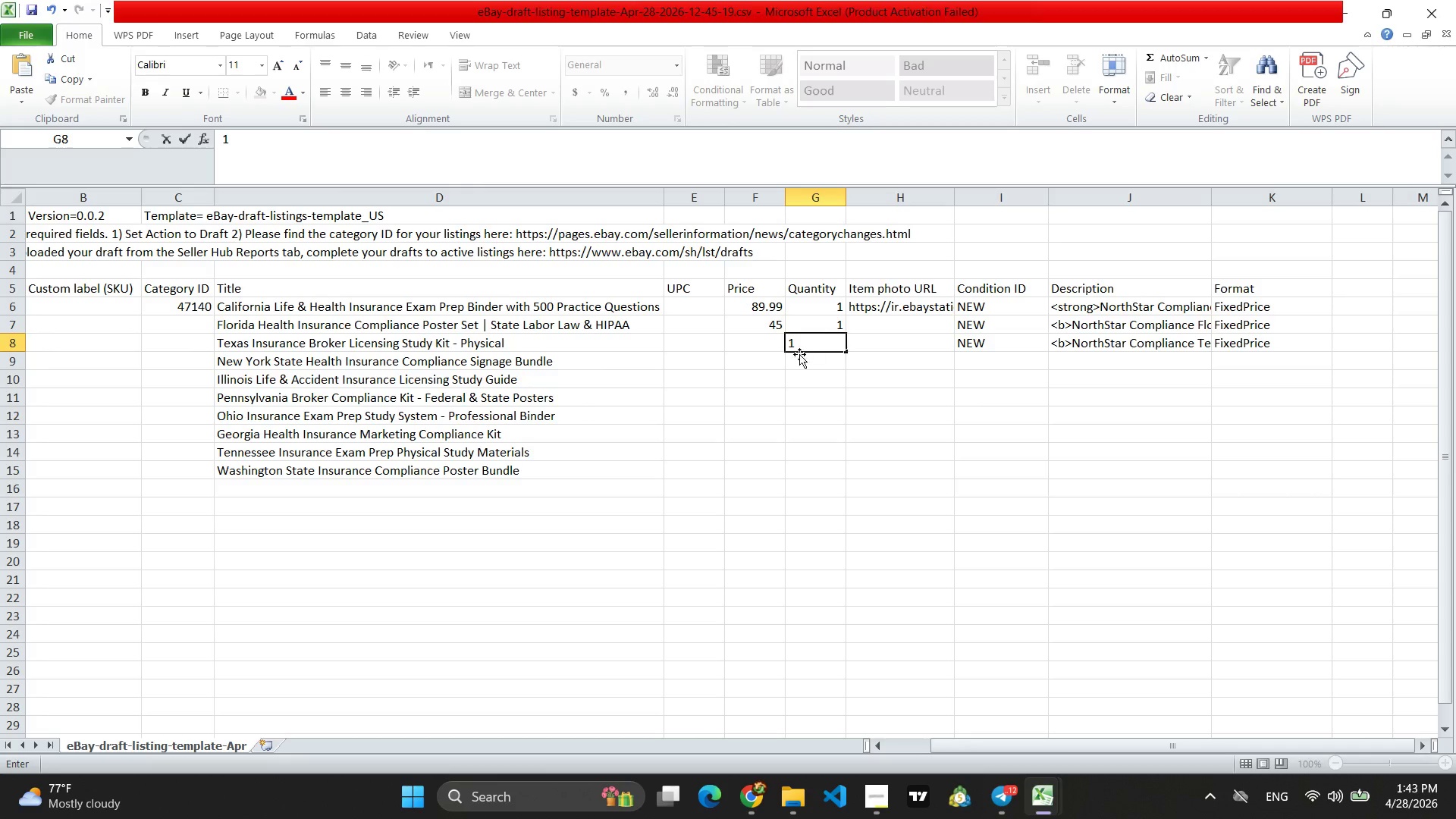 
left_click([766, 350])
 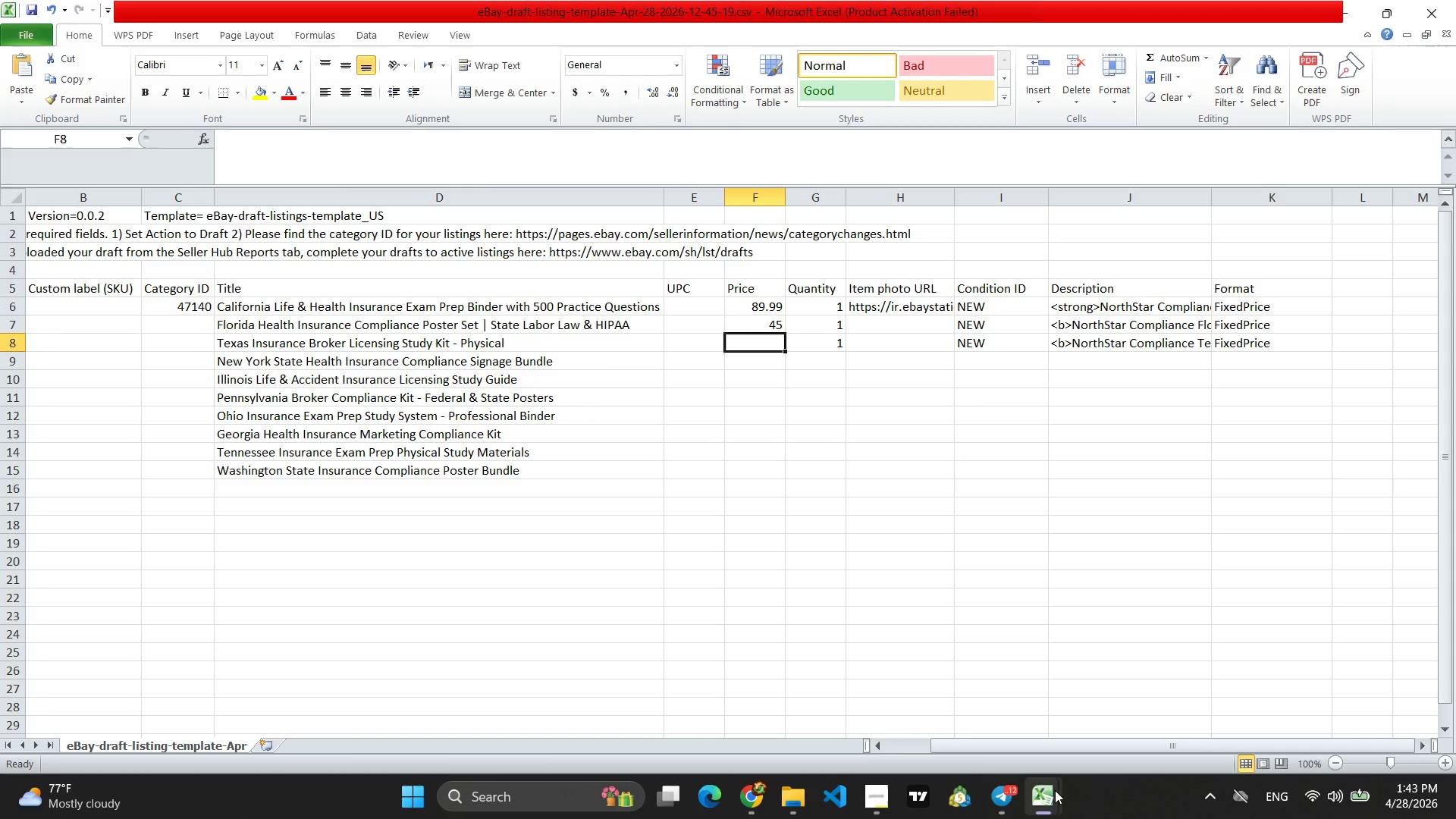 
left_click([953, 702])
 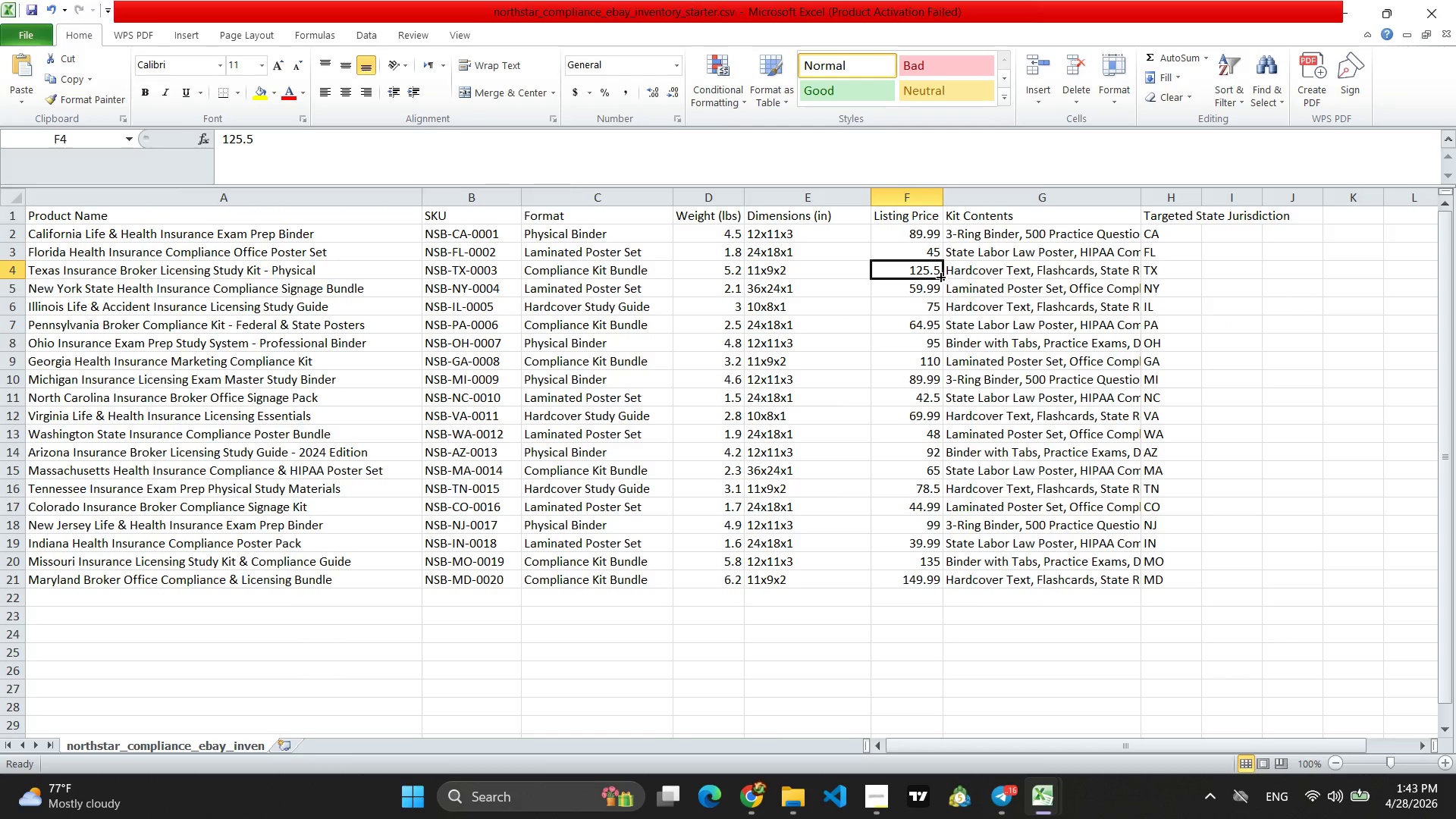 
key(Control+C)
 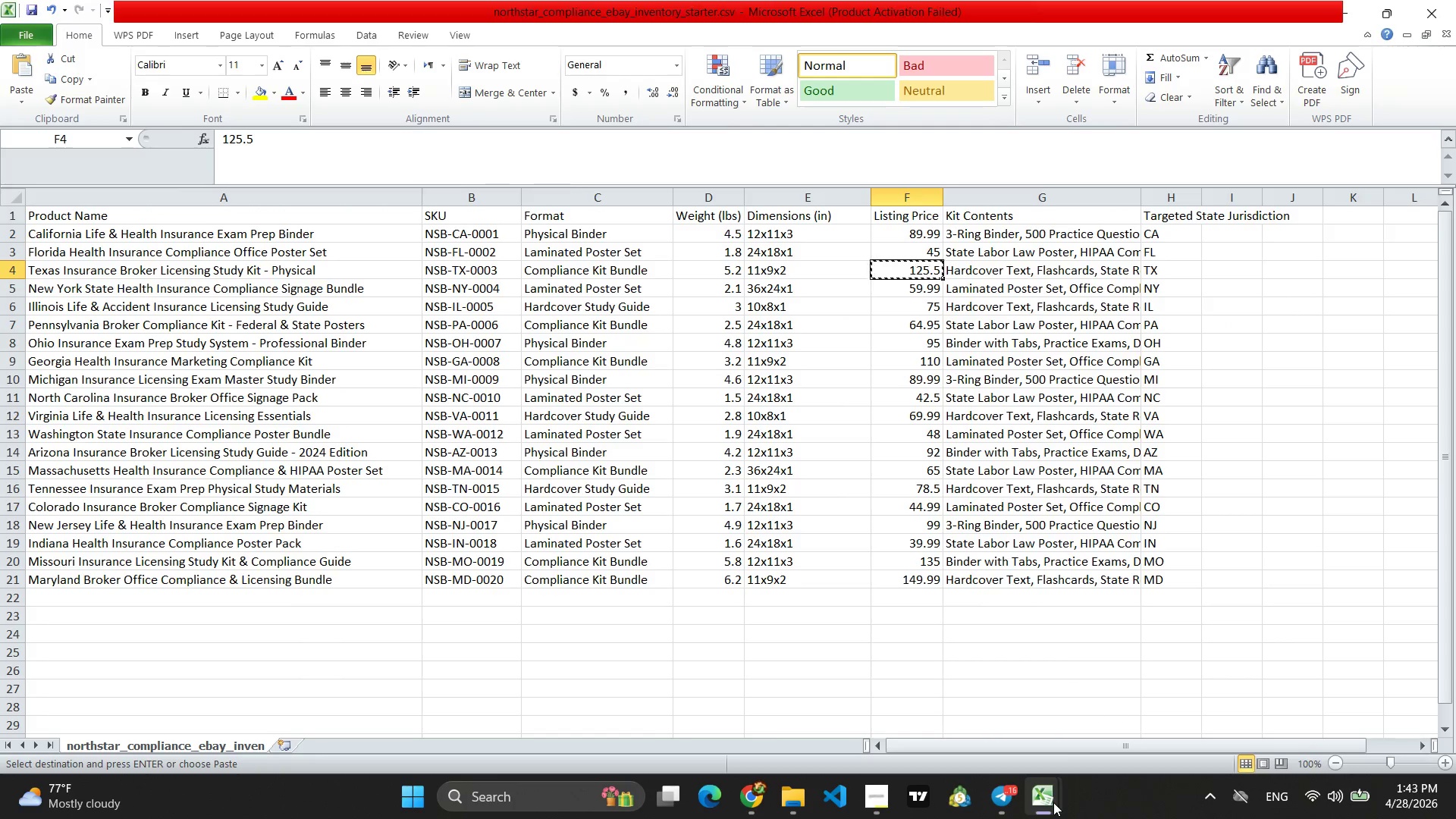 
left_click([1121, 711])
 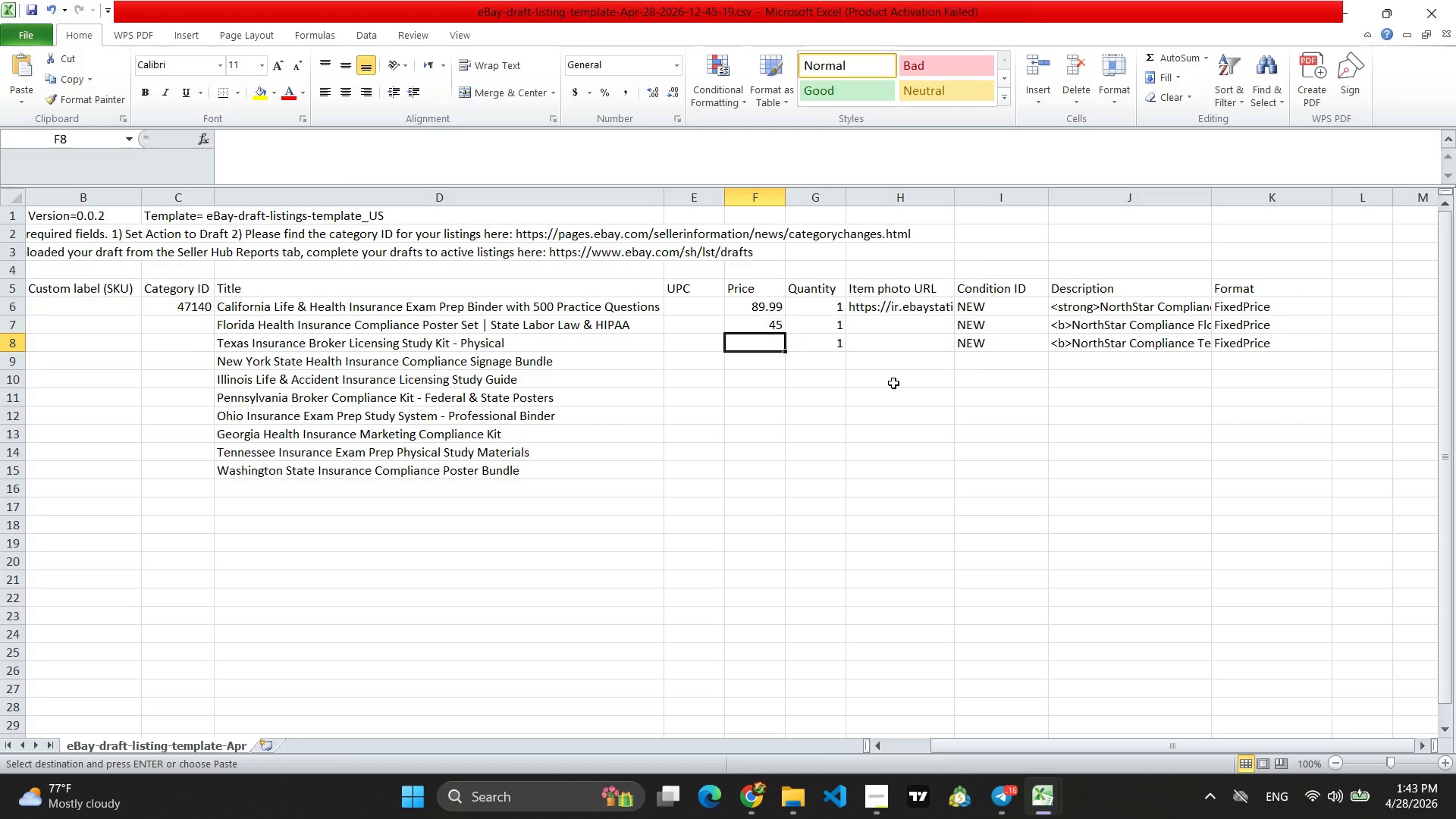 
key(Control+V)
 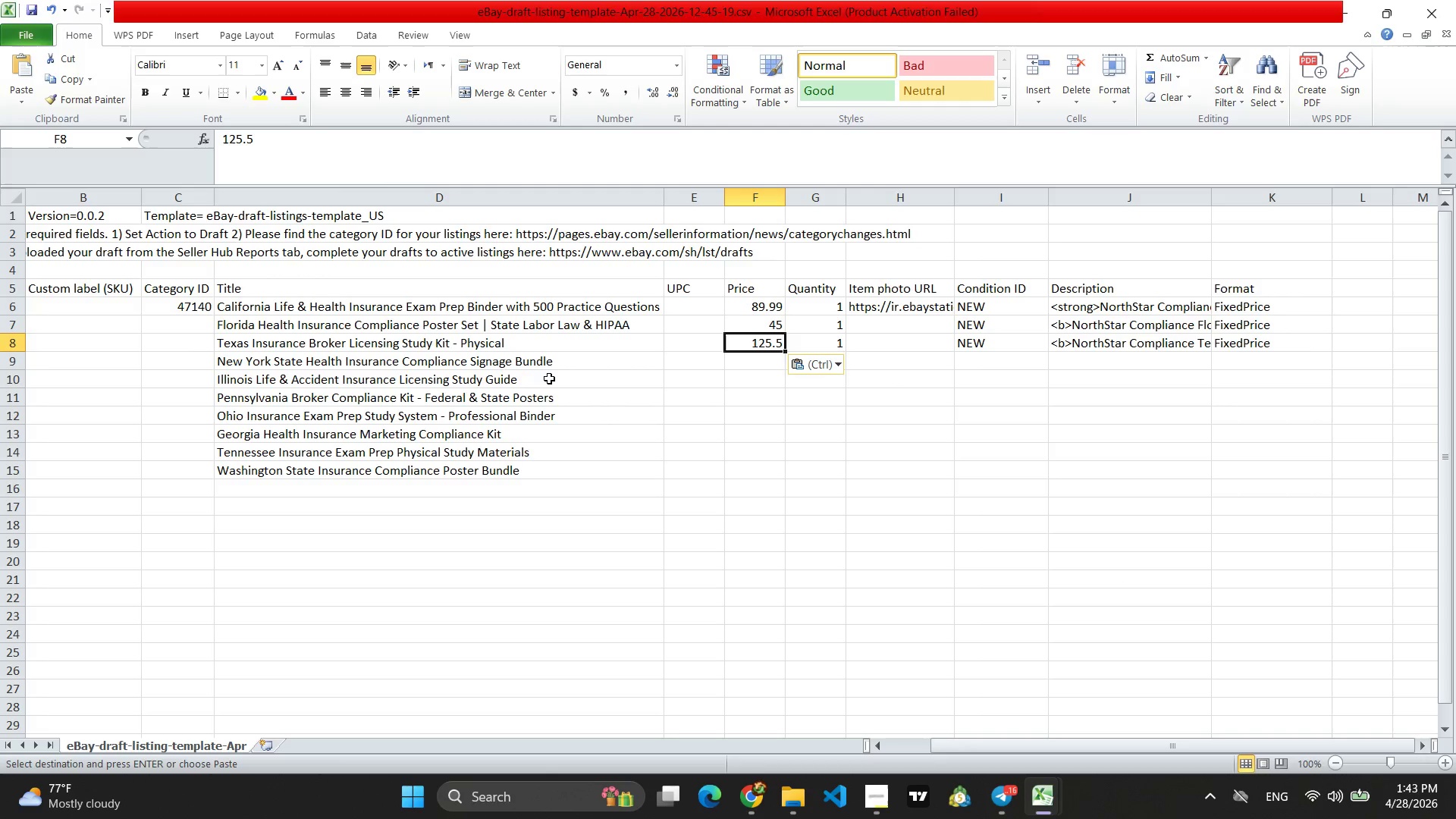 
left_click([427, 377])
 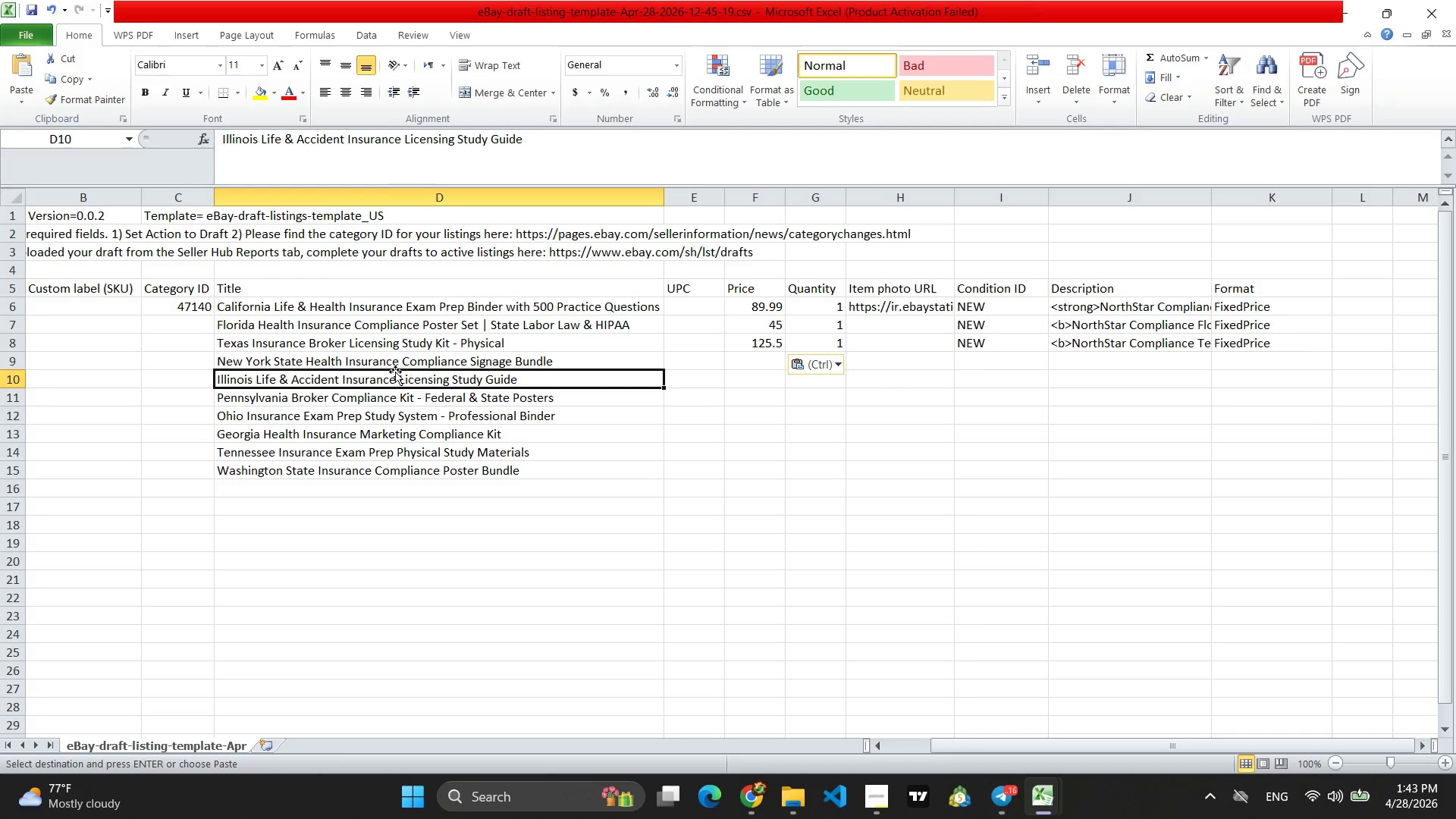 
left_click([393, 372])
 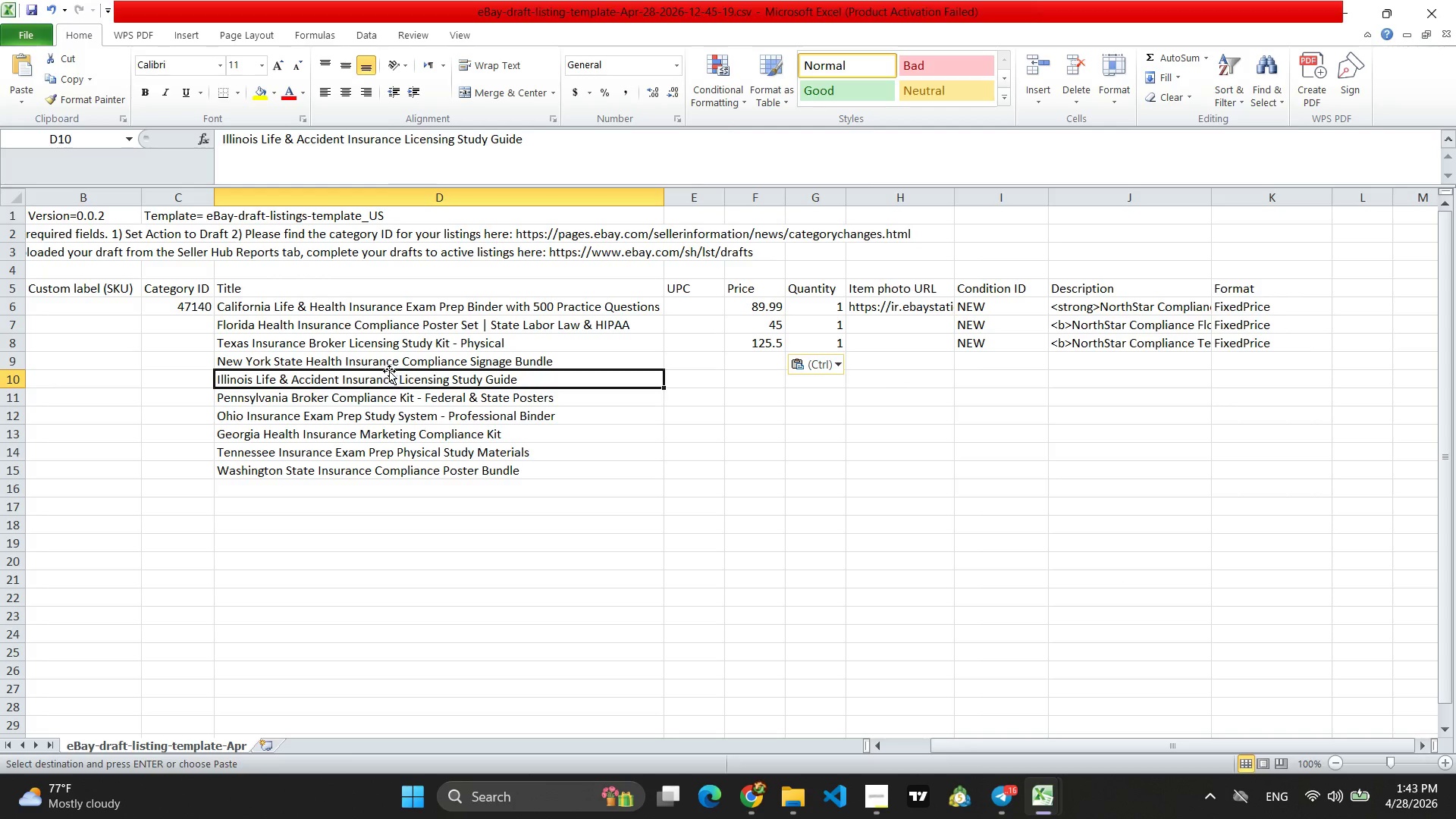 
left_click([389, 371])
 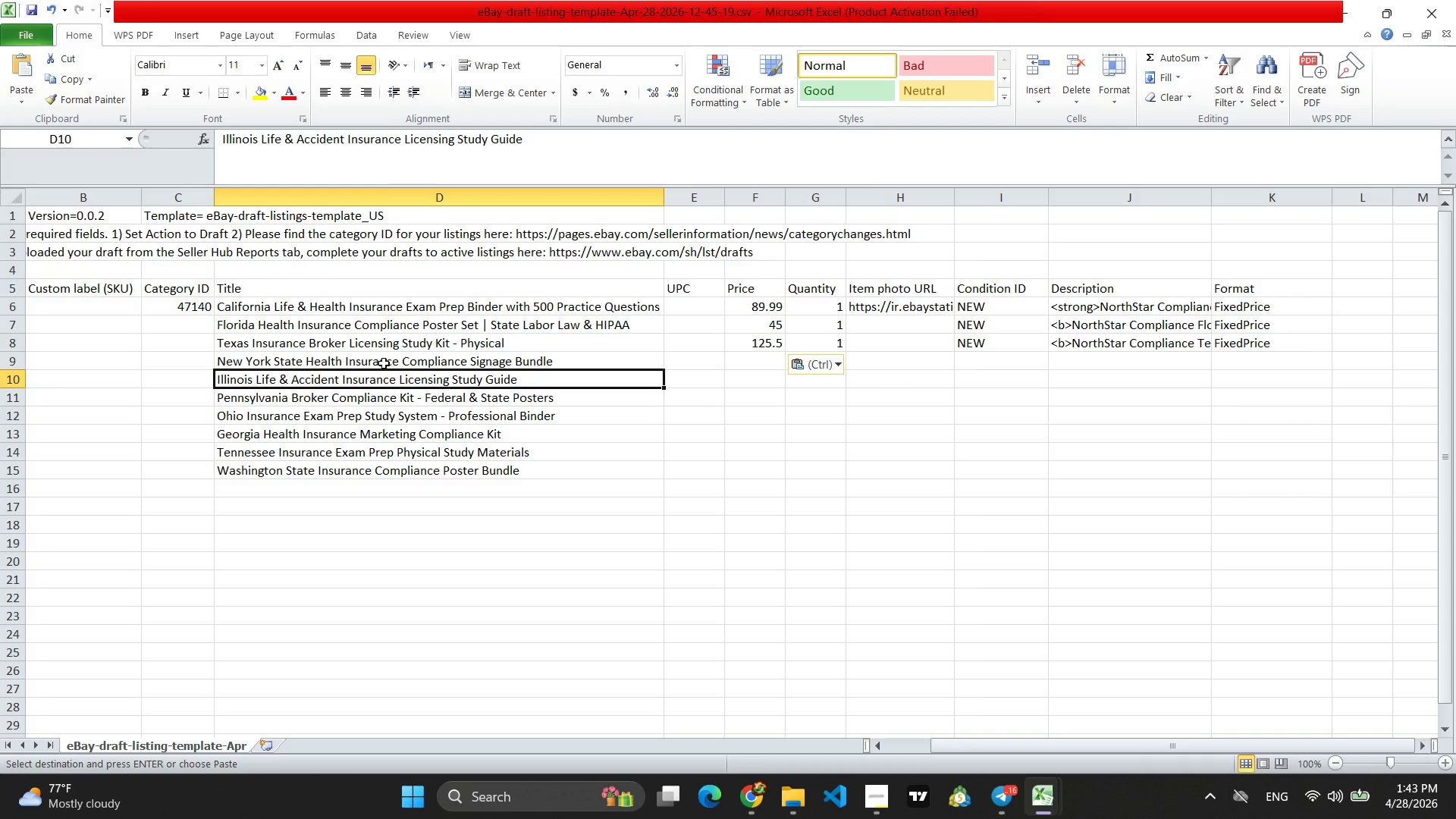 
left_click([380, 359])
 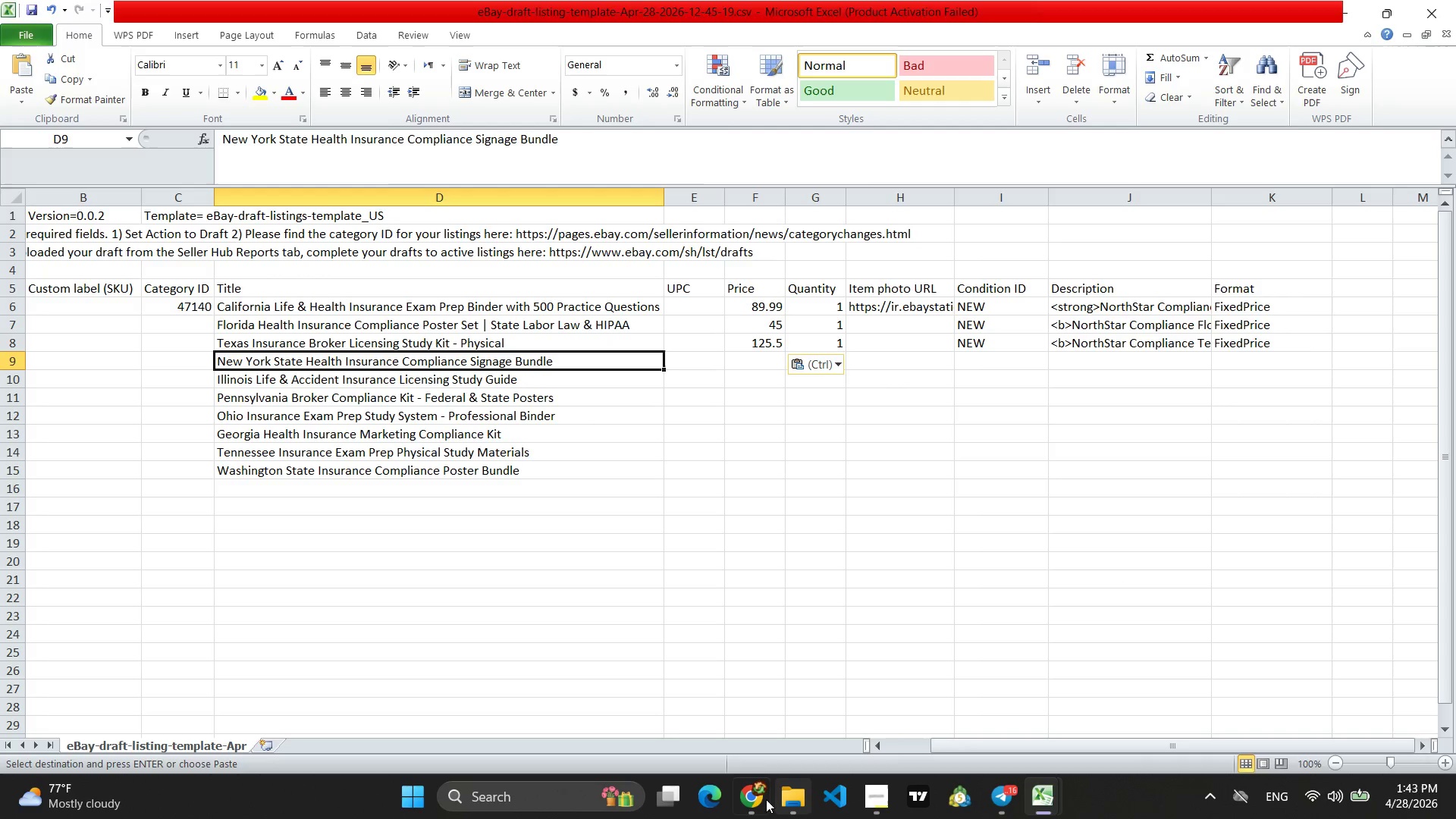 
left_click([762, 800])
 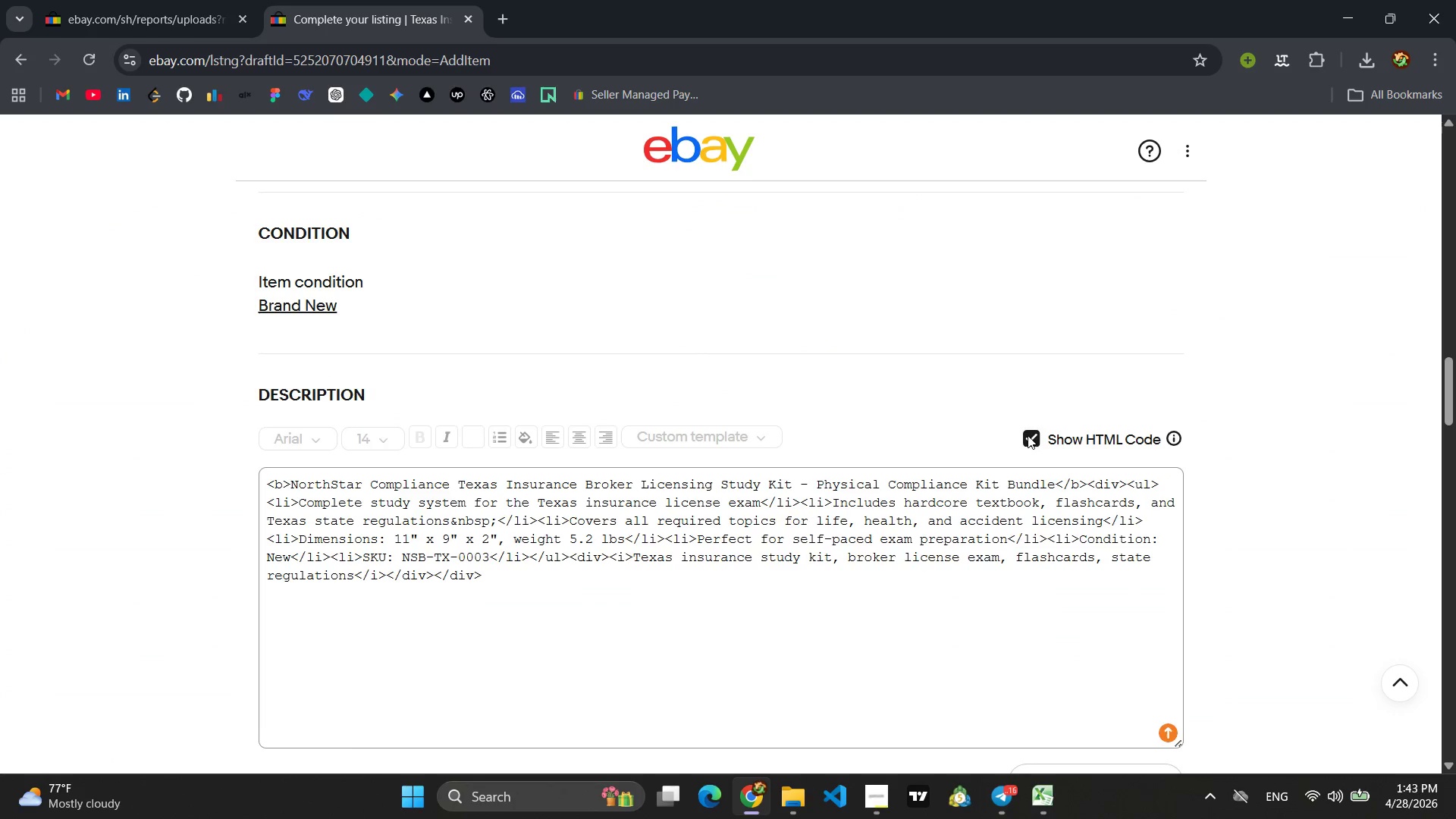 
scroll: coordinate [846, 444], scroll_direction: up, amount: 18.0
 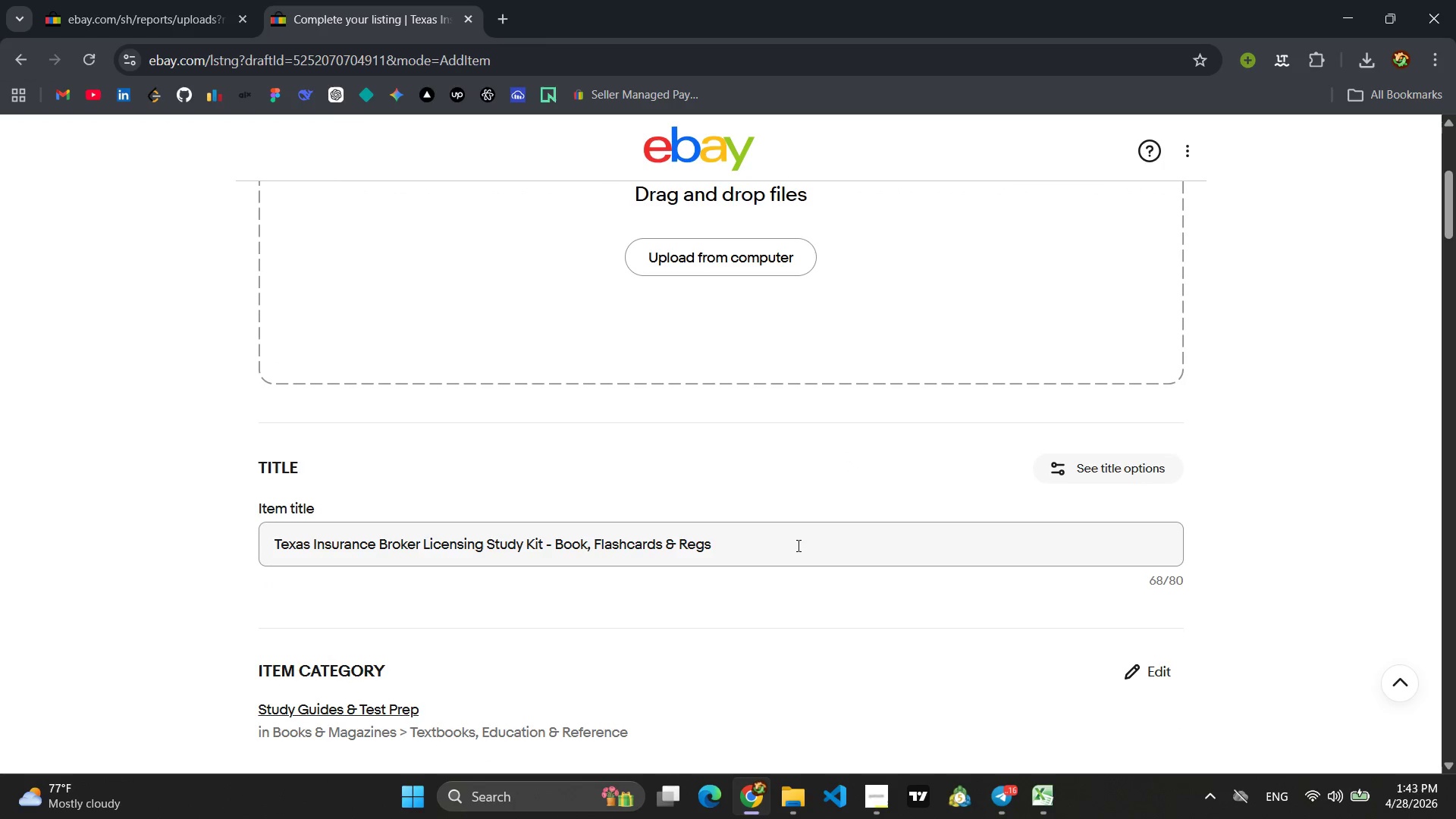 
left_click_drag(start_coordinate=[786, 554], to_coordinate=[52, 516])
 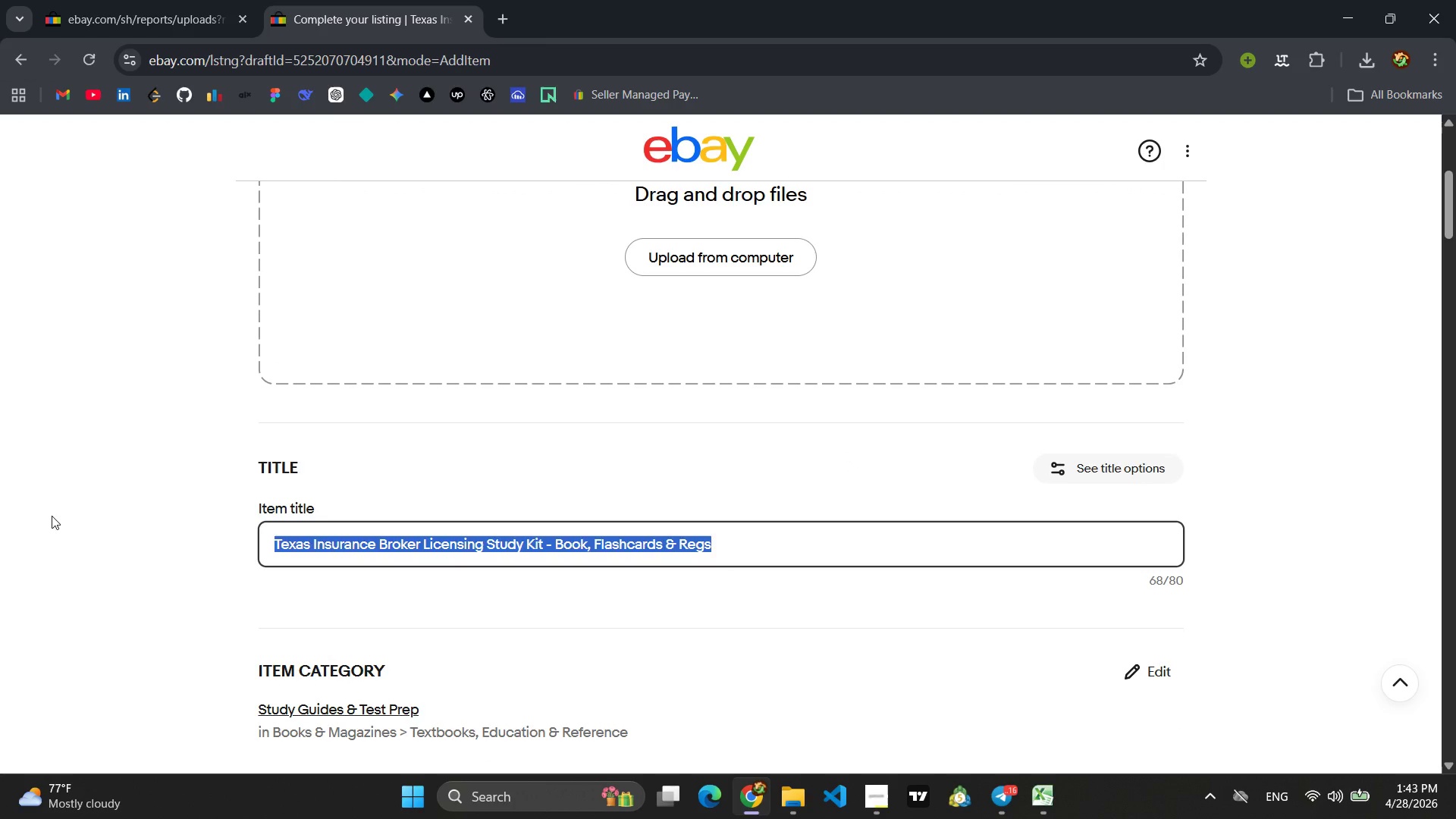 
key(Backspace)
 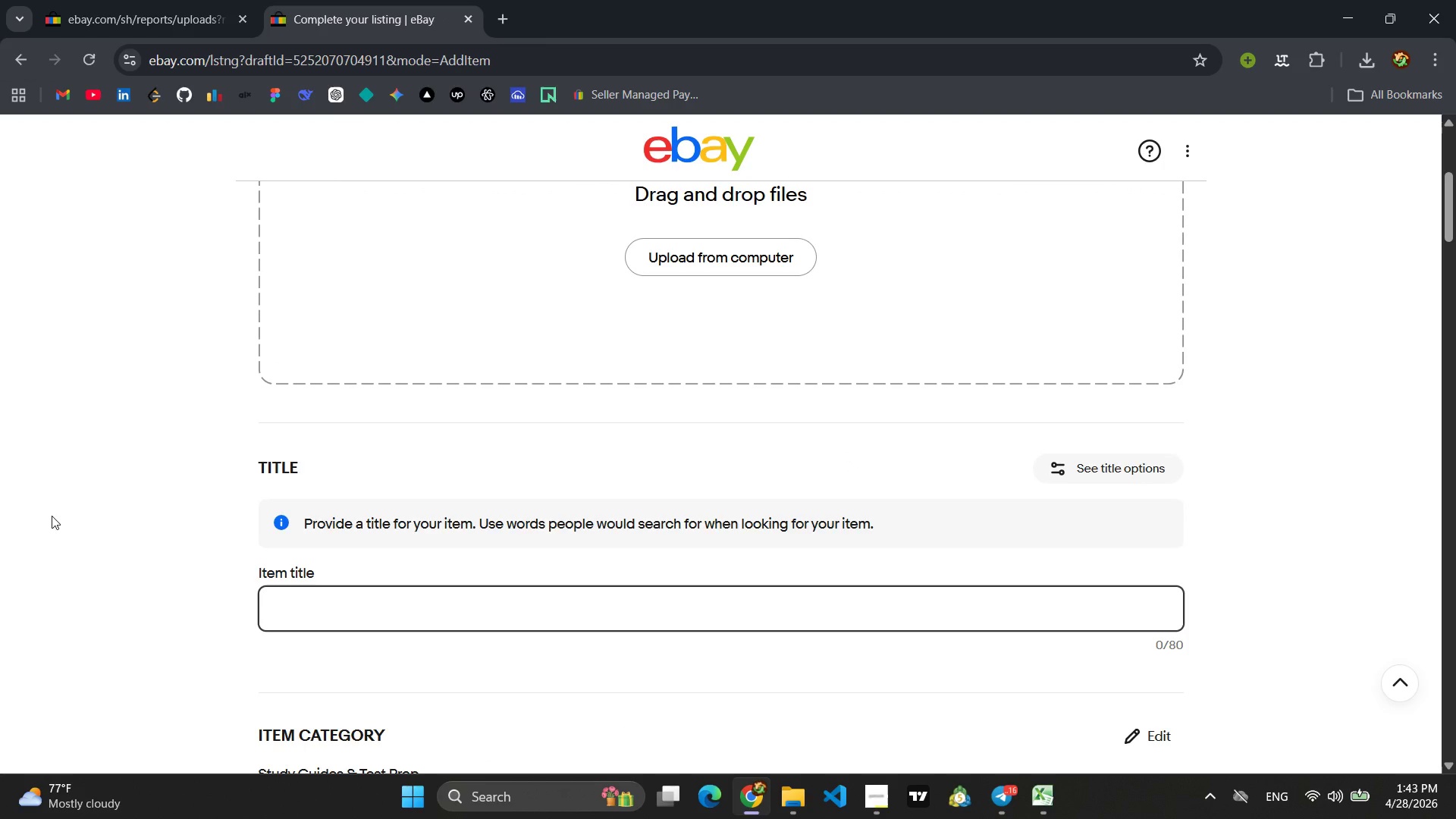 
type(New )
key(Backspace)
key(Backspace)
key(Backspace)
key(Backspace)
type(ne)
key(Backspace)
key(Tab)
type(ew)
 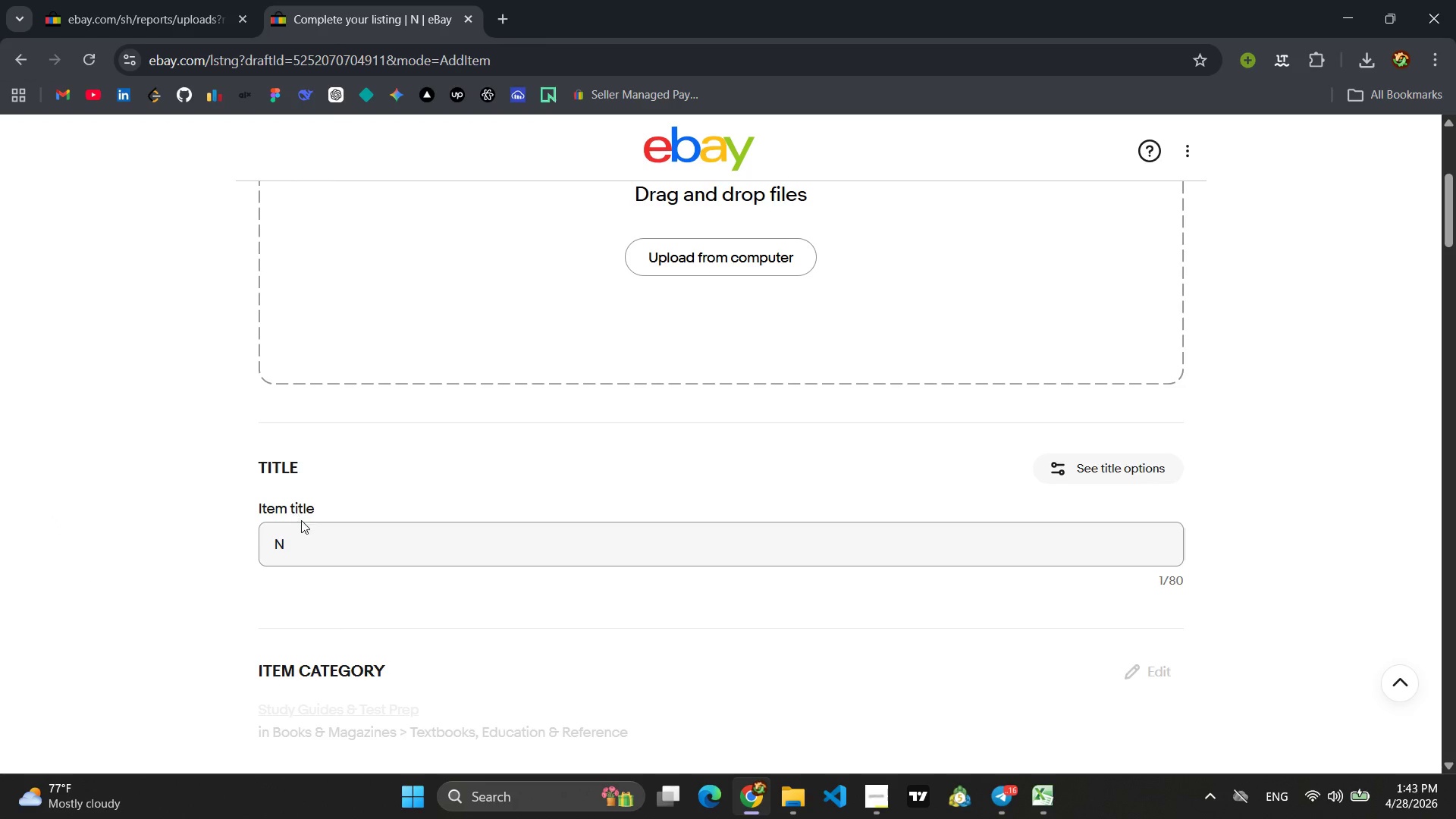 
left_click([310, 538])
 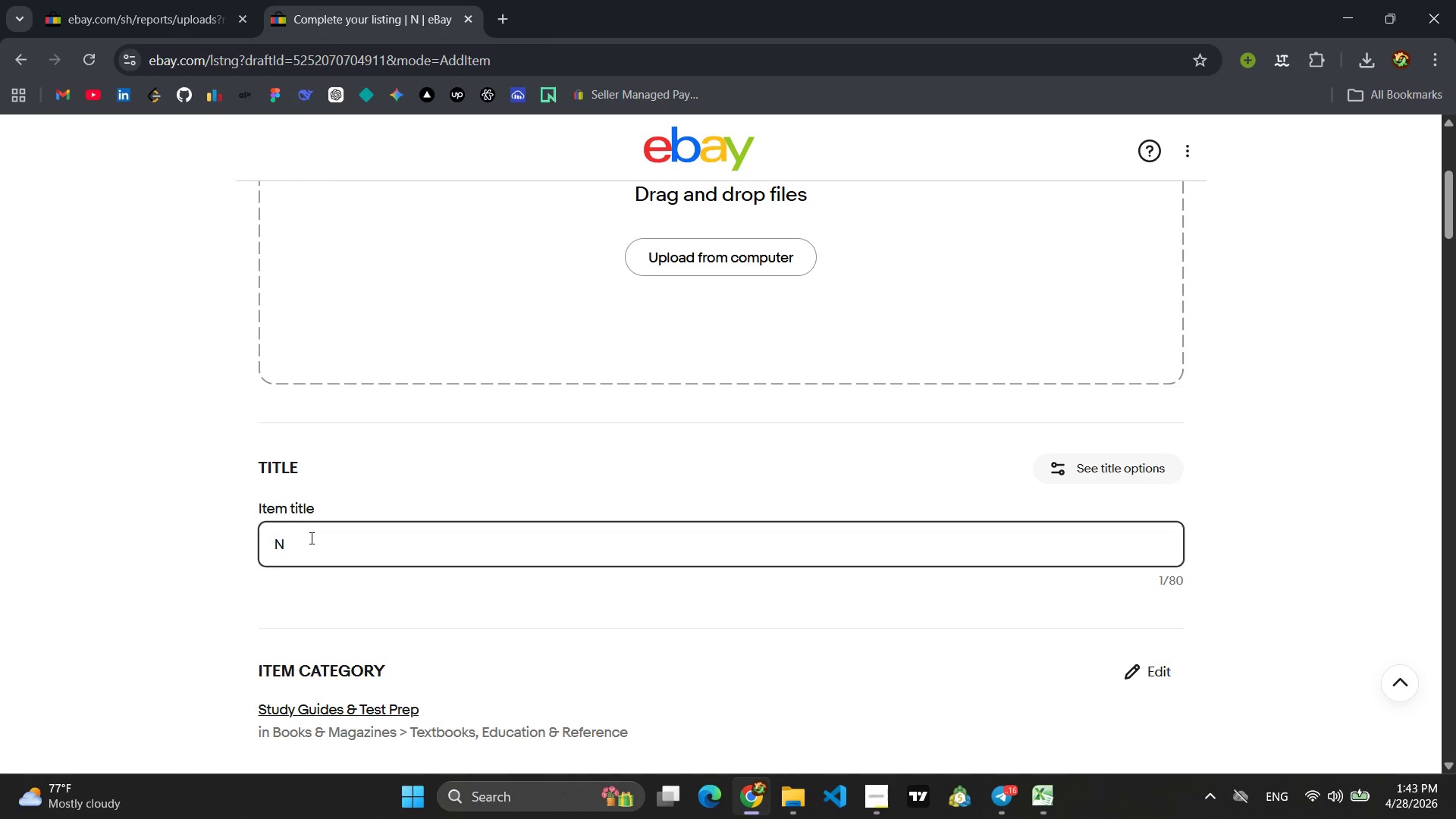 
type(W)
key(Backspace)
type(EW)
key(Backspace)
key(Backspace)
key(Backspace)
type(n)
key(Backspace)
type(NE)
key(Backspace)
type(ew York State hel)
key(Backspace)
key(Backspace)
key(Backspace)
type(hea)
key(Backspace)
key(Backspace)
key(Backspace)
type(HEla)
key(Backspace)
key(Backspace)
type(alth Insurance Compliance Signage Bundle - lminted Poster )
key(Backspace)
type(s)
 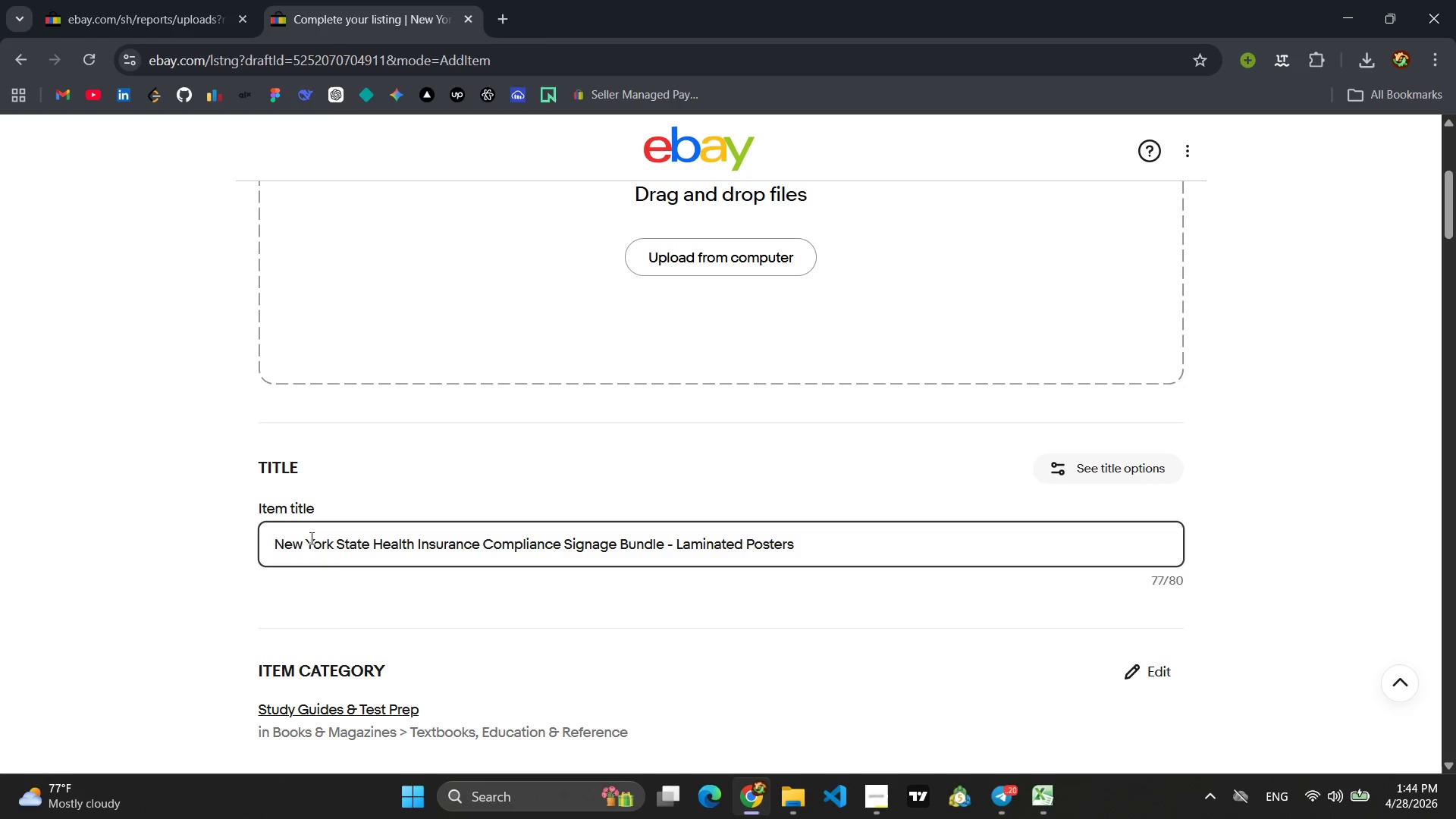 
key(Control+ControlLeft)
 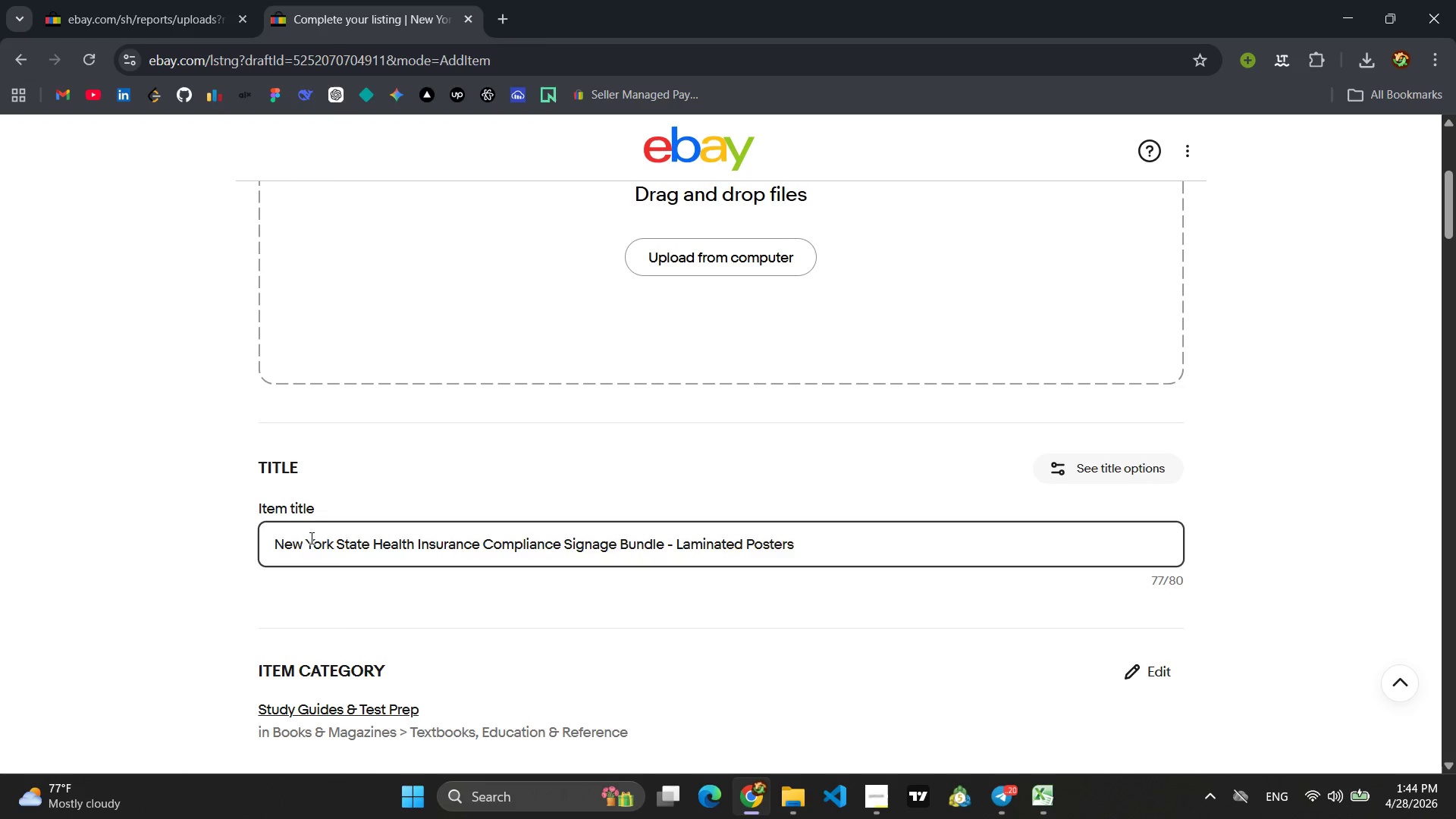 
key(Control+A)
 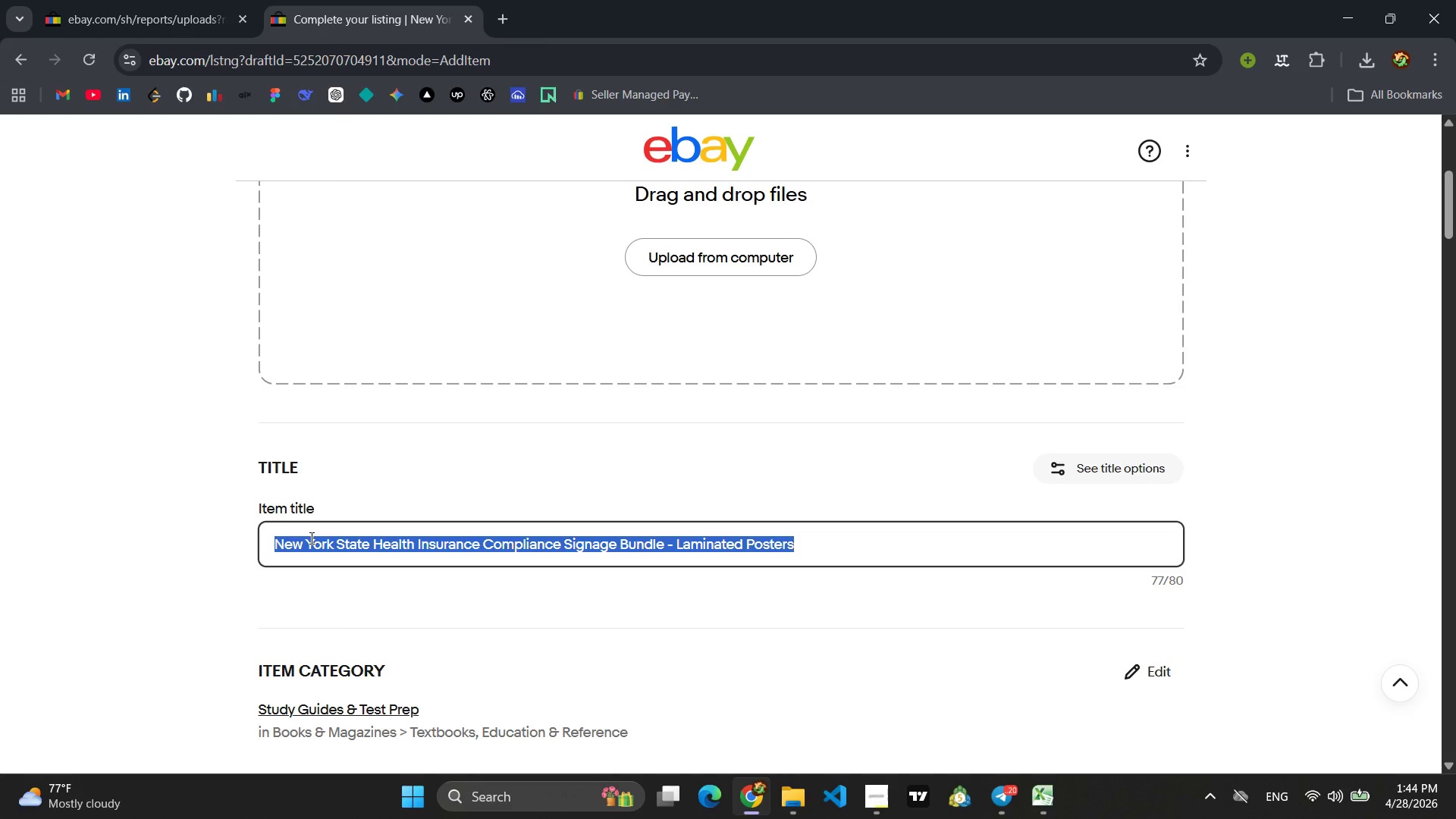 
key(Control+C)
 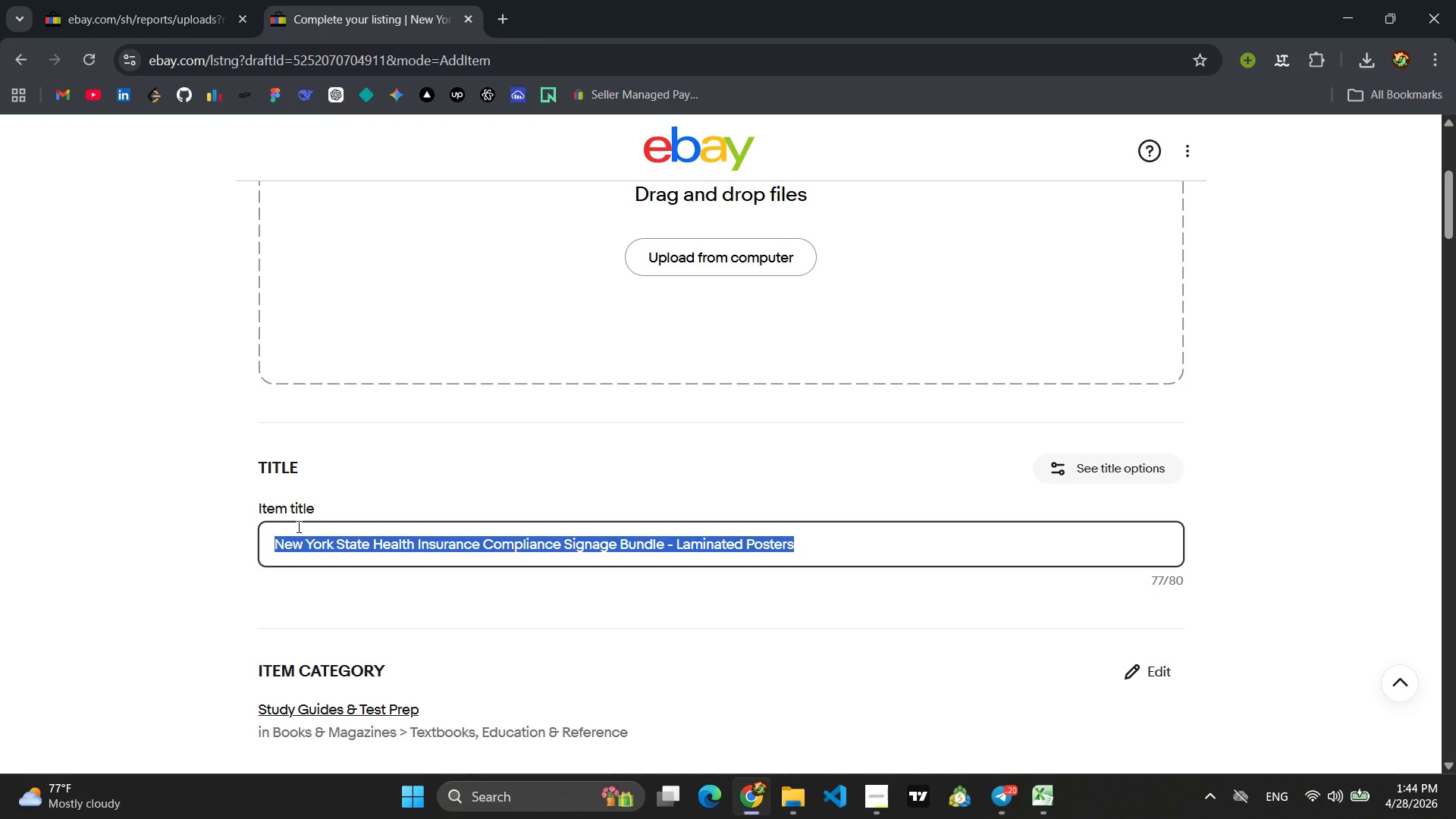 
wait(15.08)
 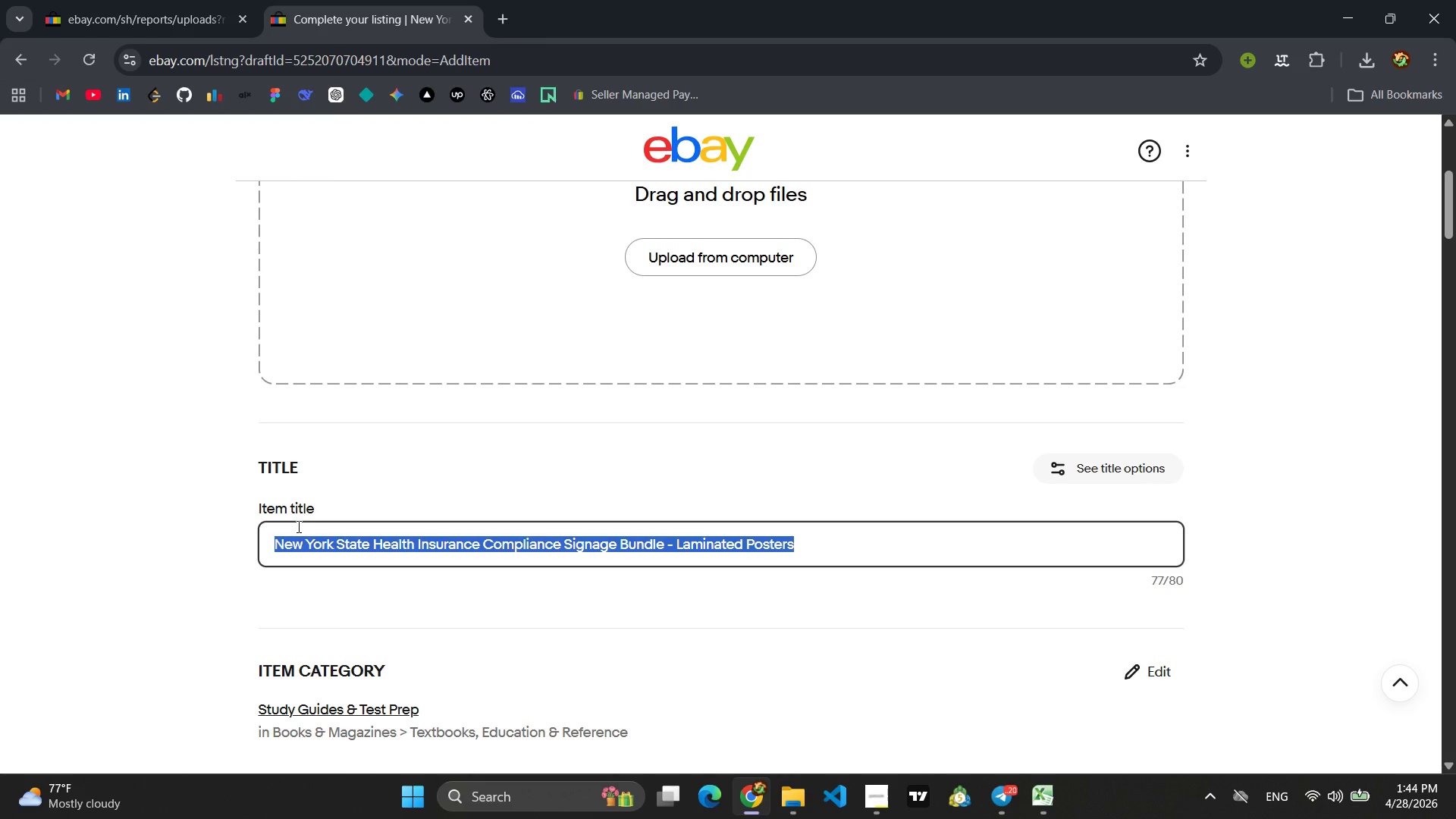 
left_click([1101, 714])
 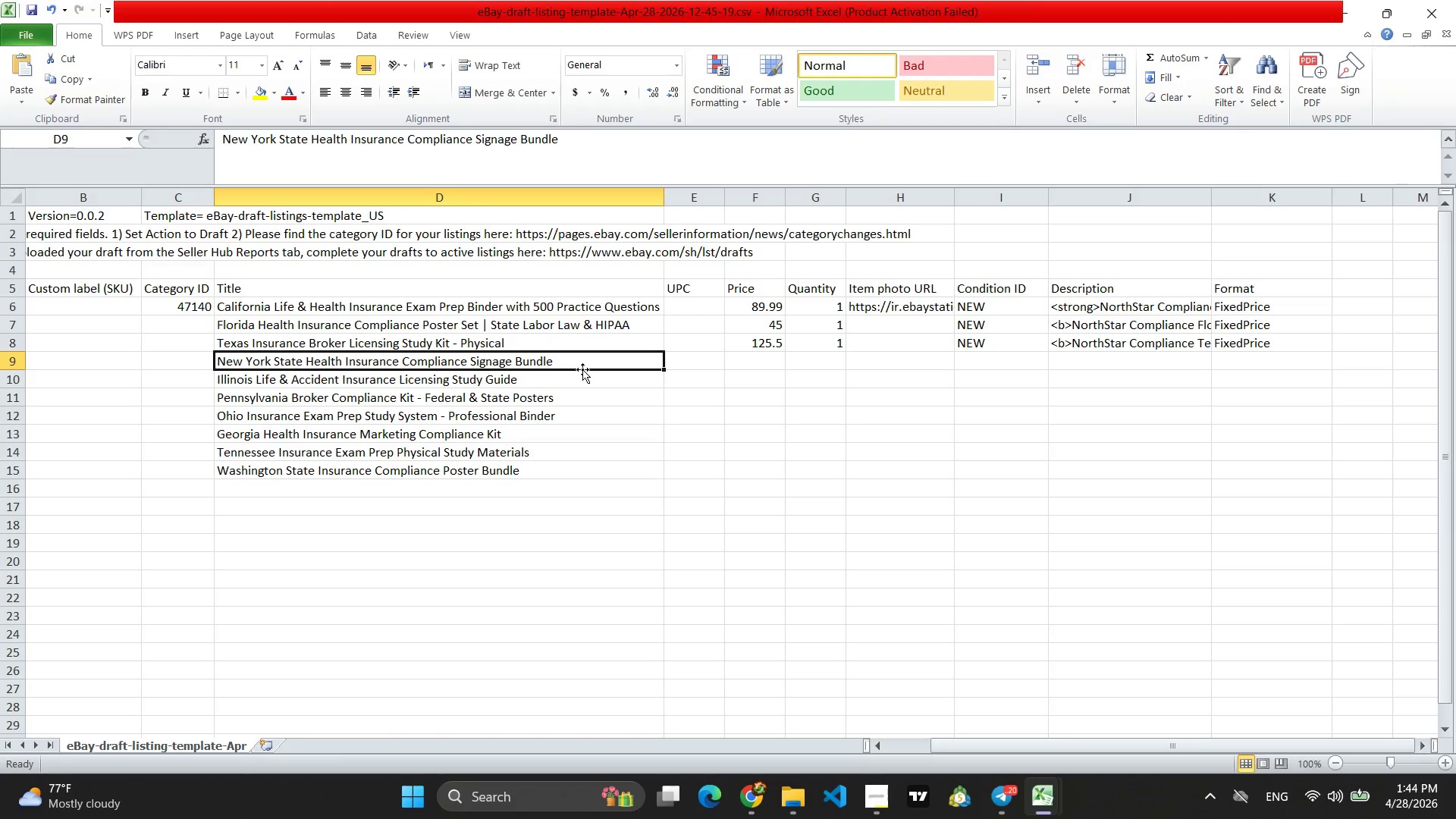 
key(Control+V)
 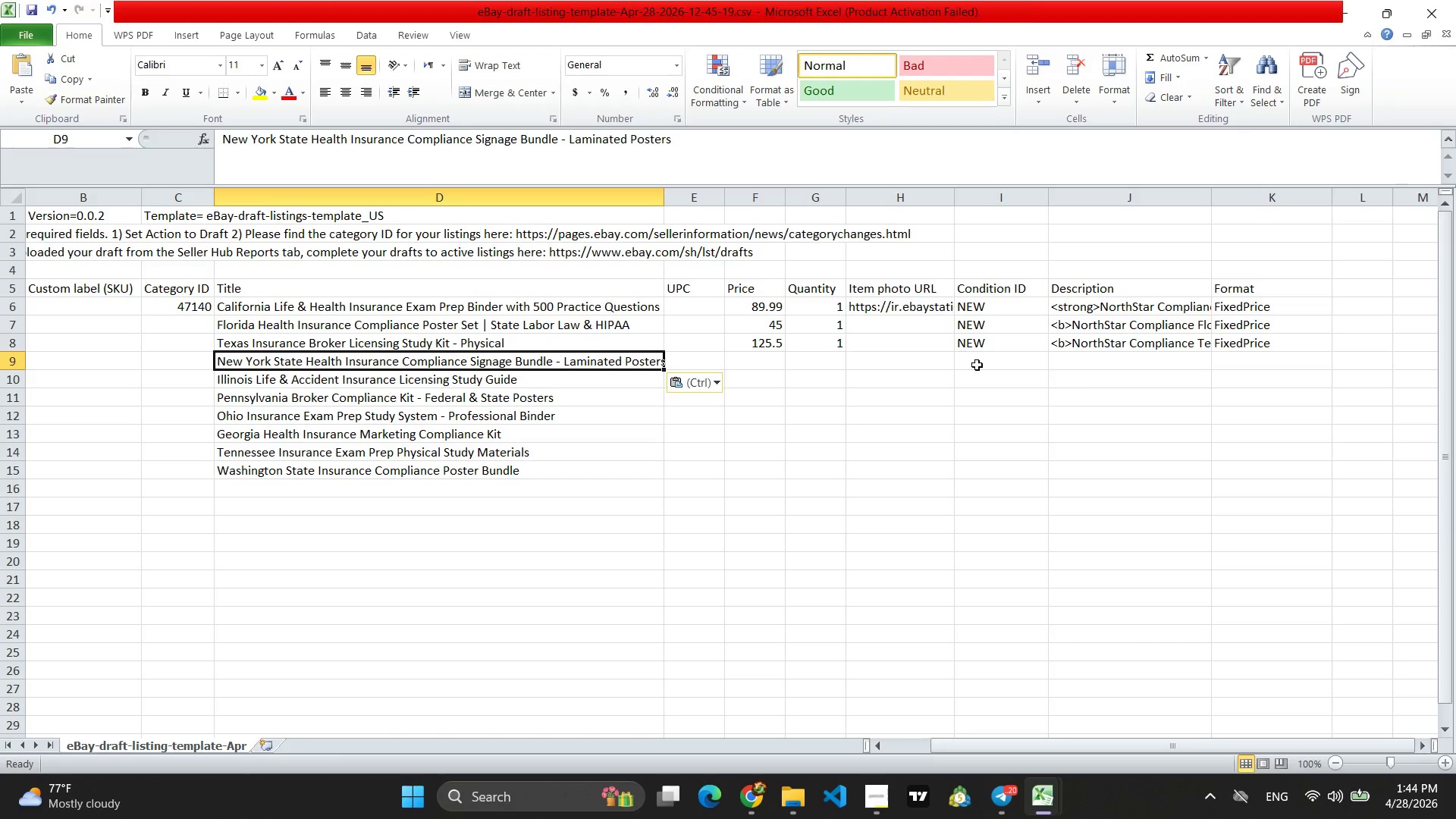 
double_click([1122, 362])
 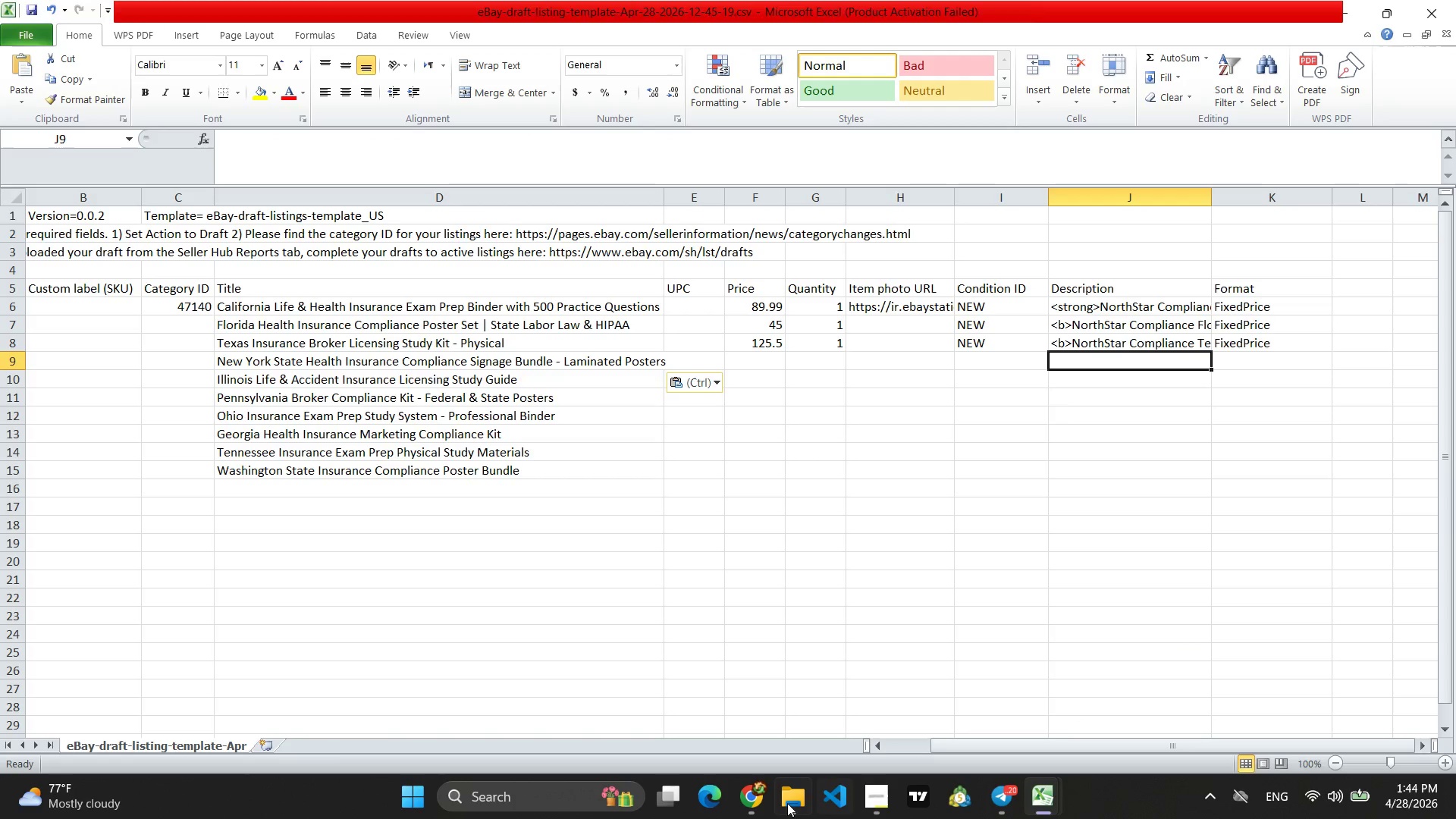 
left_click([742, 801])
 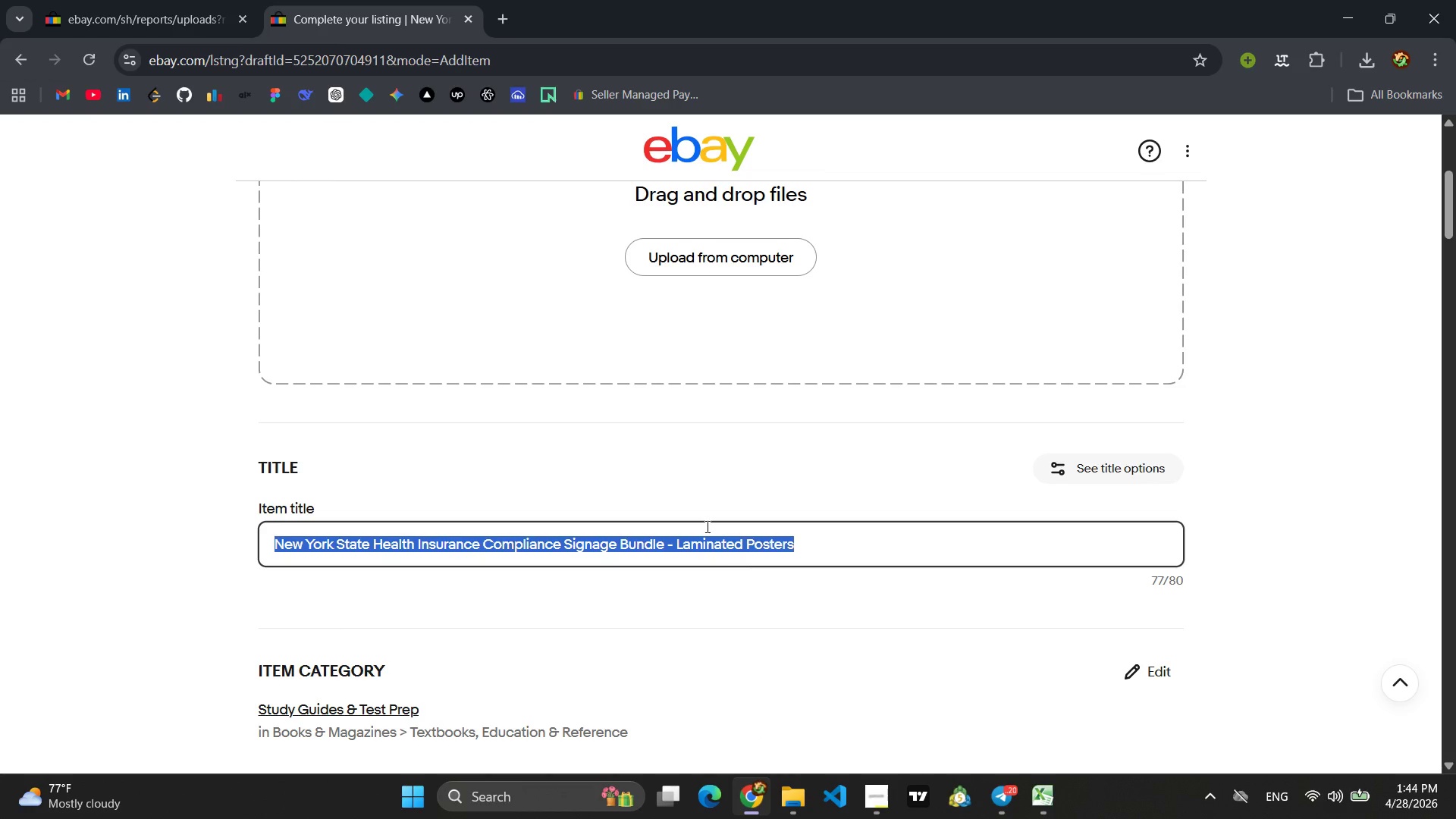 
scroll: coordinate [667, 472], scroll_direction: down, amount: 21.0
 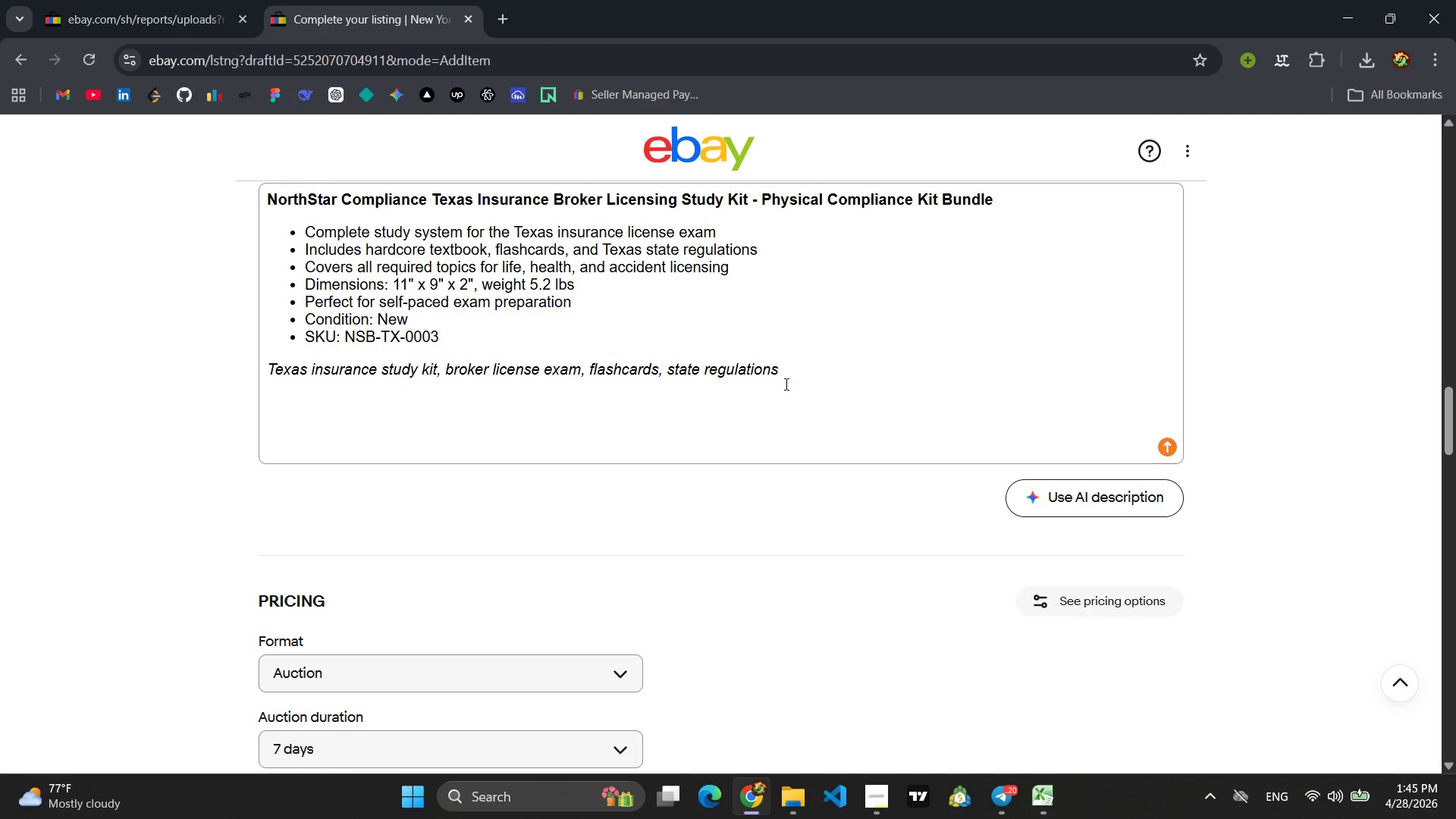 
left_click_drag(start_coordinate=[789, 380], to_coordinate=[127, 196])
 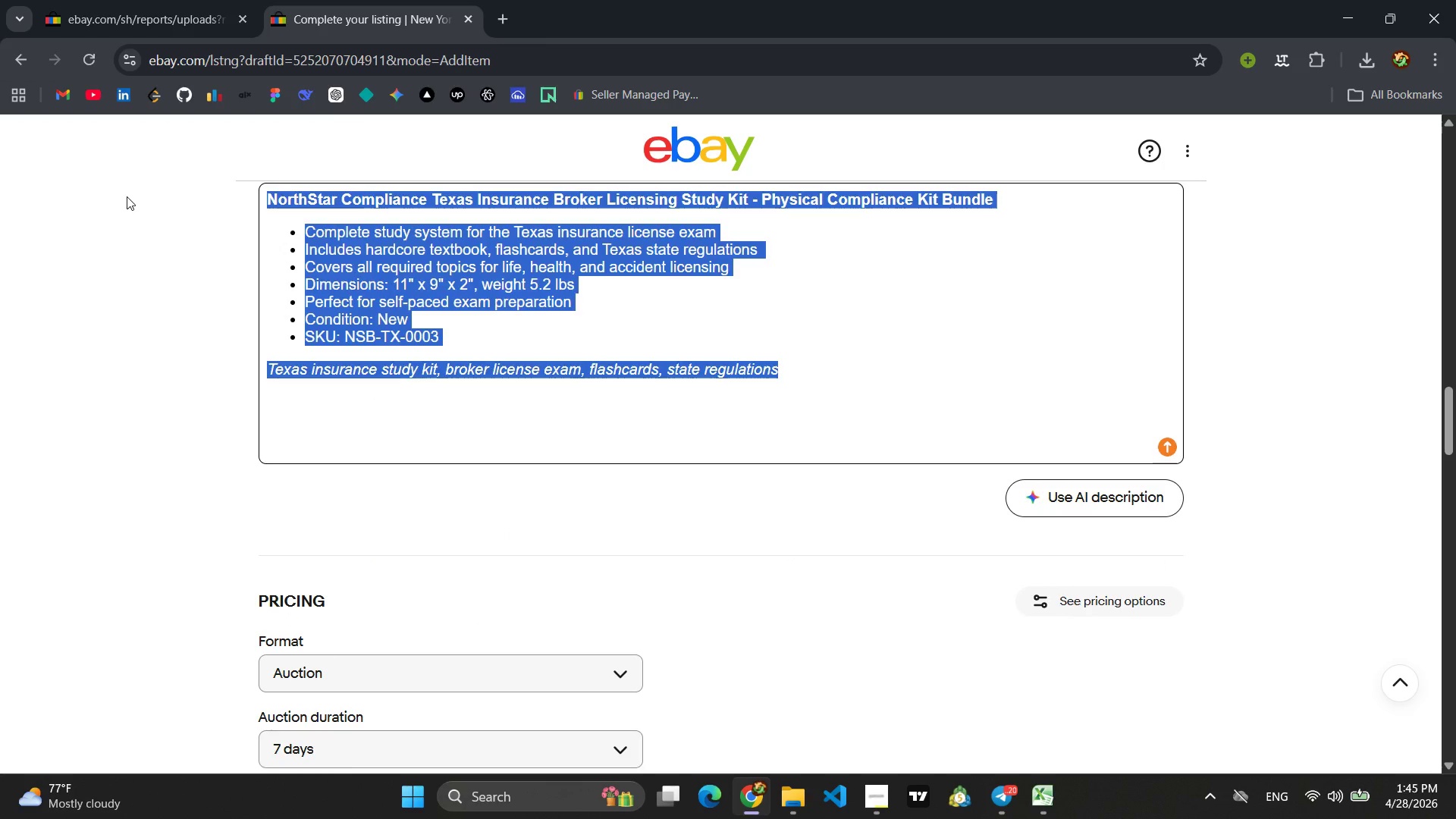 
key(Backspace)
 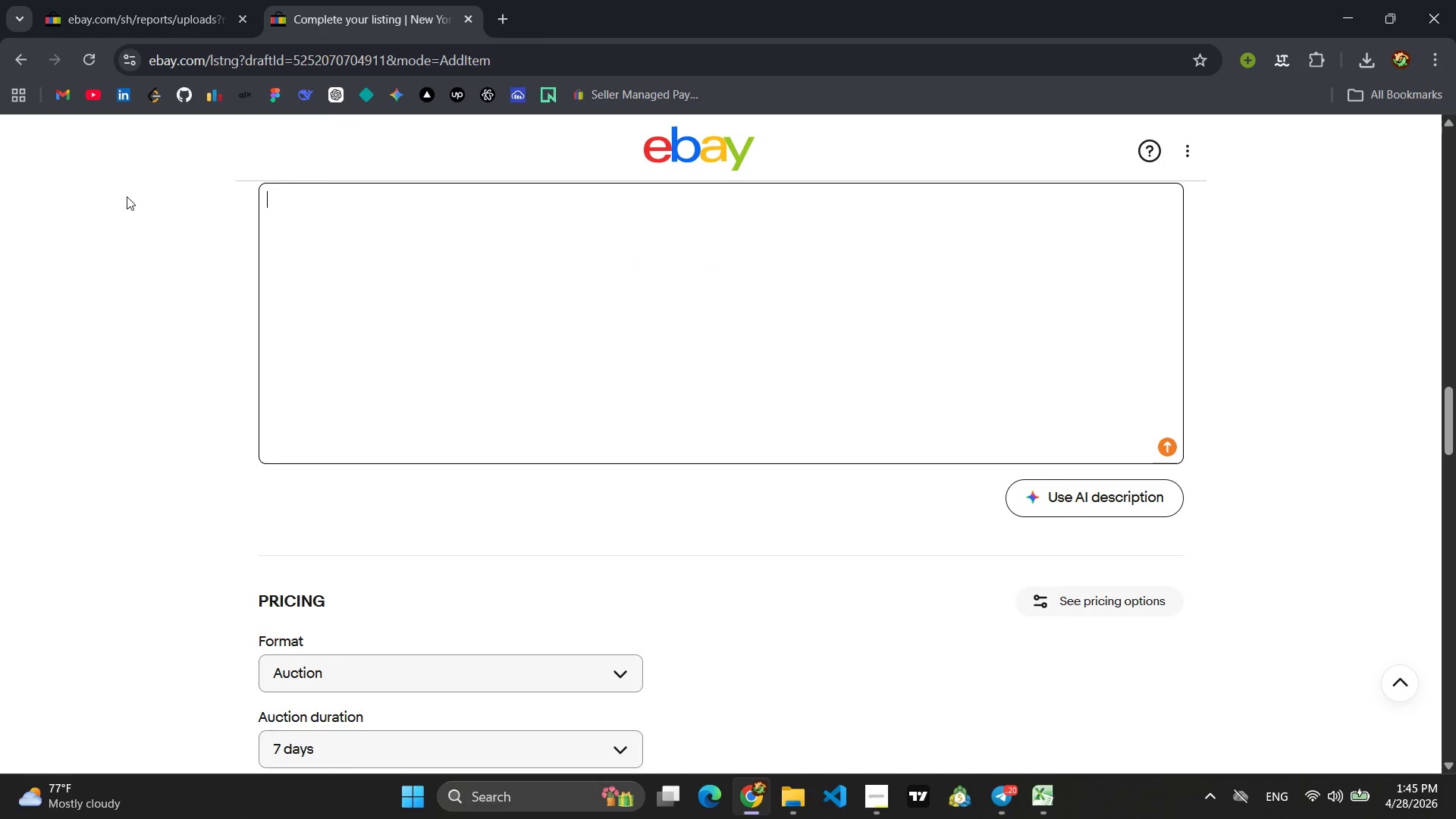 
type(NorthAt)
key(Backspace)
key(Backspace)
type(Star comp)
key(Backspace)
key(Backspace)
key(Backspace)
key(Backspace)
type(Compliance New York s)
 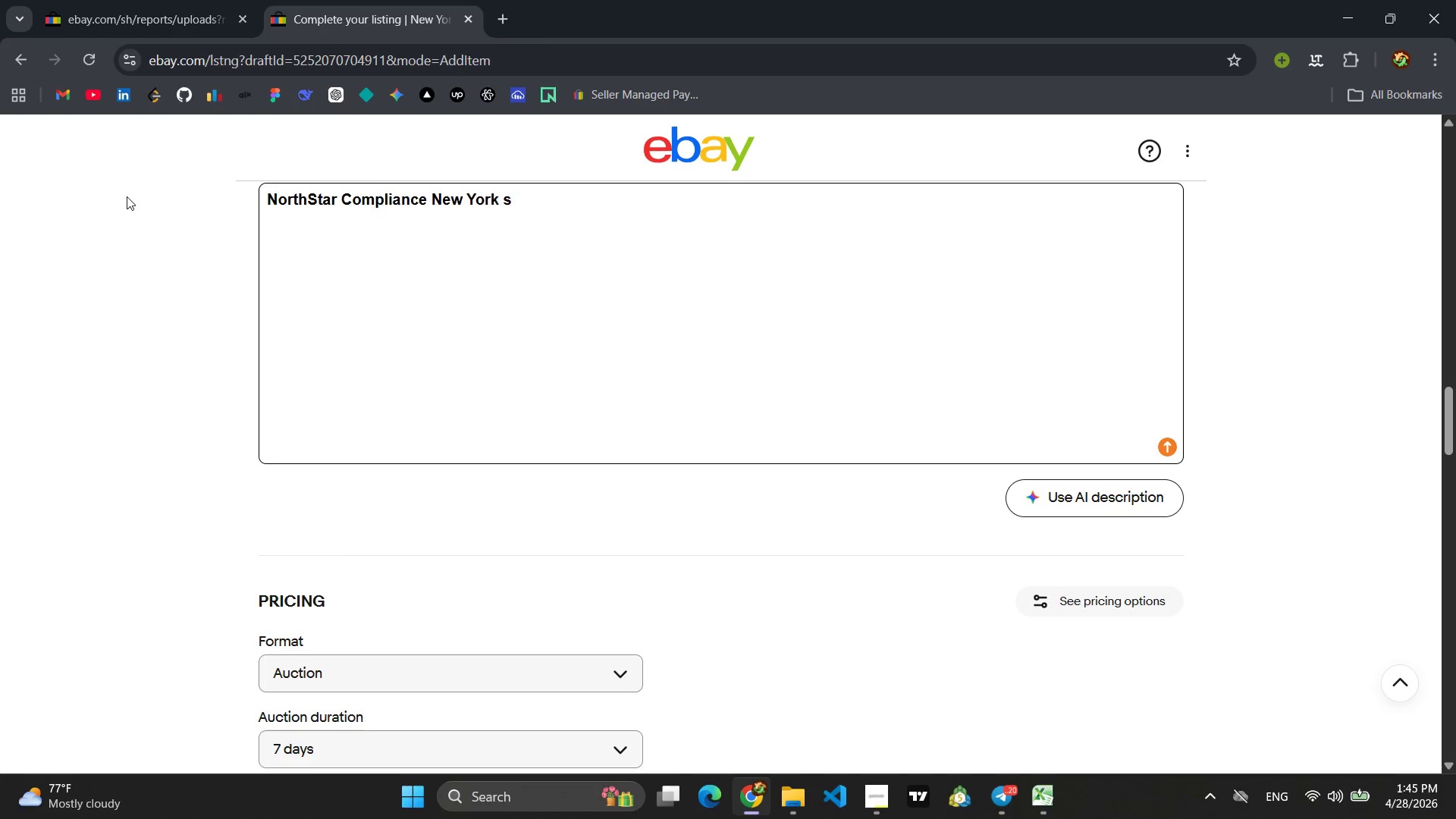 
key(Backspace)
type(State Health i)
key(Backspace)
type(Insuracne )
key(Backspace)
key(Backspace)
key(Backspace)
key(Backspace)
type(nce Ocmpliance)
key(Backspace)
key(Backspace)
key(Backspace)
key(Backspace)
key(Backspace)
key(Backspace)
key(Backspace)
key(Backspace)
key(Backspace)
key(Backspace)
type(Compliance Signage Bundle )
 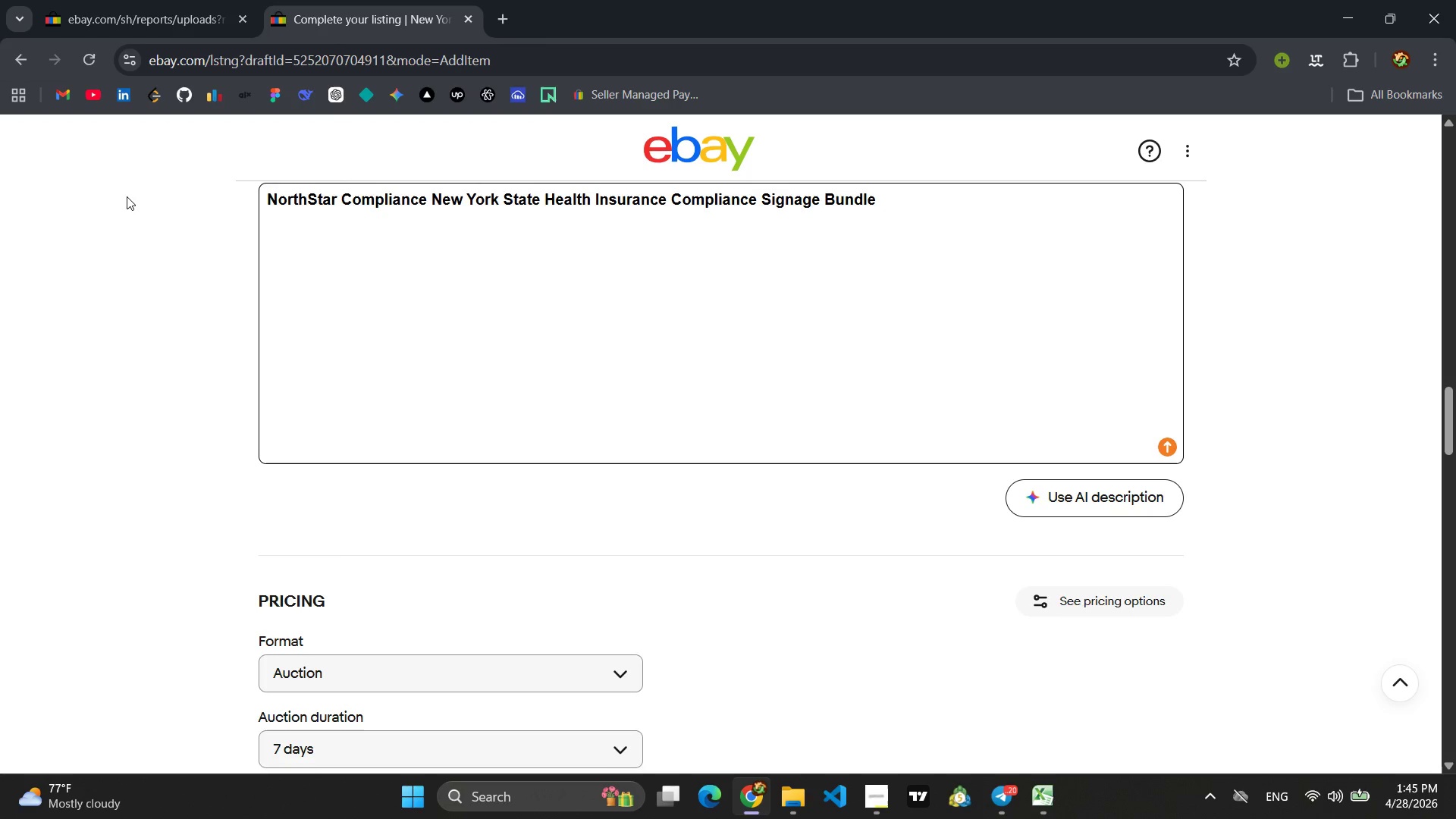 
key(Enter)
 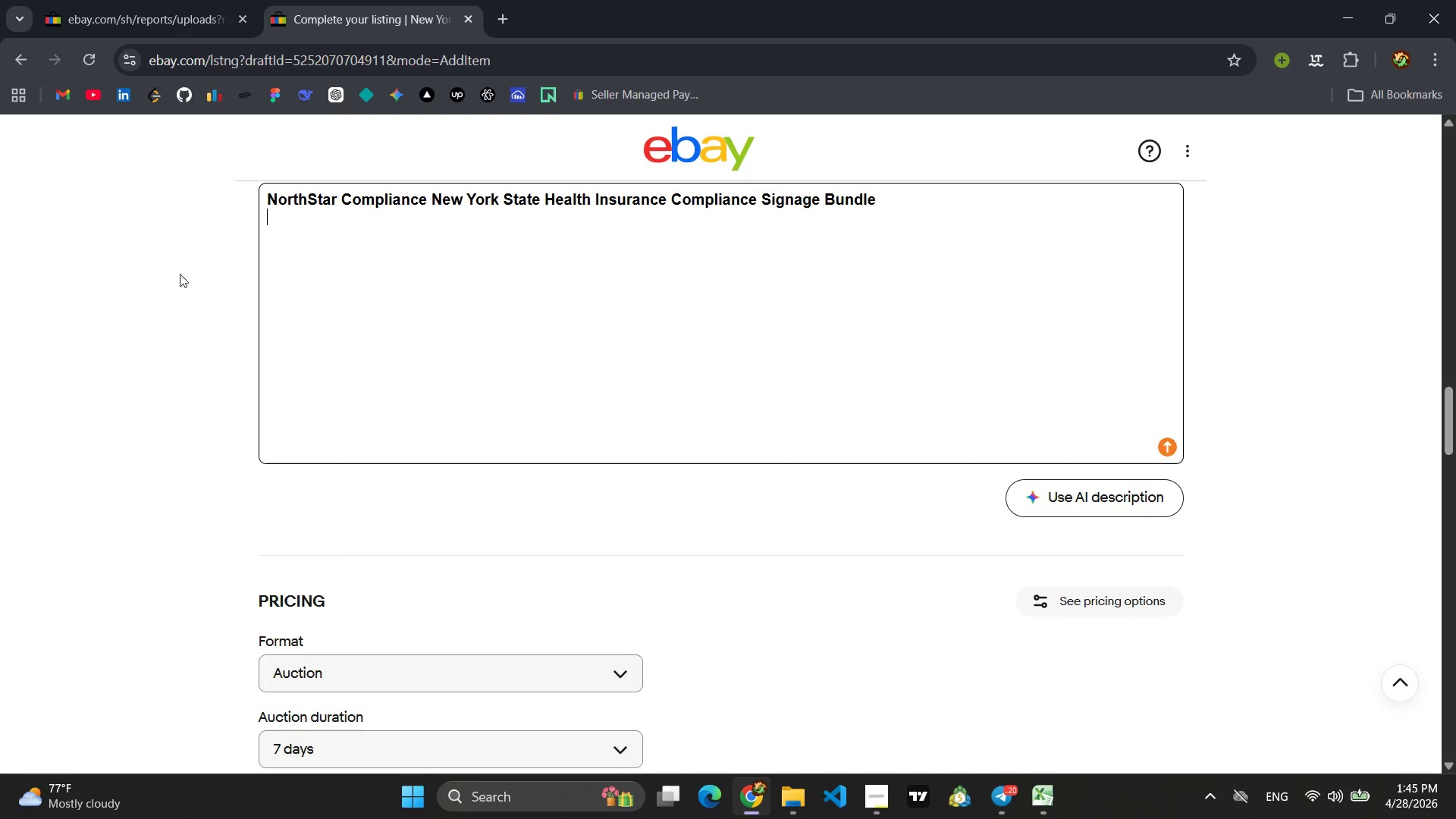 
scroll: coordinate [657, 503], scroll_direction: none, amount: 0.0
 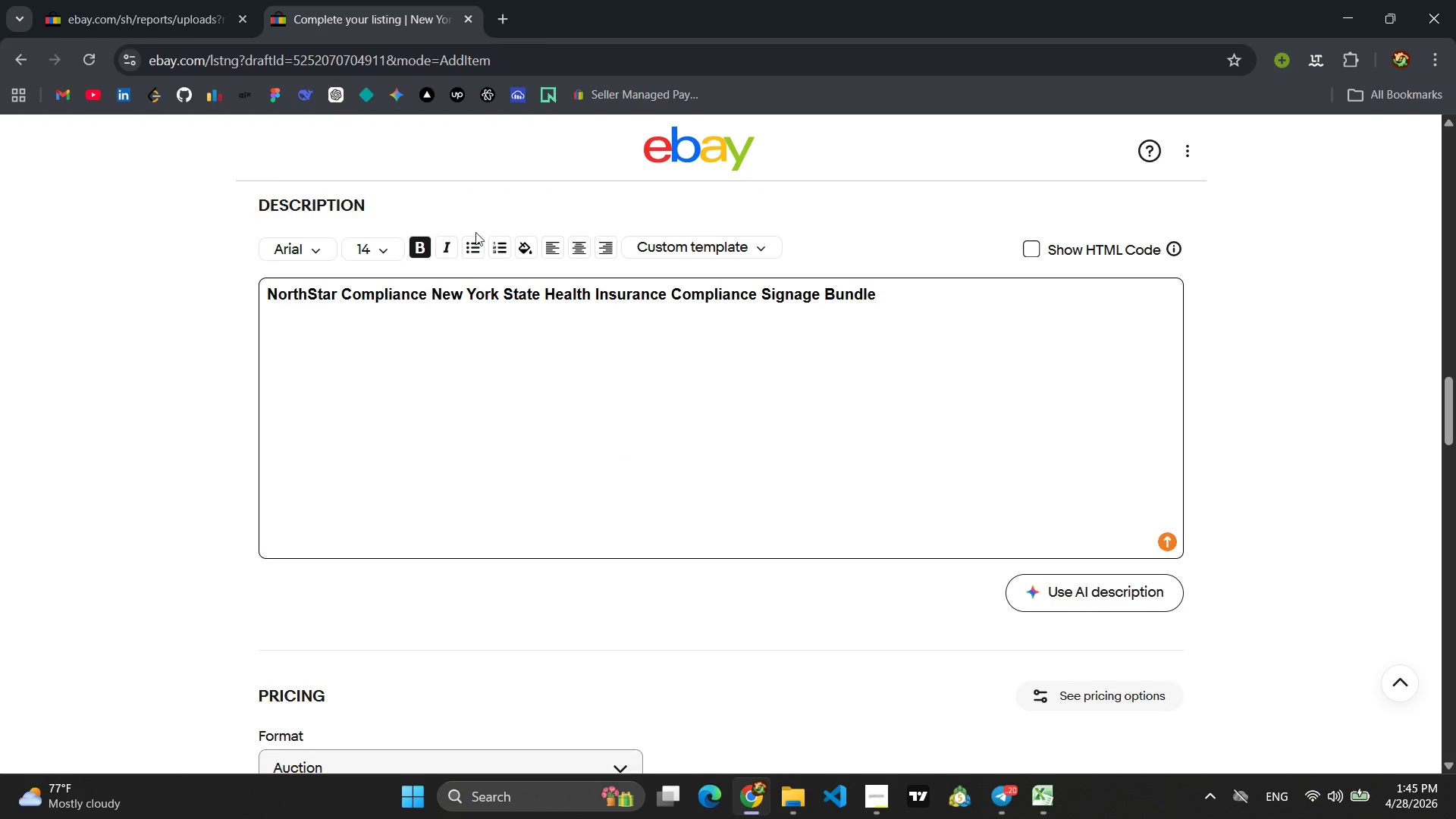 
left_click([475, 241])
 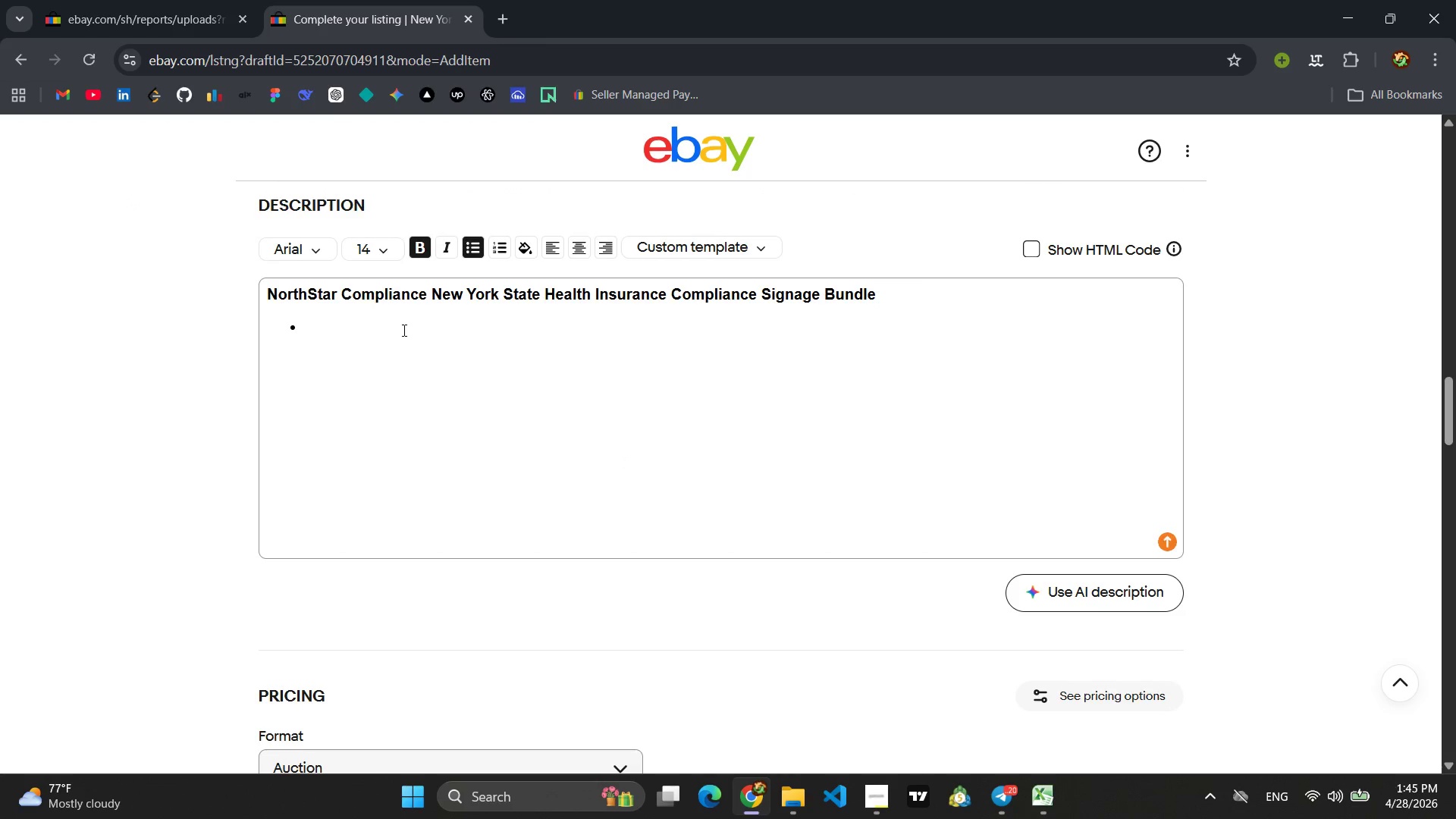 
key(F)
 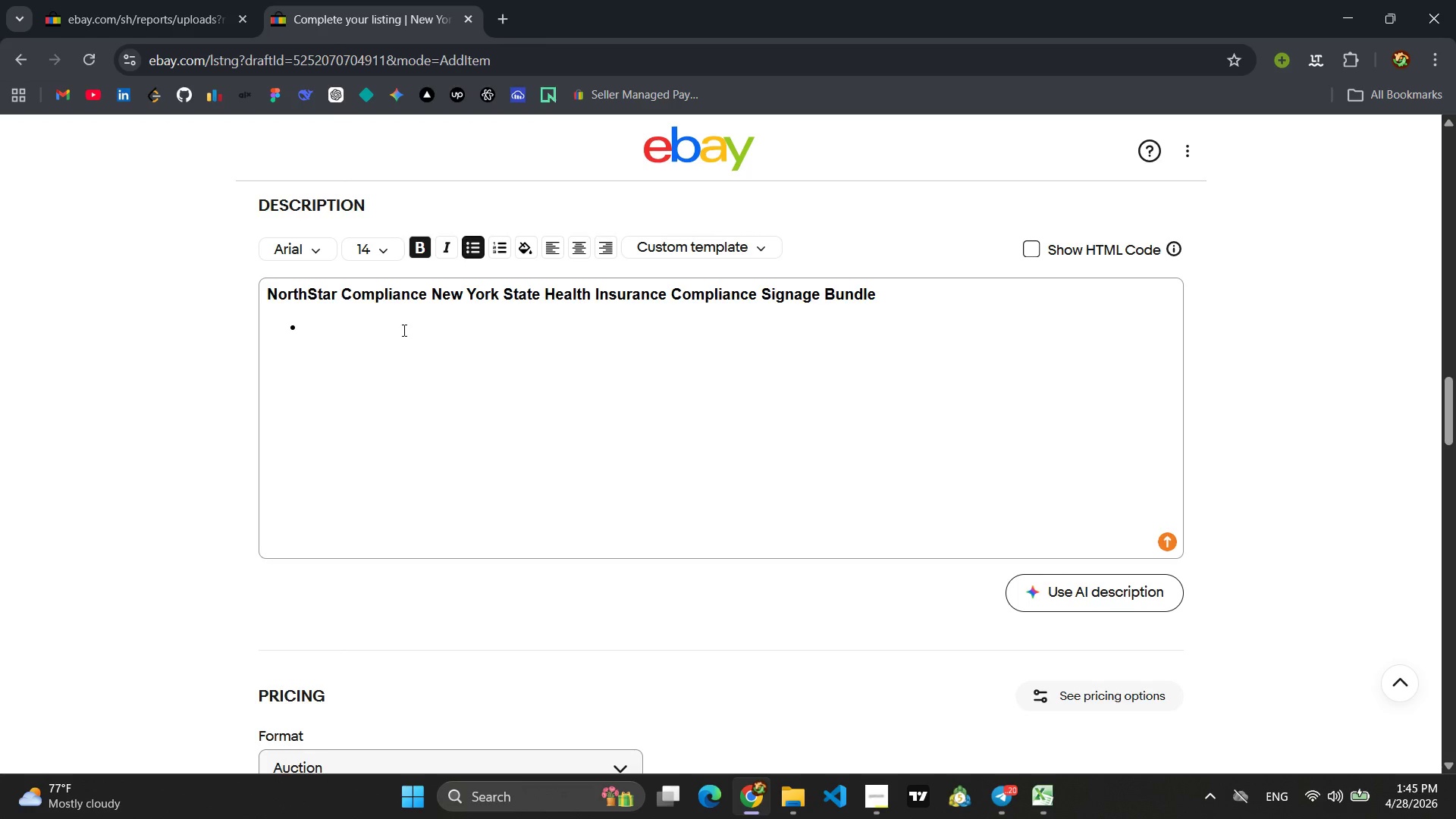 
left_click([403, 330])
 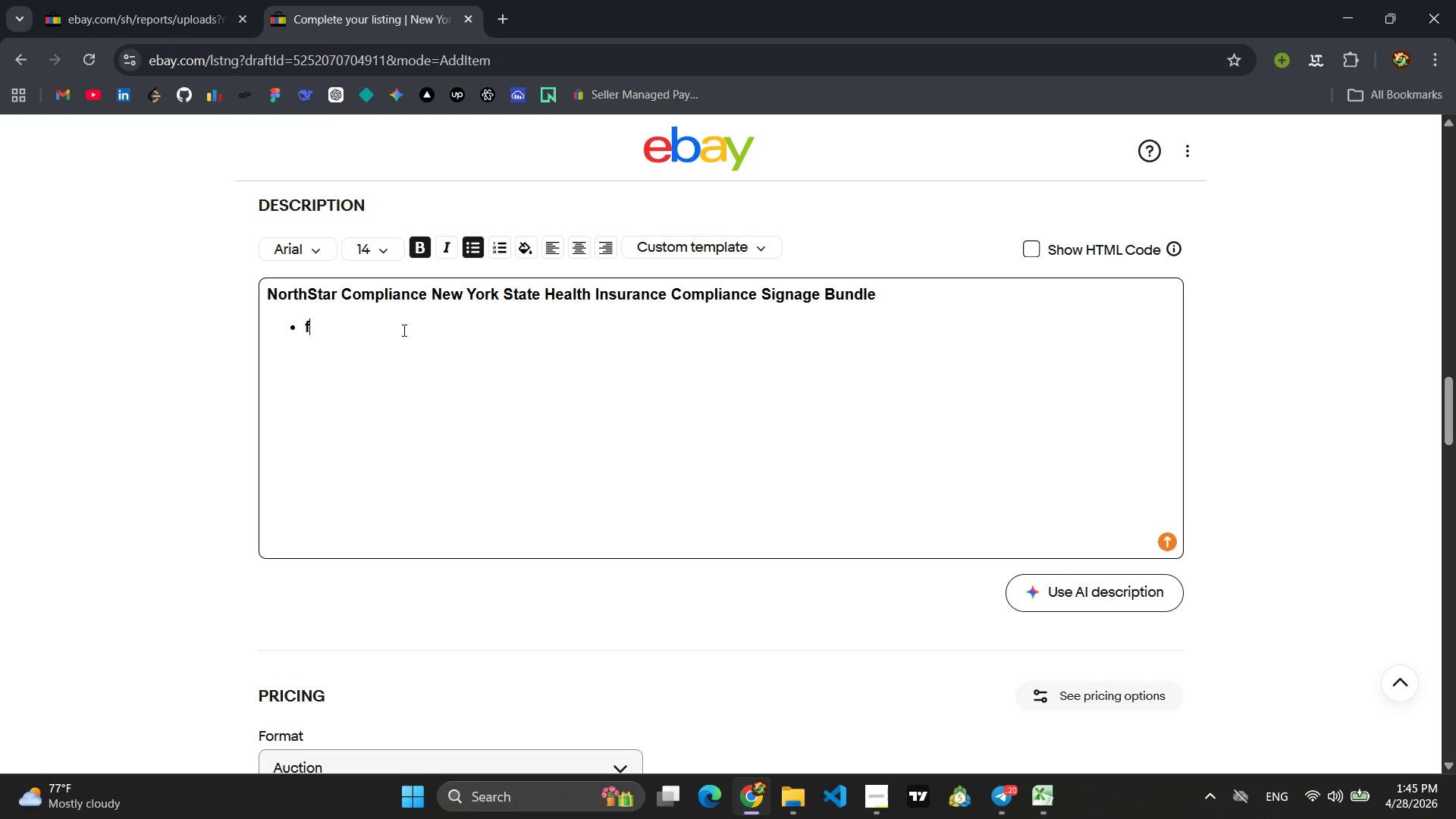 
key(F)
 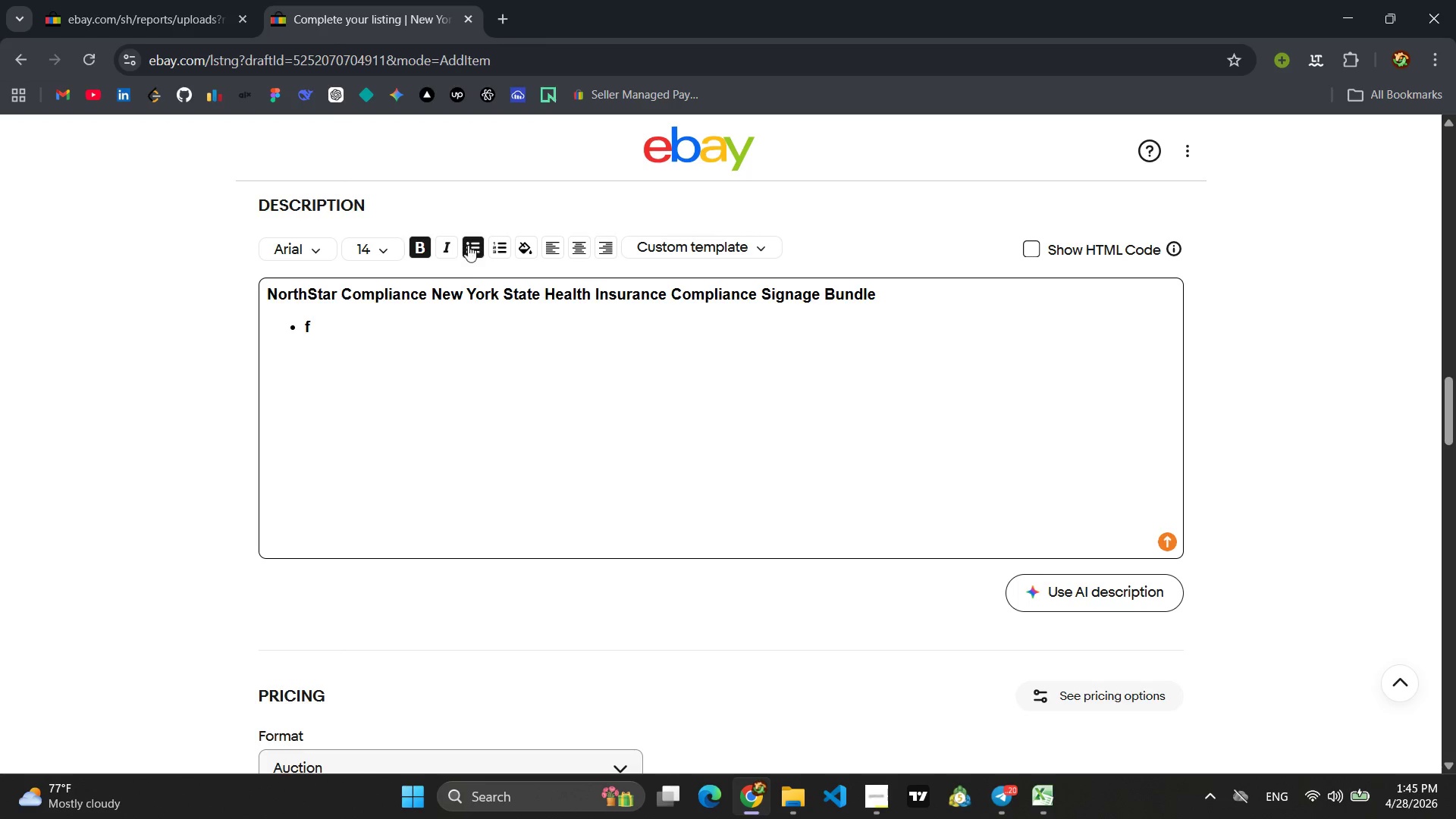 
left_click([472, 239])
 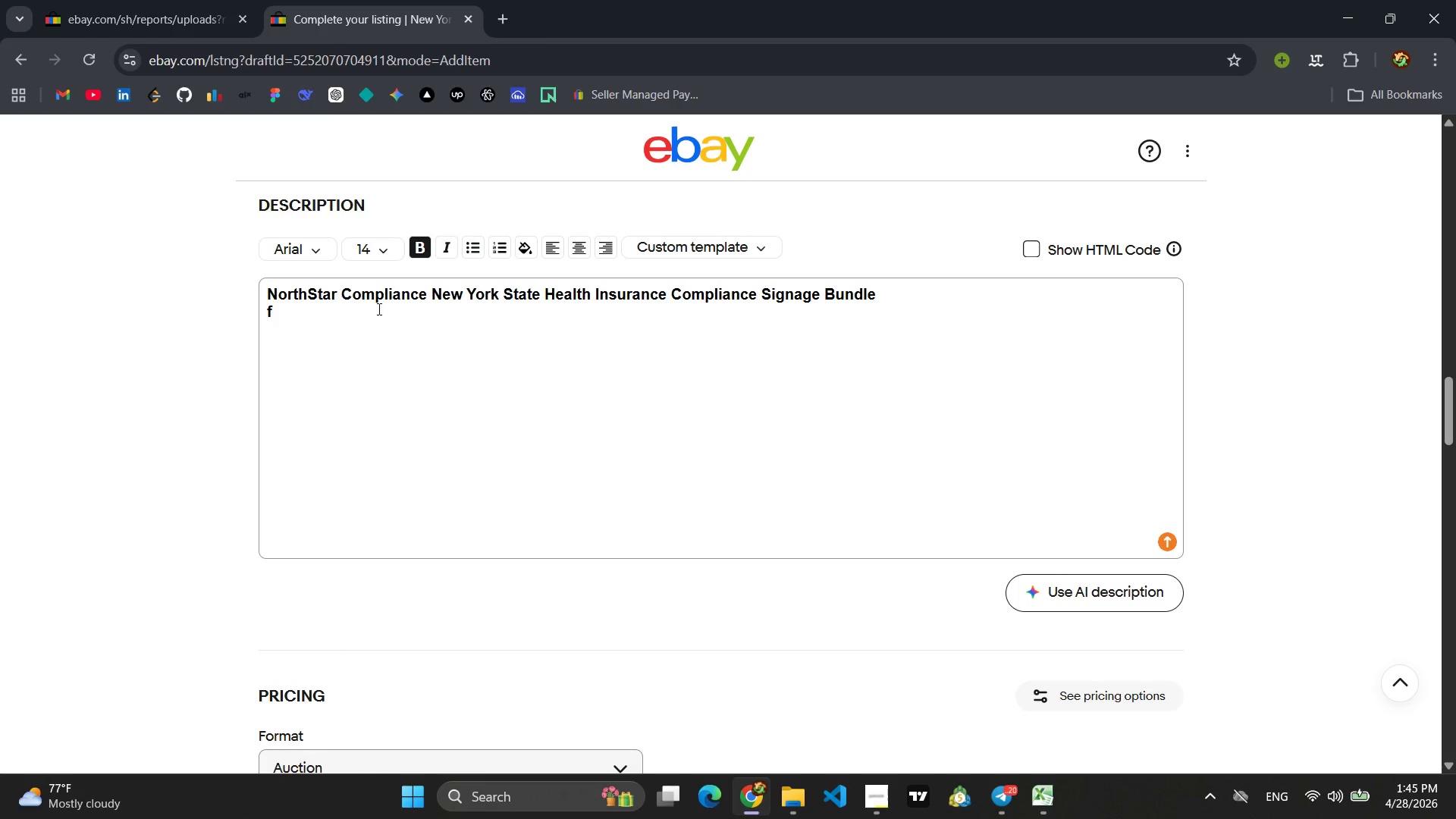 
key(Control+Z)
 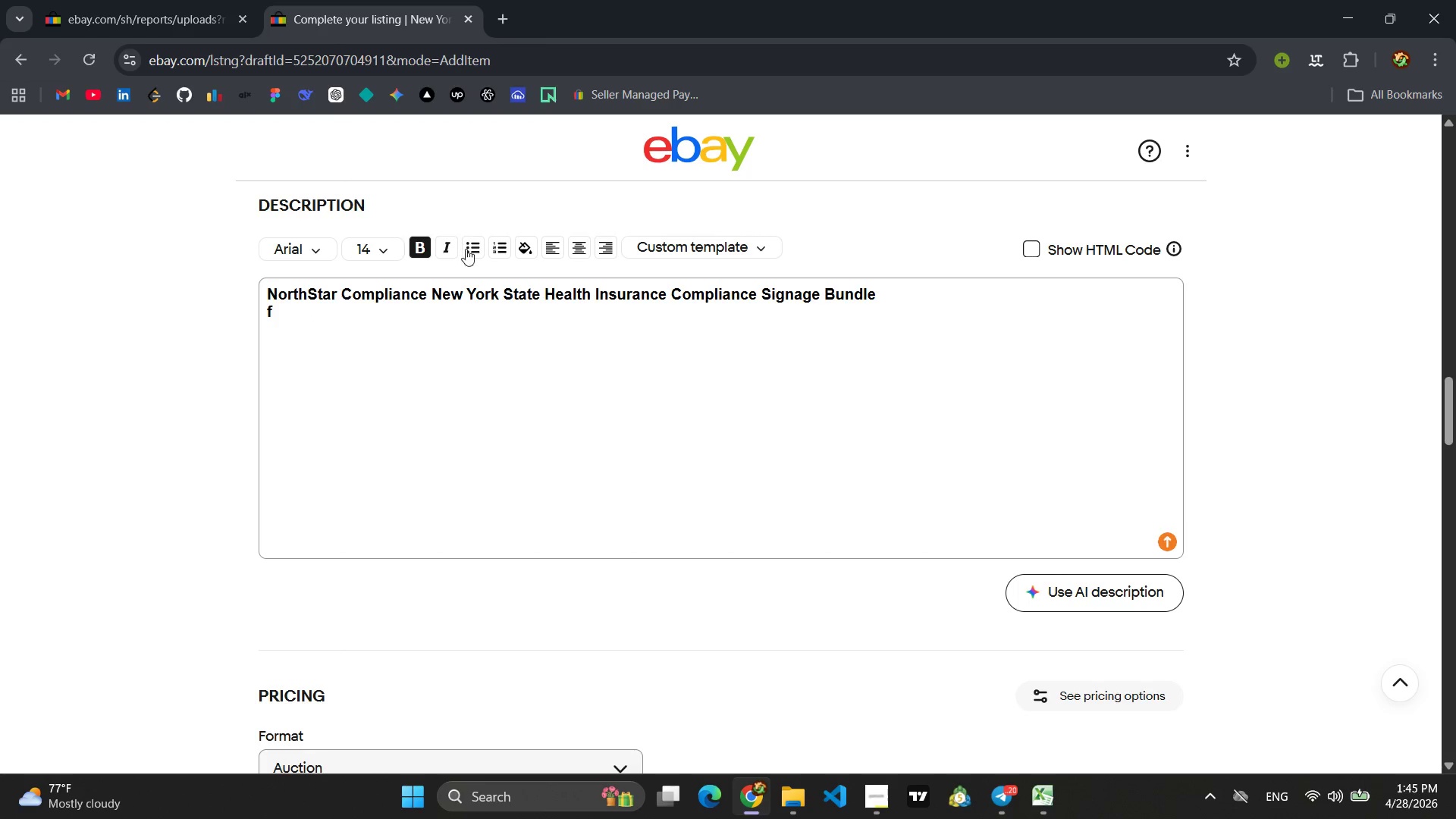 
left_click([479, 245])
 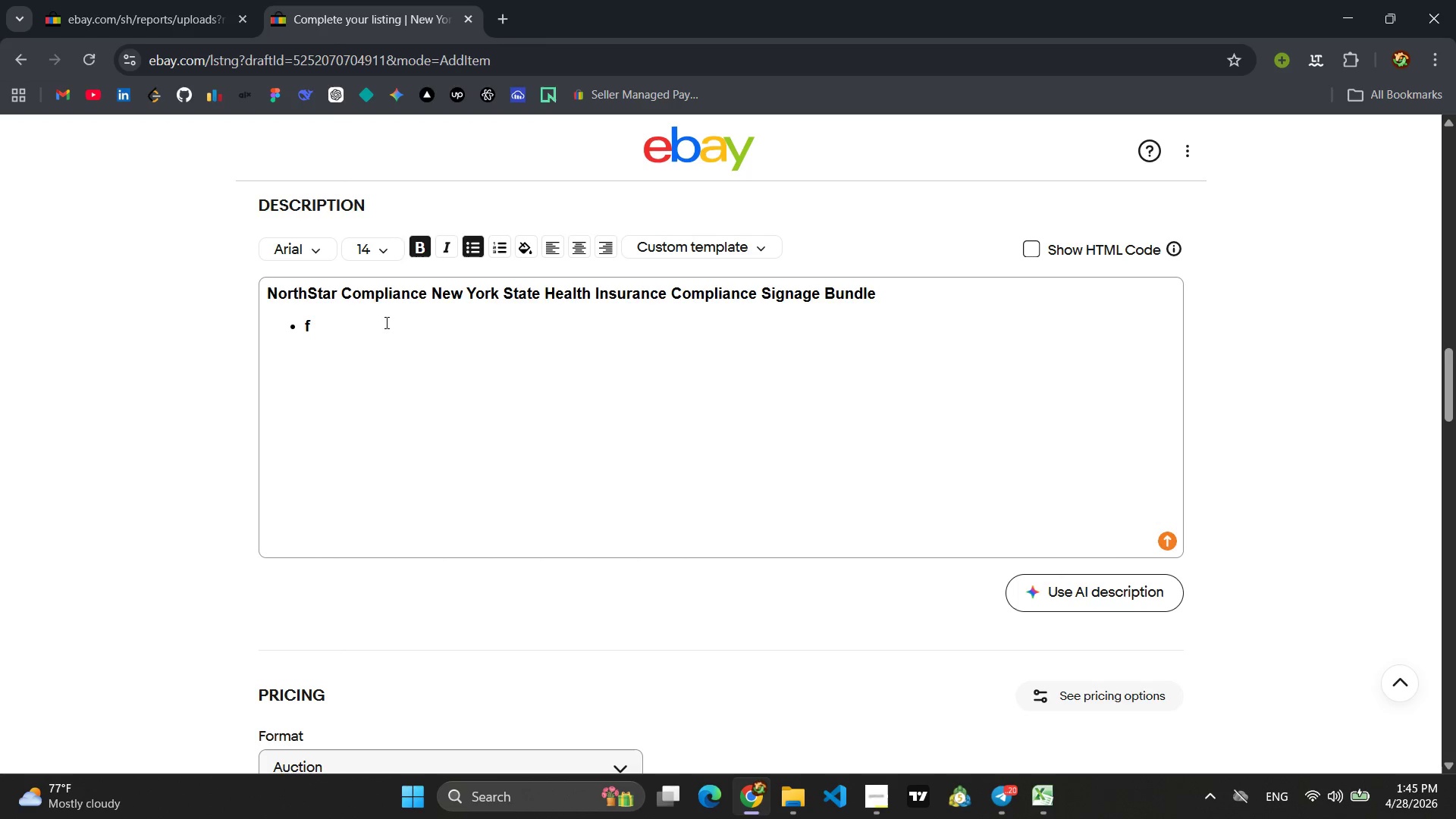 
left_click([355, 335])
 